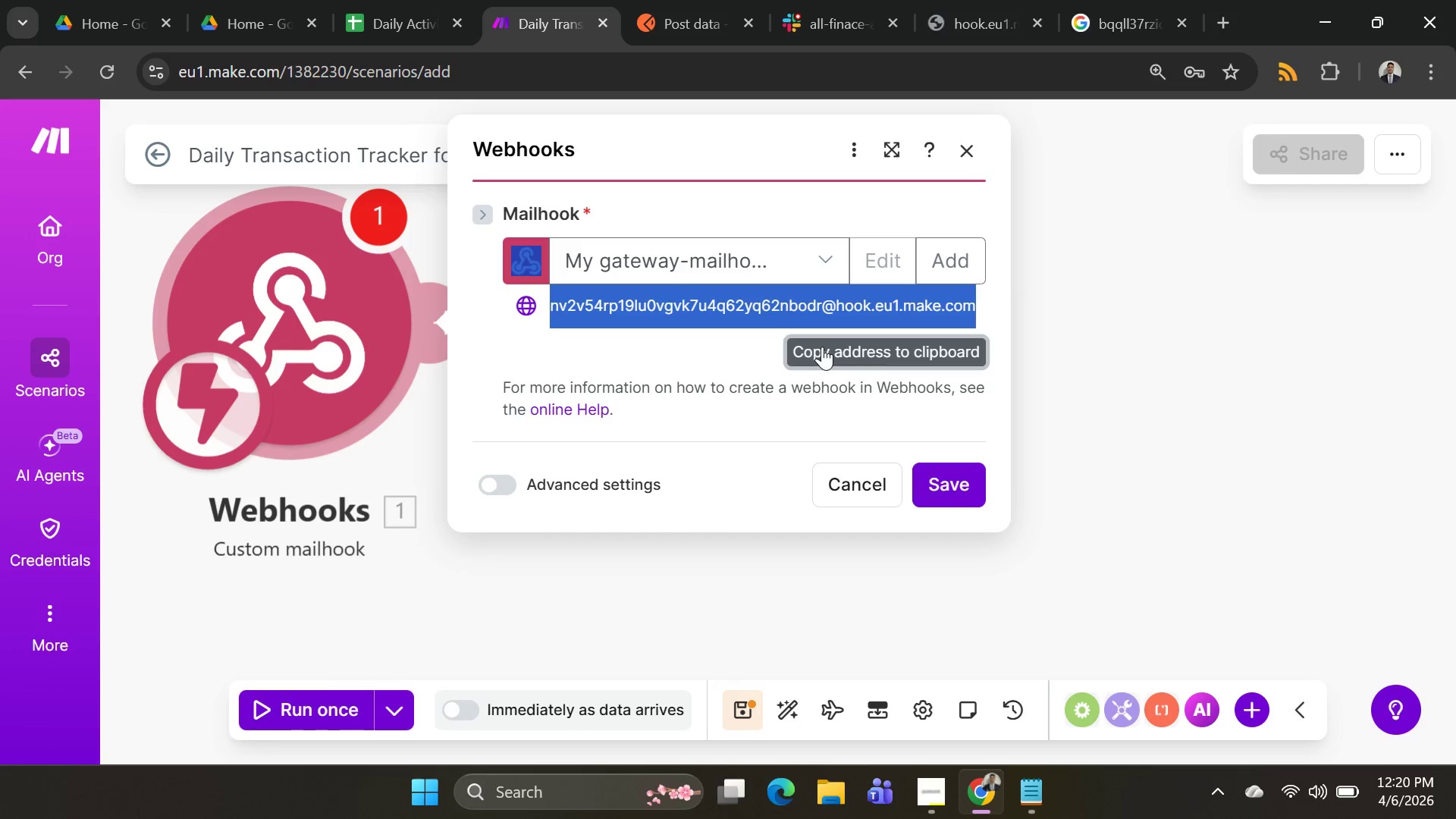 
triple_click([822, 347])
 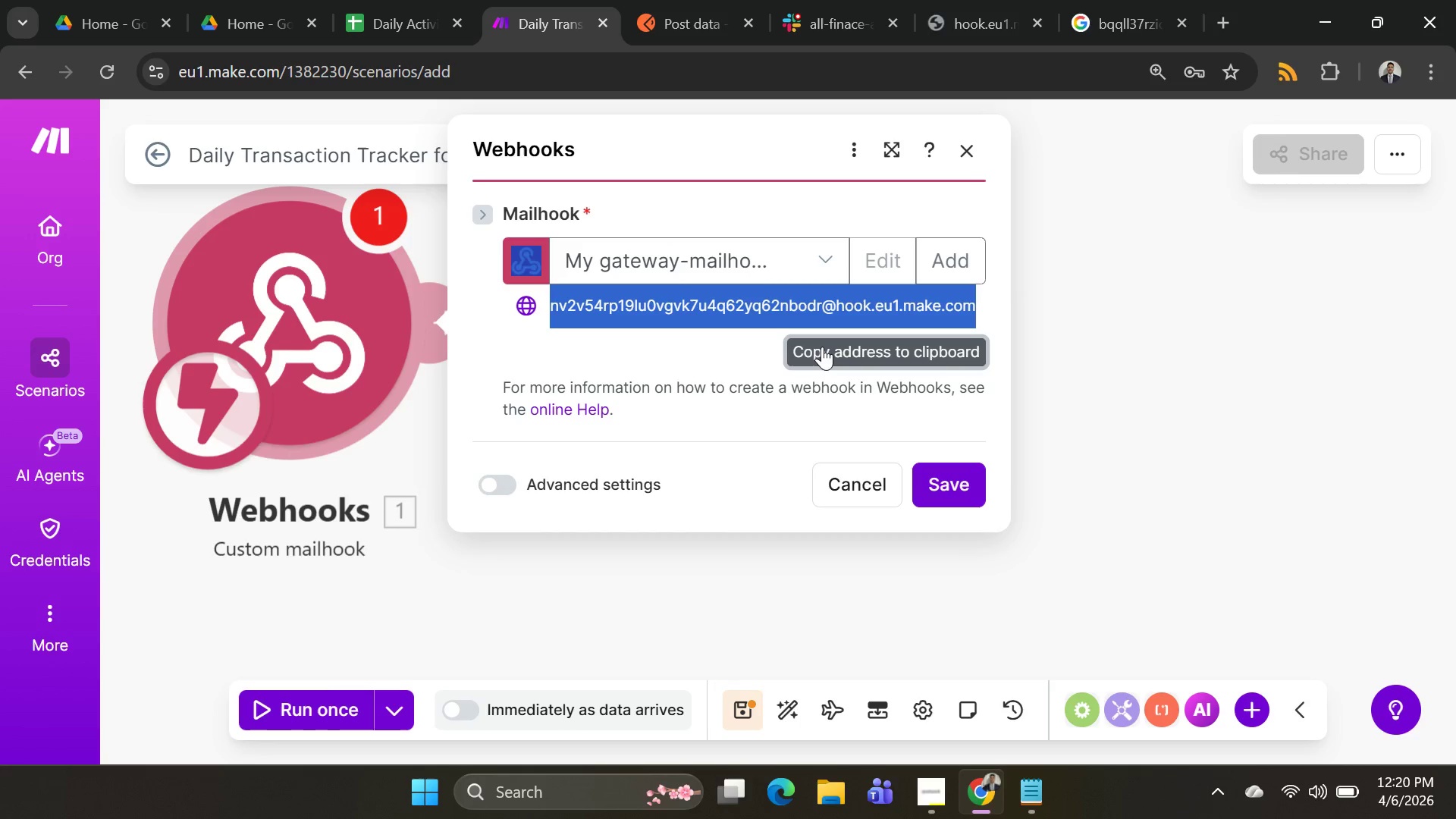 
triple_click([822, 347])
 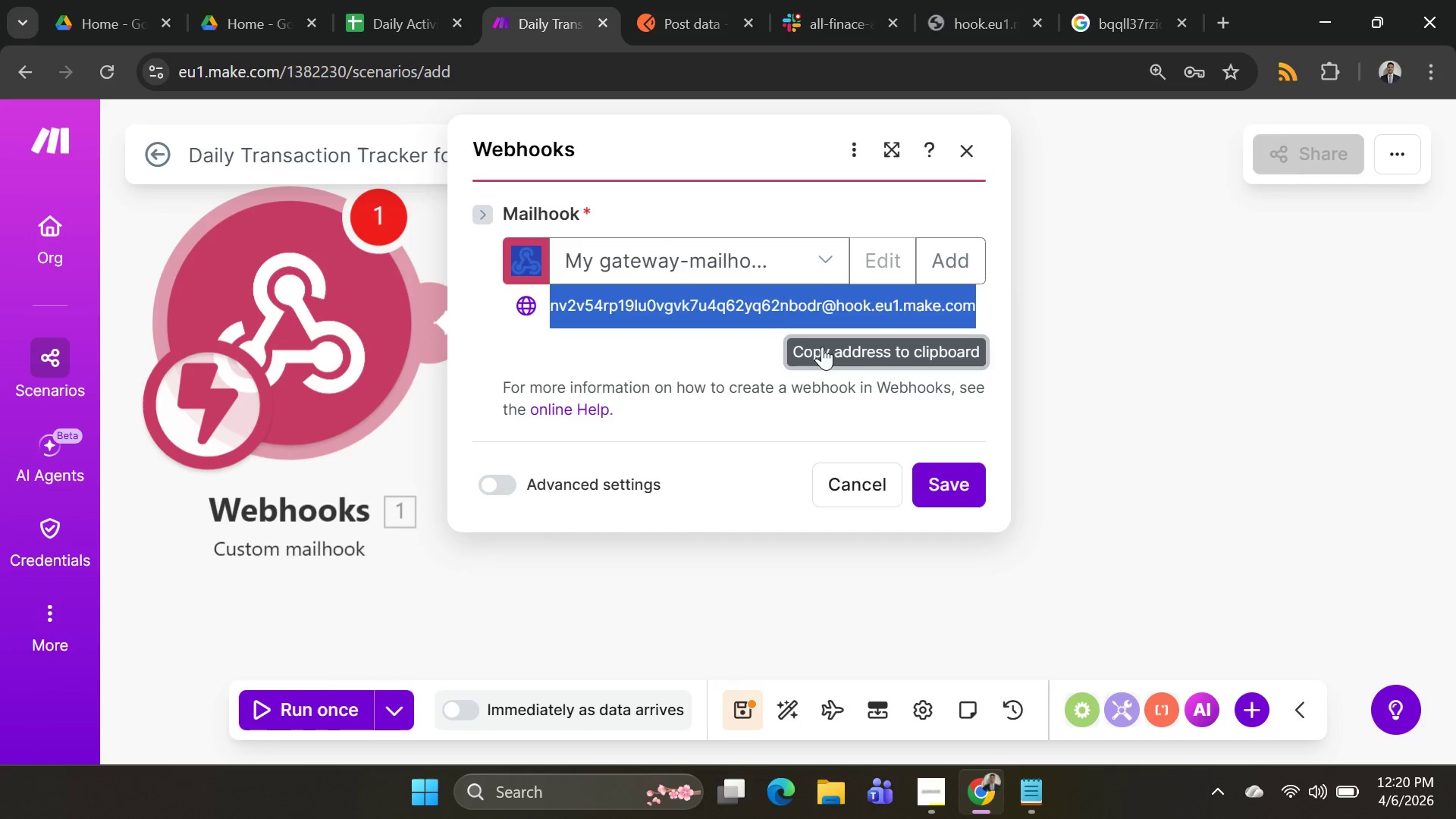 
key(Alt+AltLeft)
 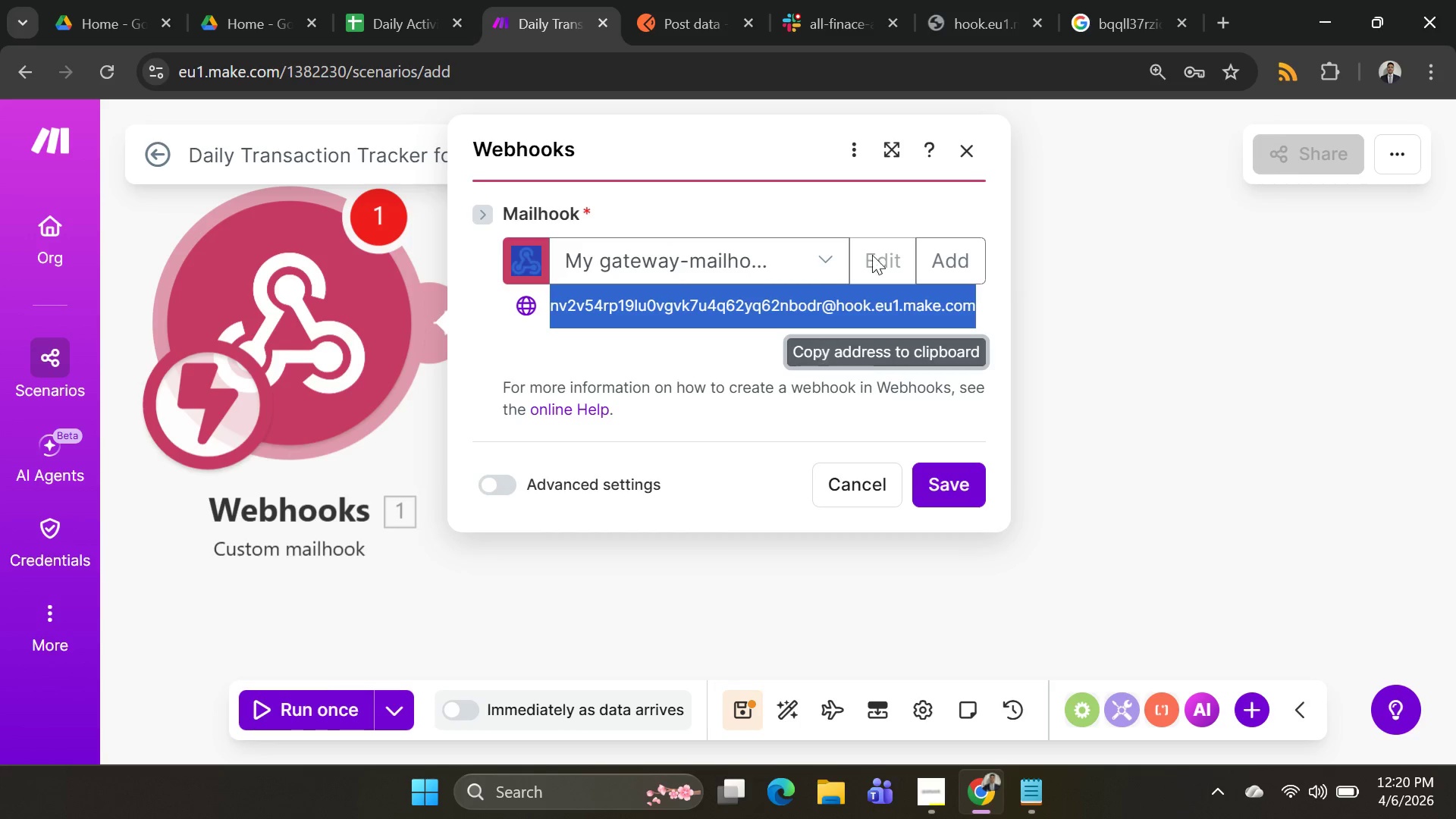 
key(Alt+Tab)
 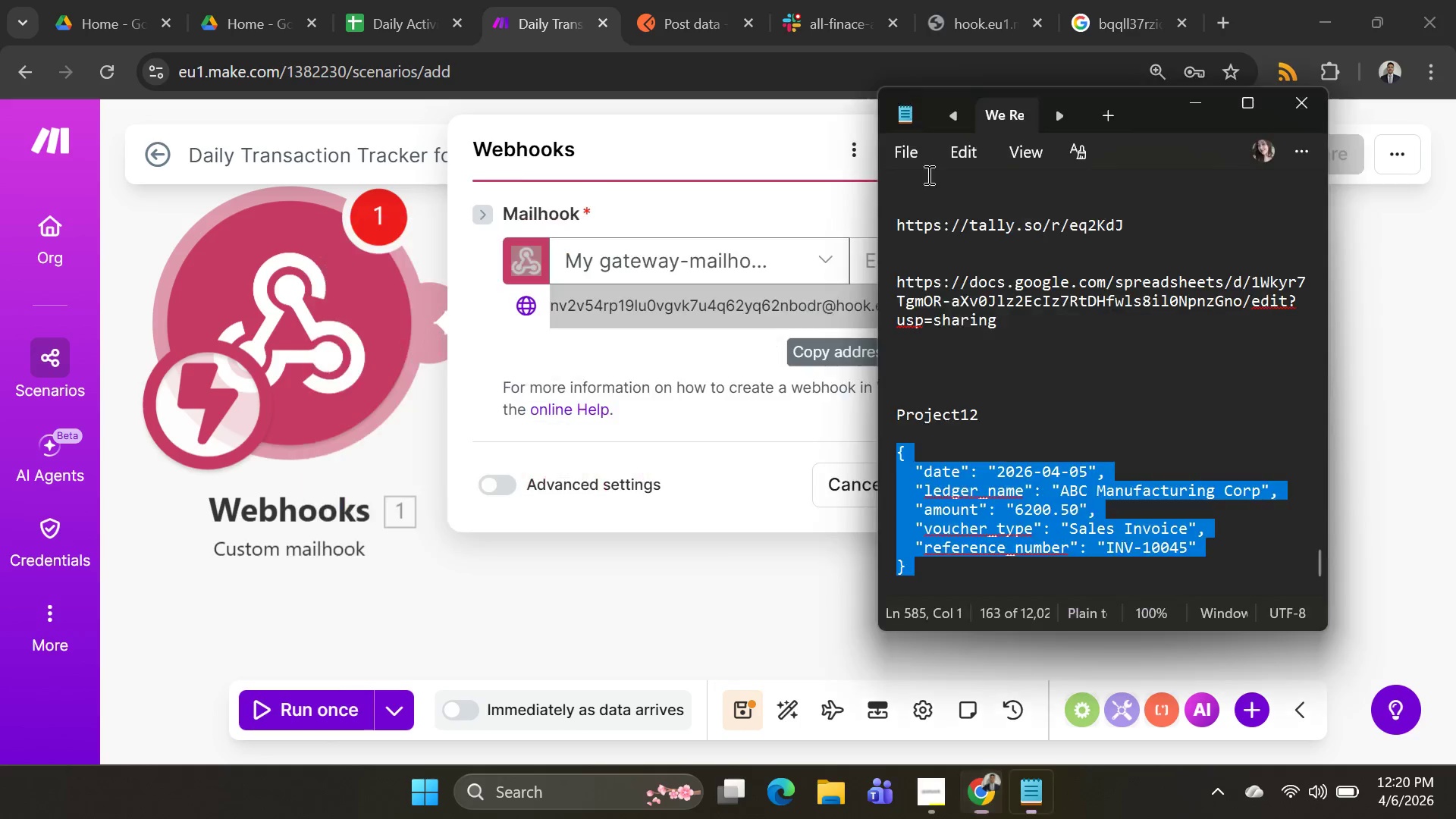 
key(Alt+AltLeft)
 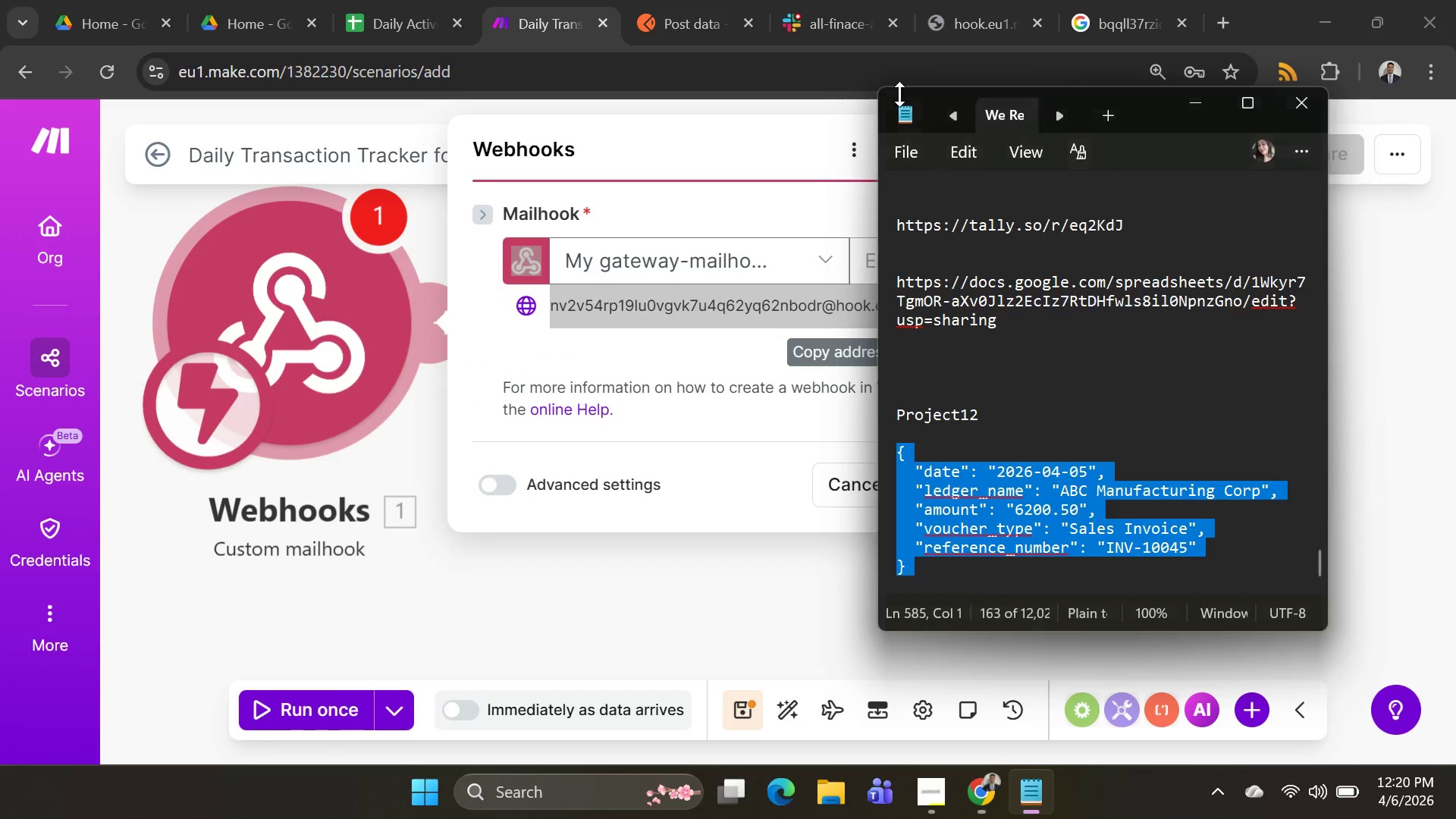 
key(Alt+Tab)
 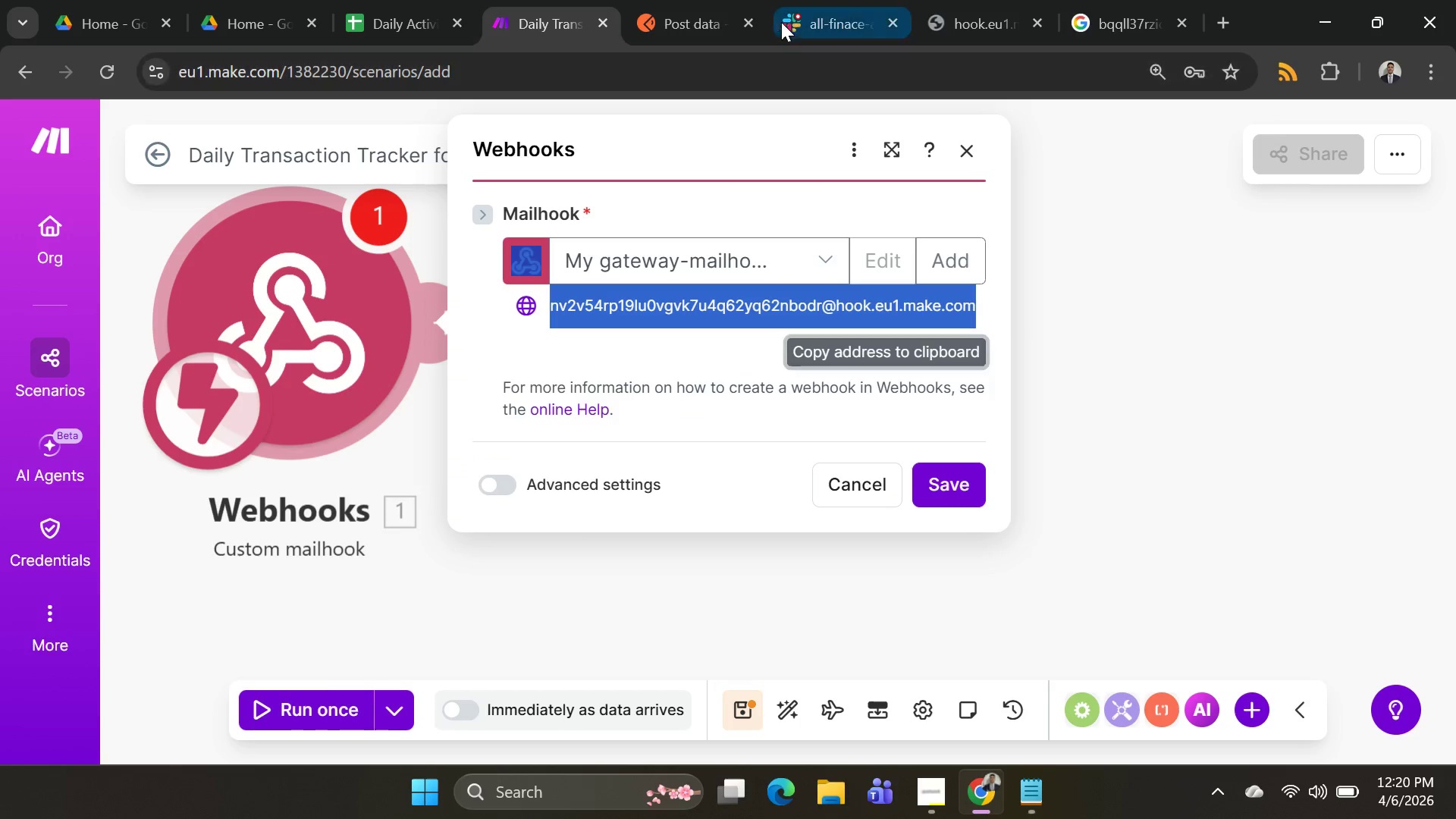 
left_click([714, 19])
 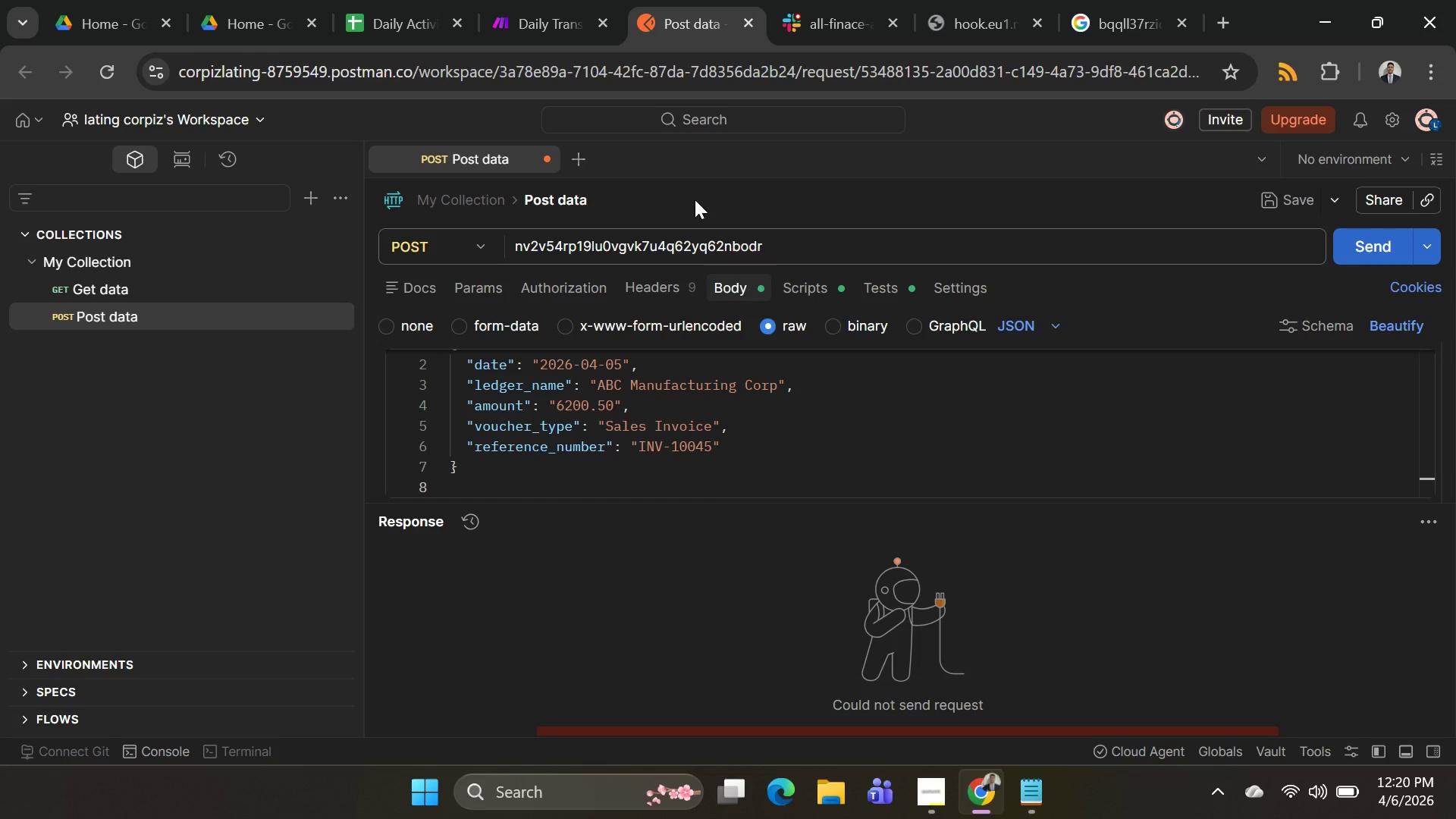 
hold_key(key=ControlLeft, duration=1.14)
left_click_drag(start_coordinate=[778, 253], to_coordinate=[203, 187])
 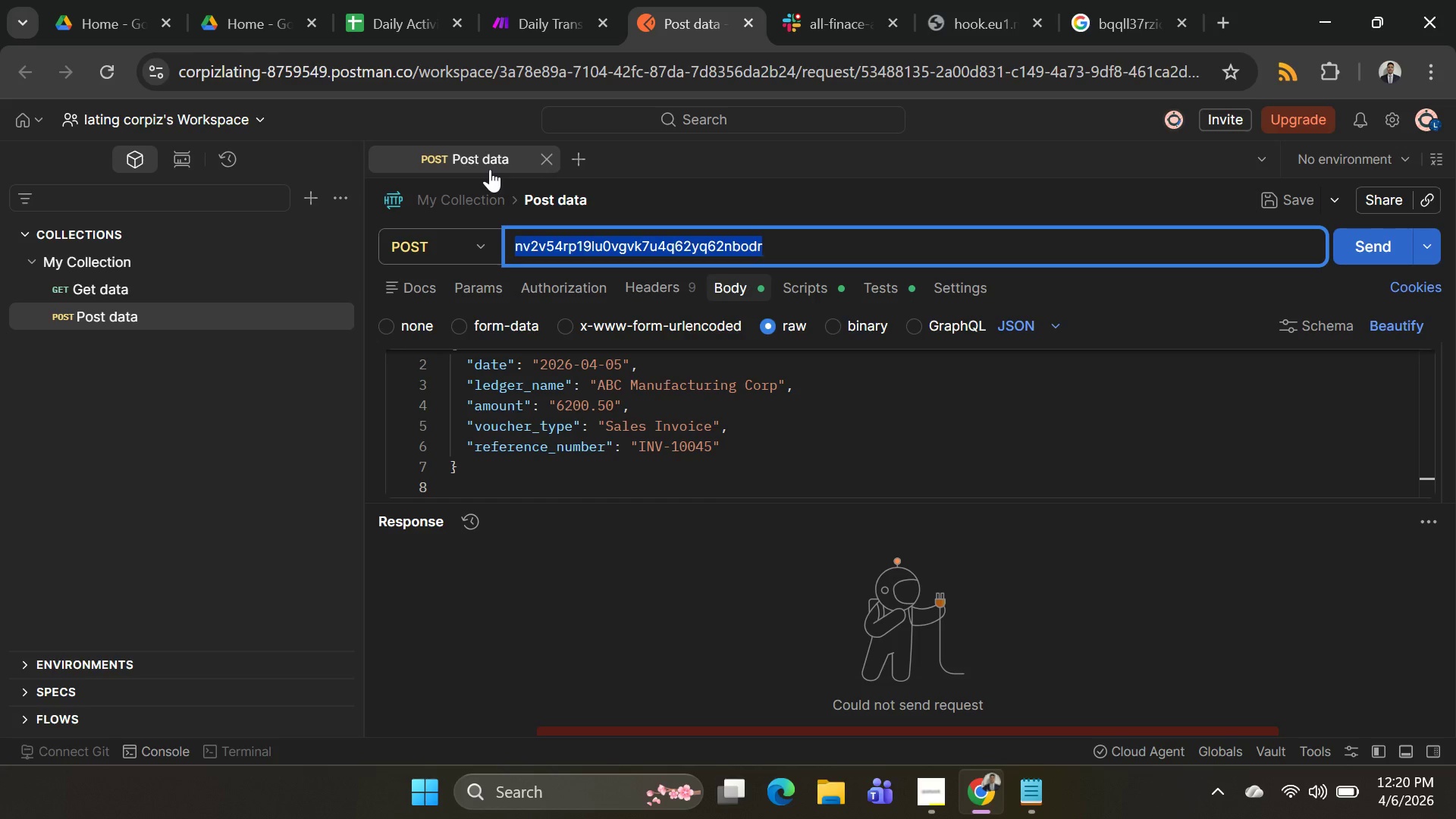 
key(V)
 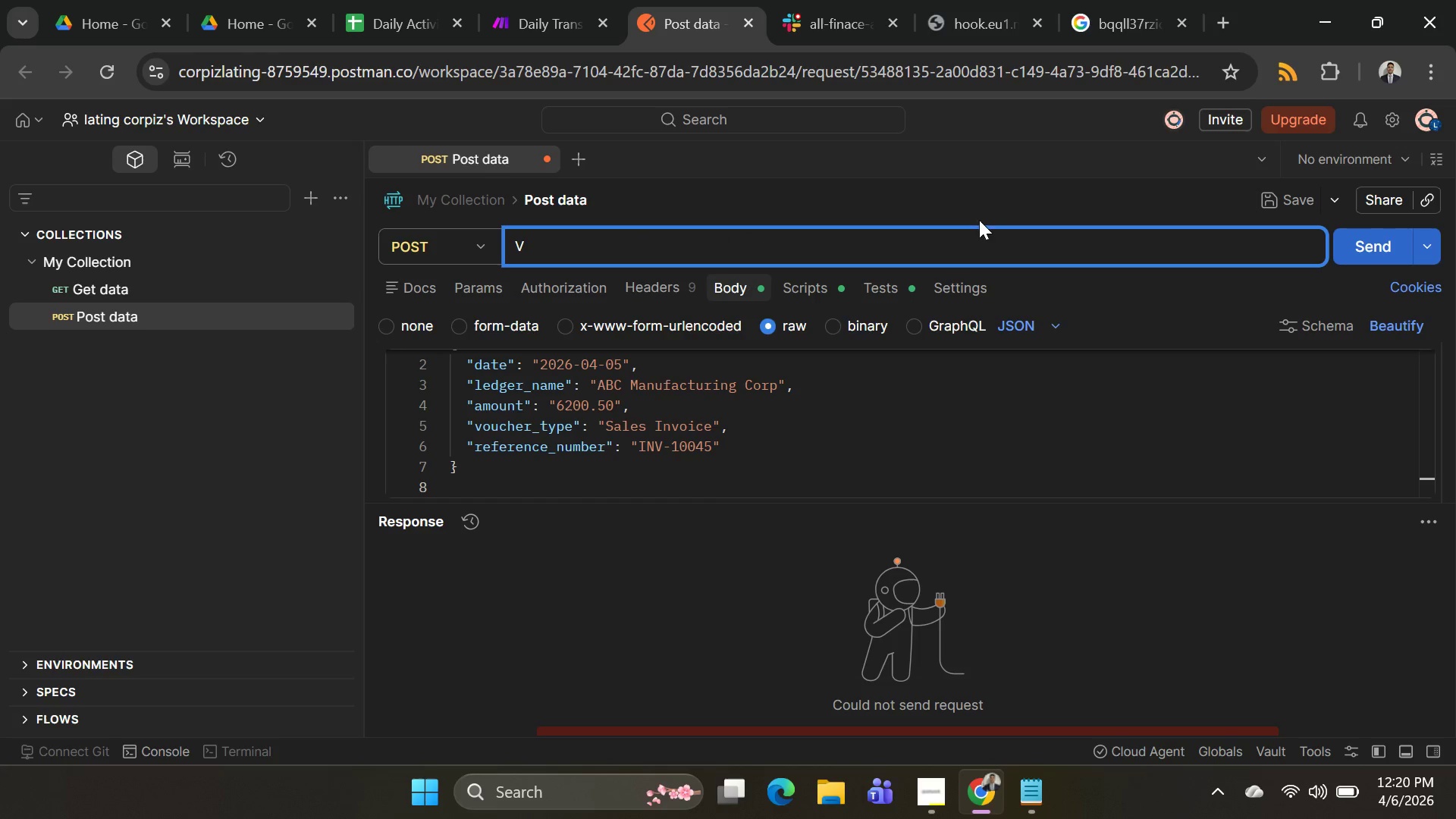 
key(Backspace)
 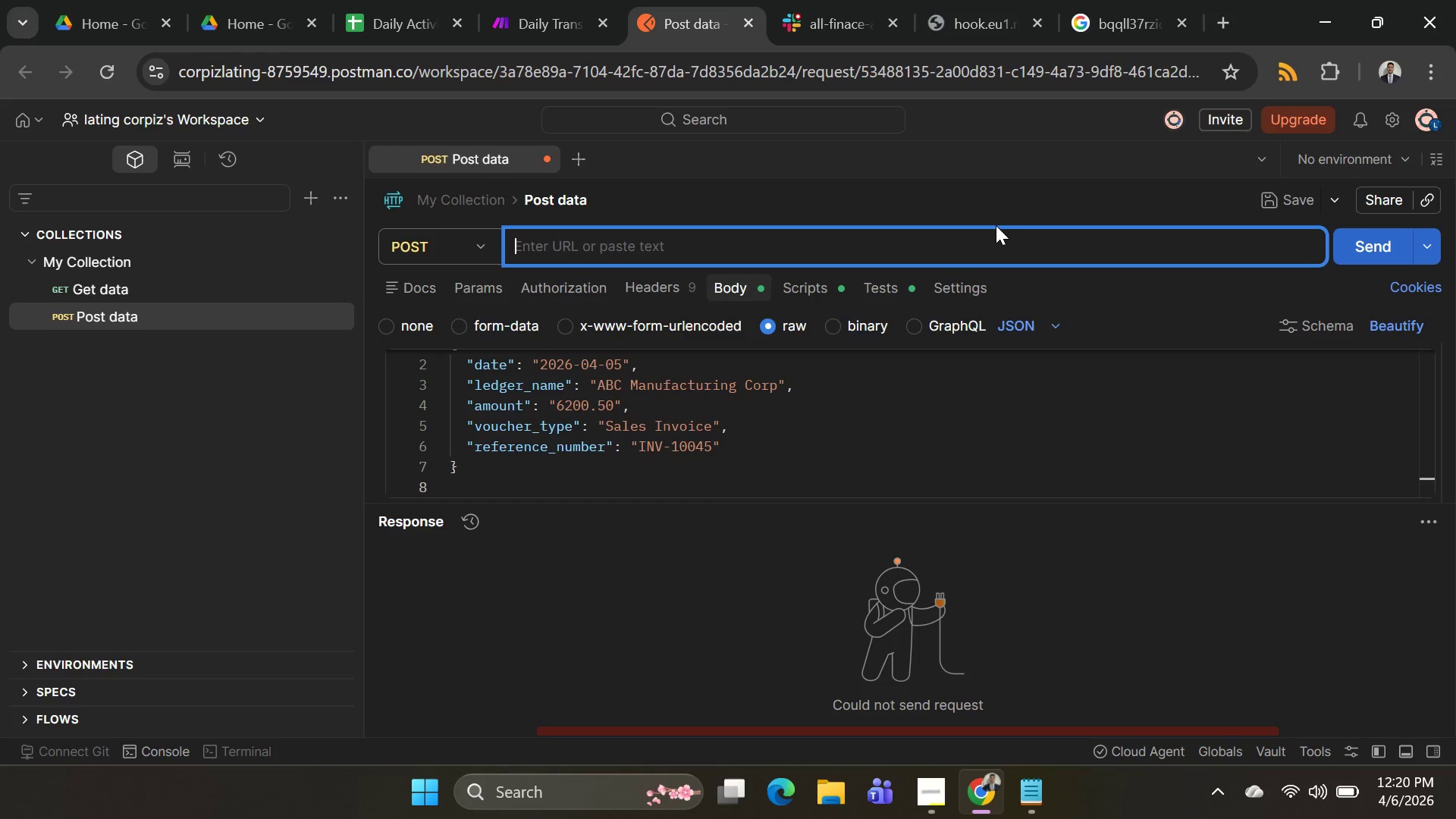 
key(Control+ControlLeft)
 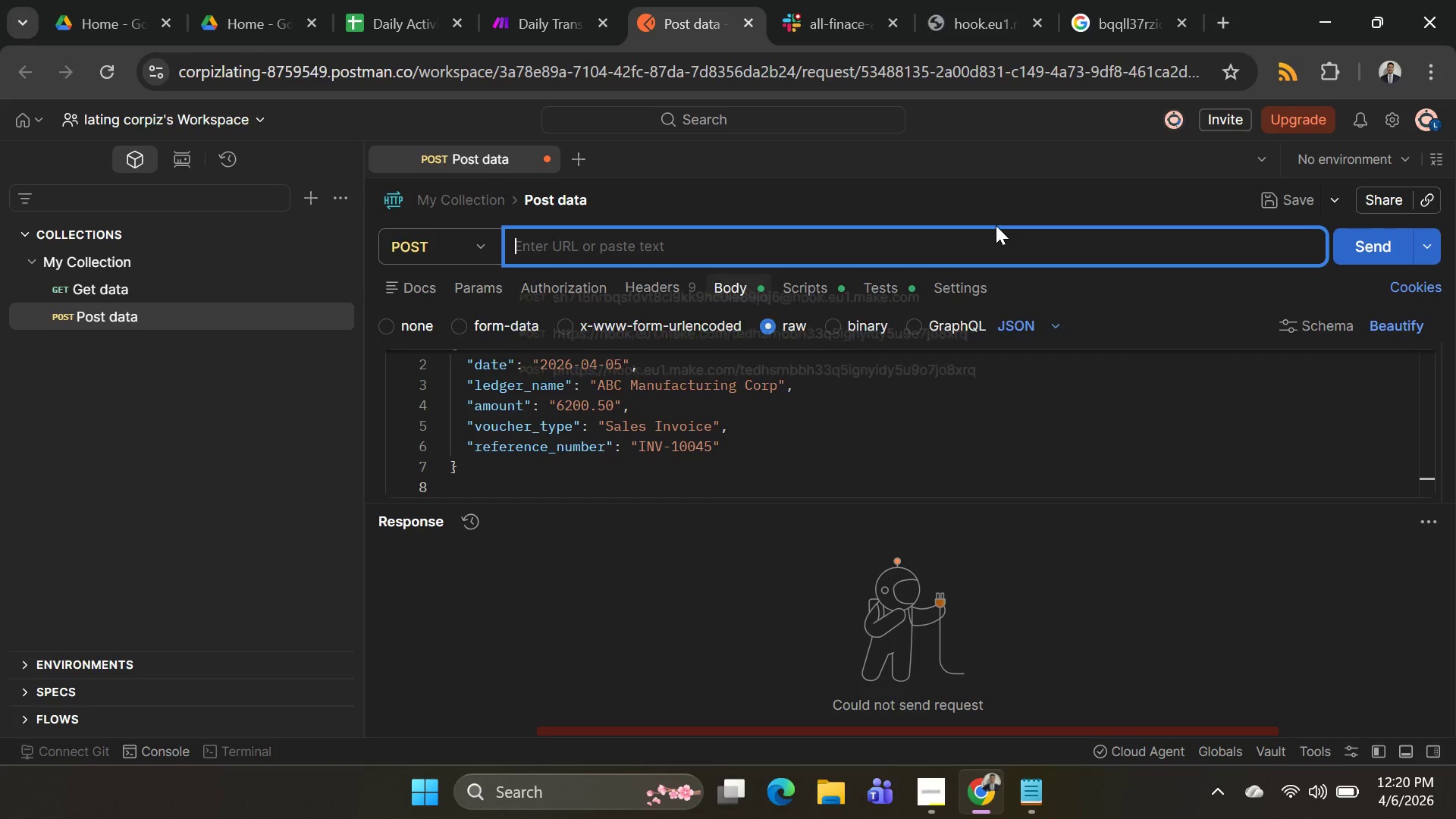 
key(Control+V)
 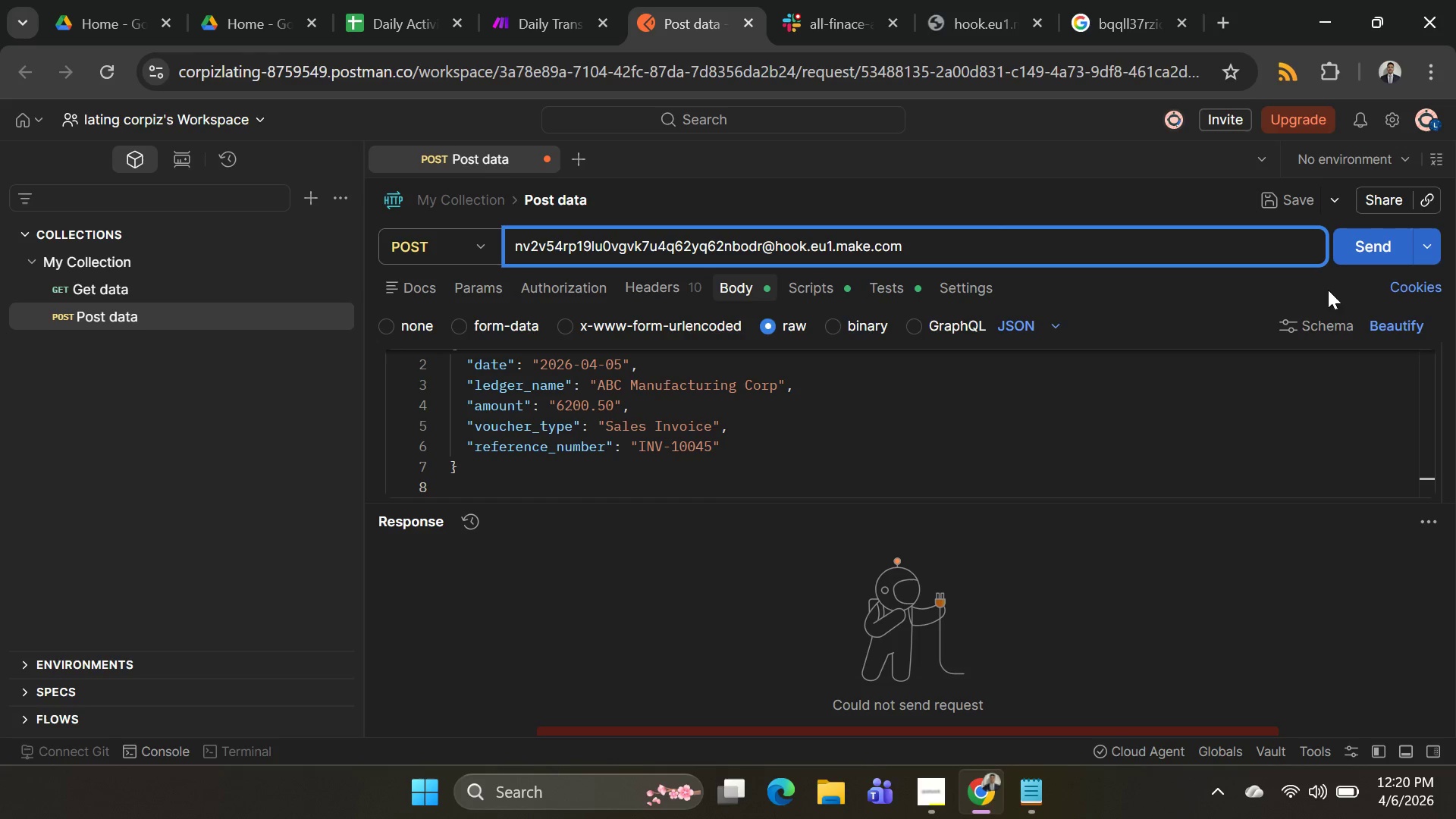 
left_click([1363, 239])
 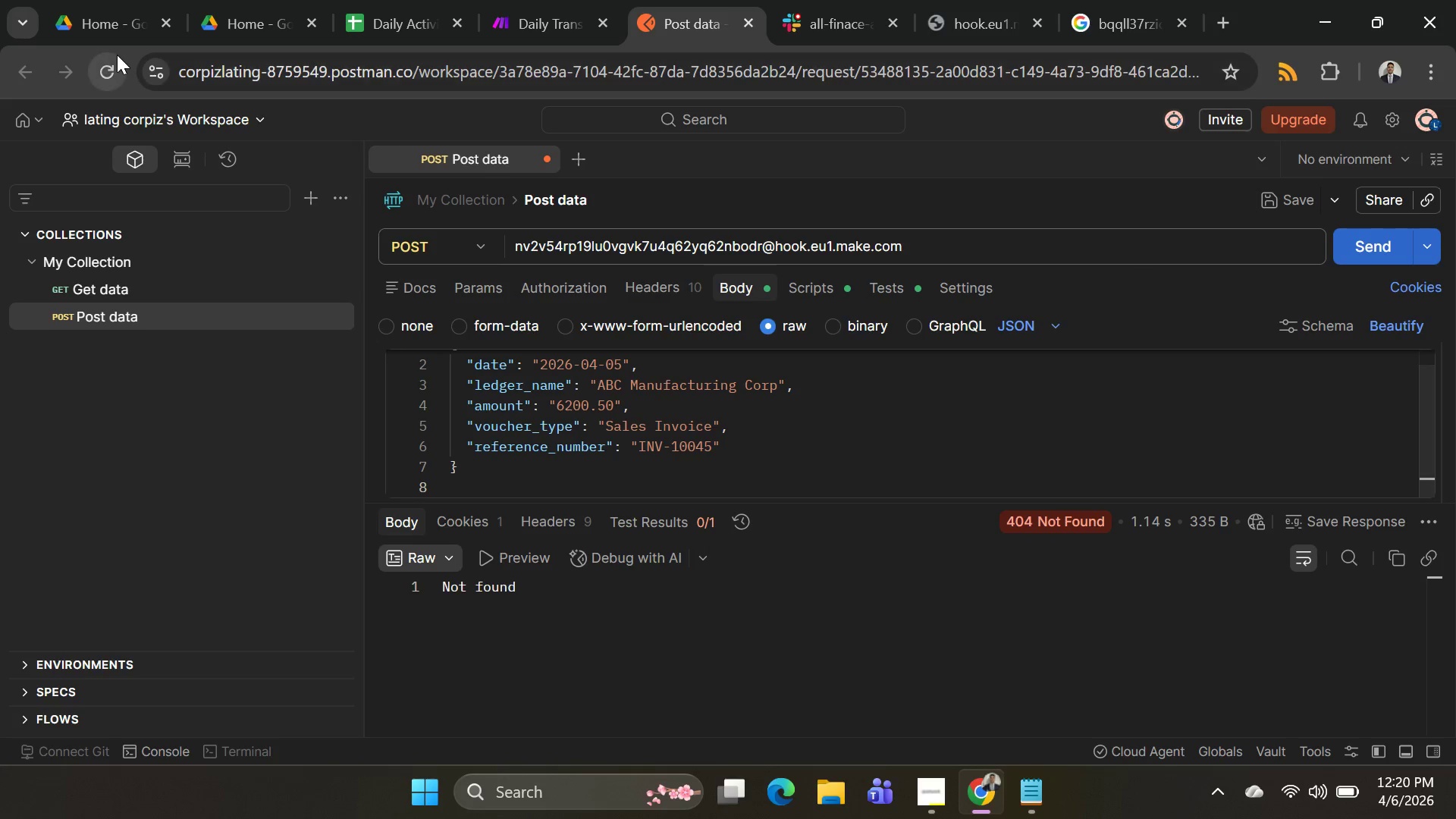 
wait(6.33)
 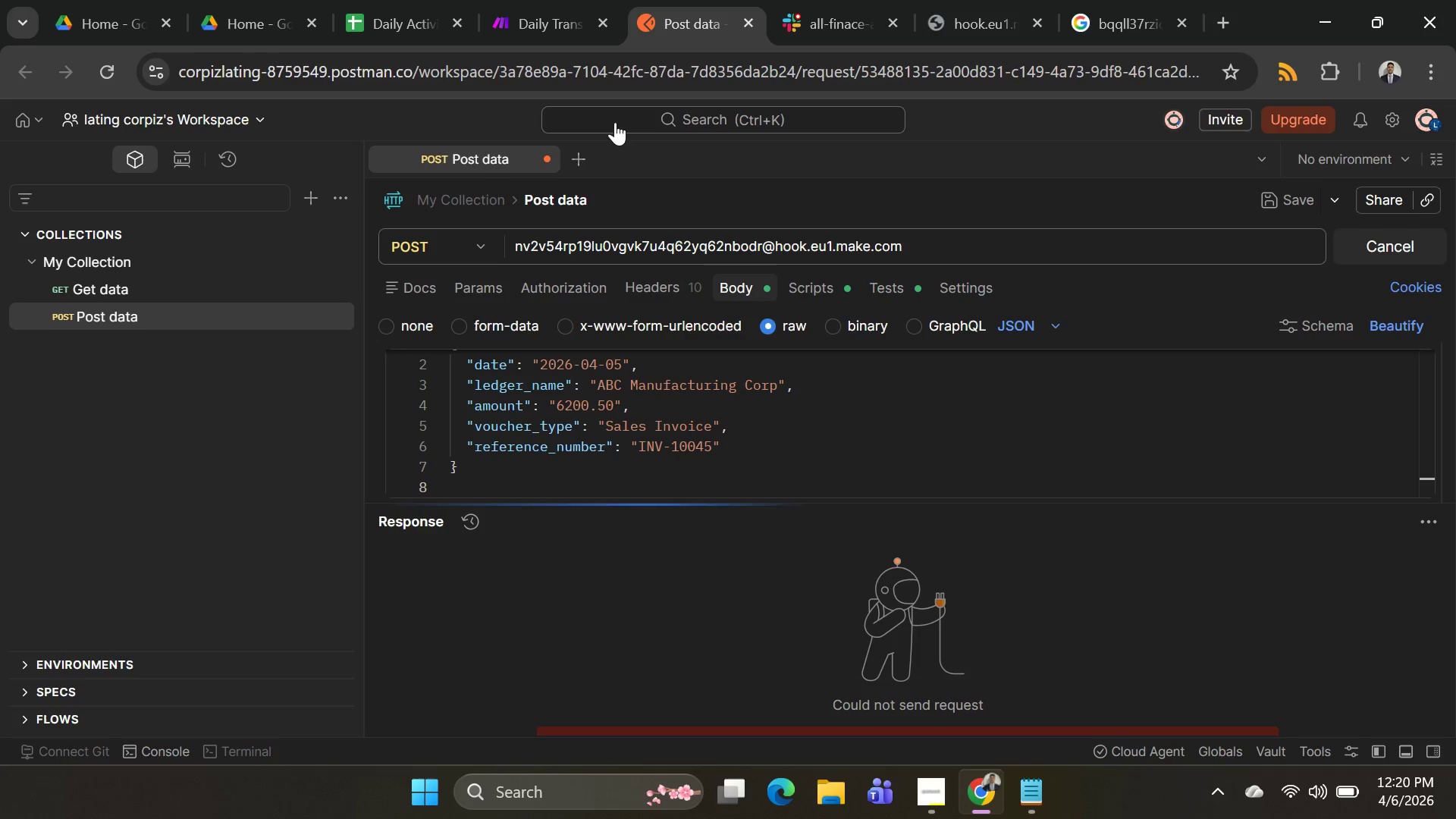 
left_click([153, 299])
 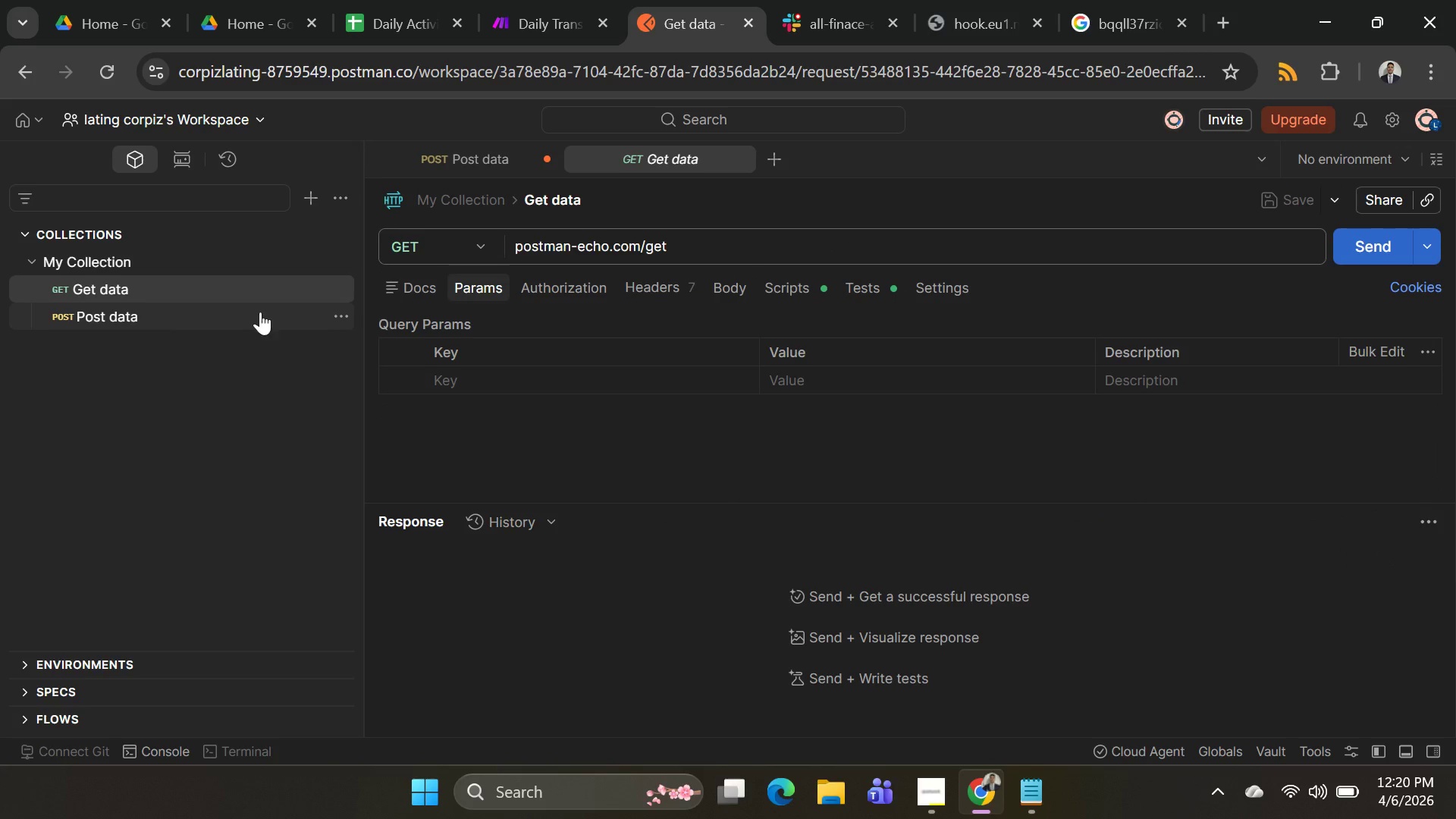 
left_click_drag(start_coordinate=[714, 243], to_coordinate=[65, 189])
 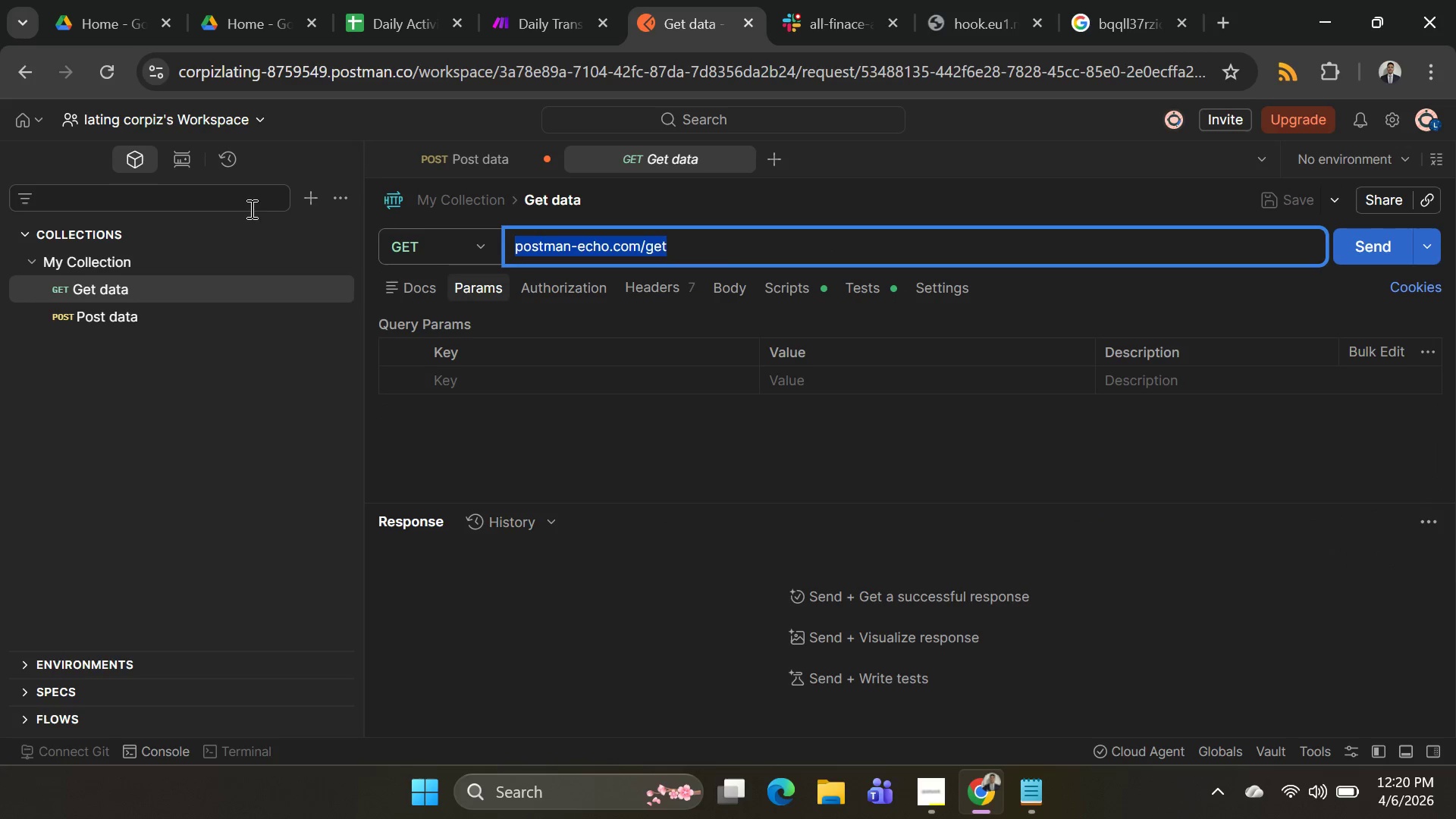 
key(Control+V)
 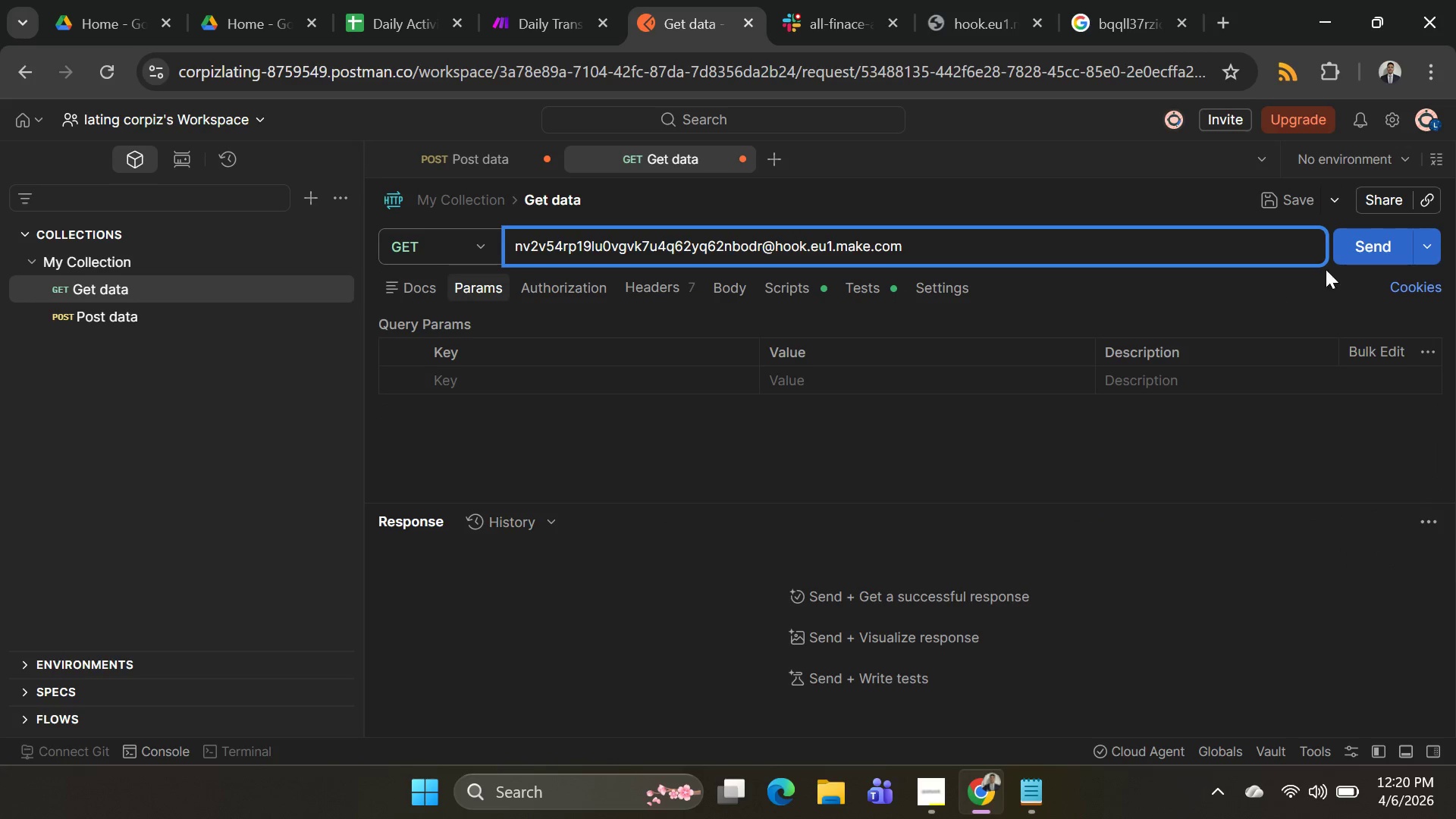 
left_click([1375, 243])
 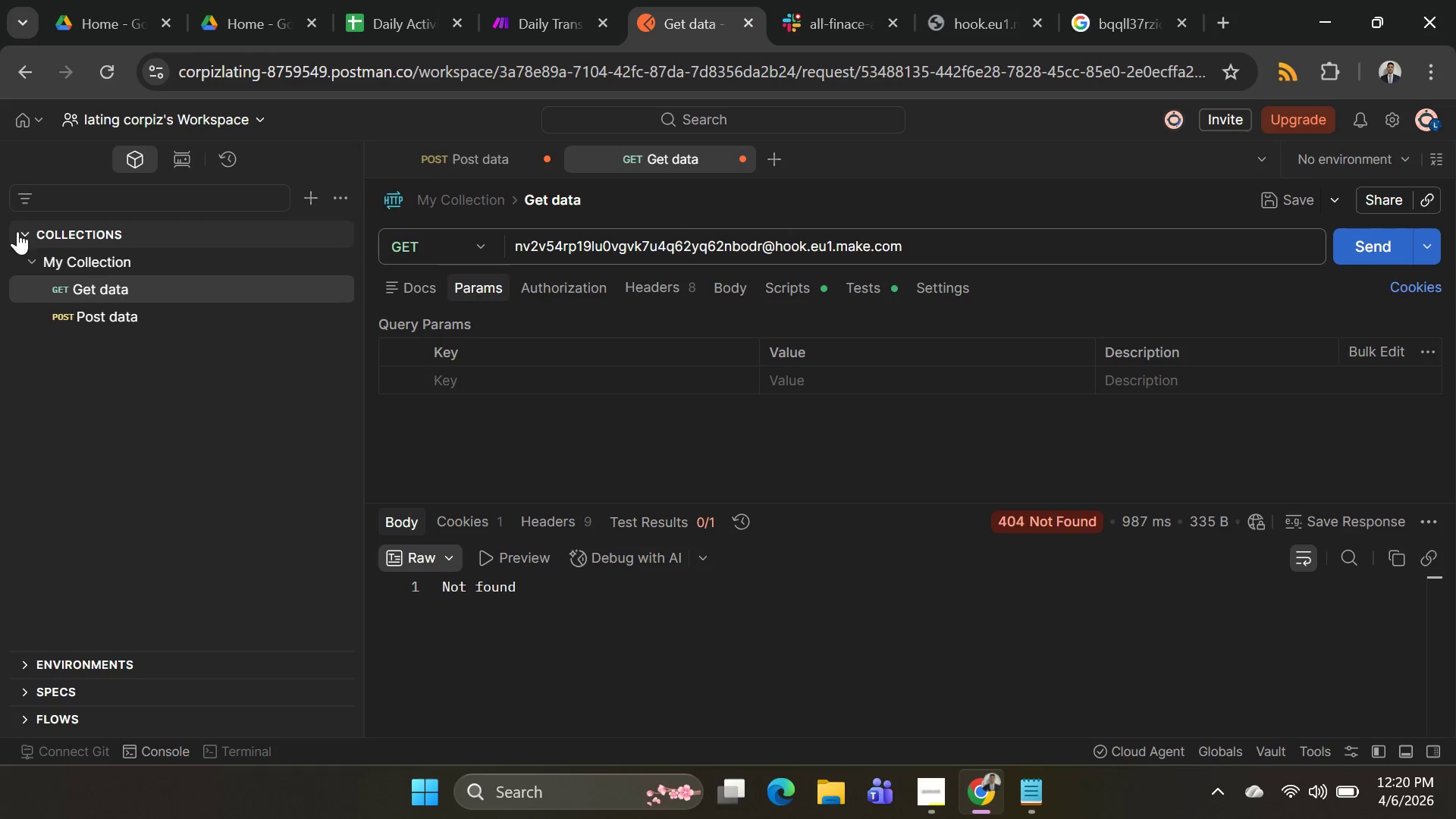 
wait(6.12)
 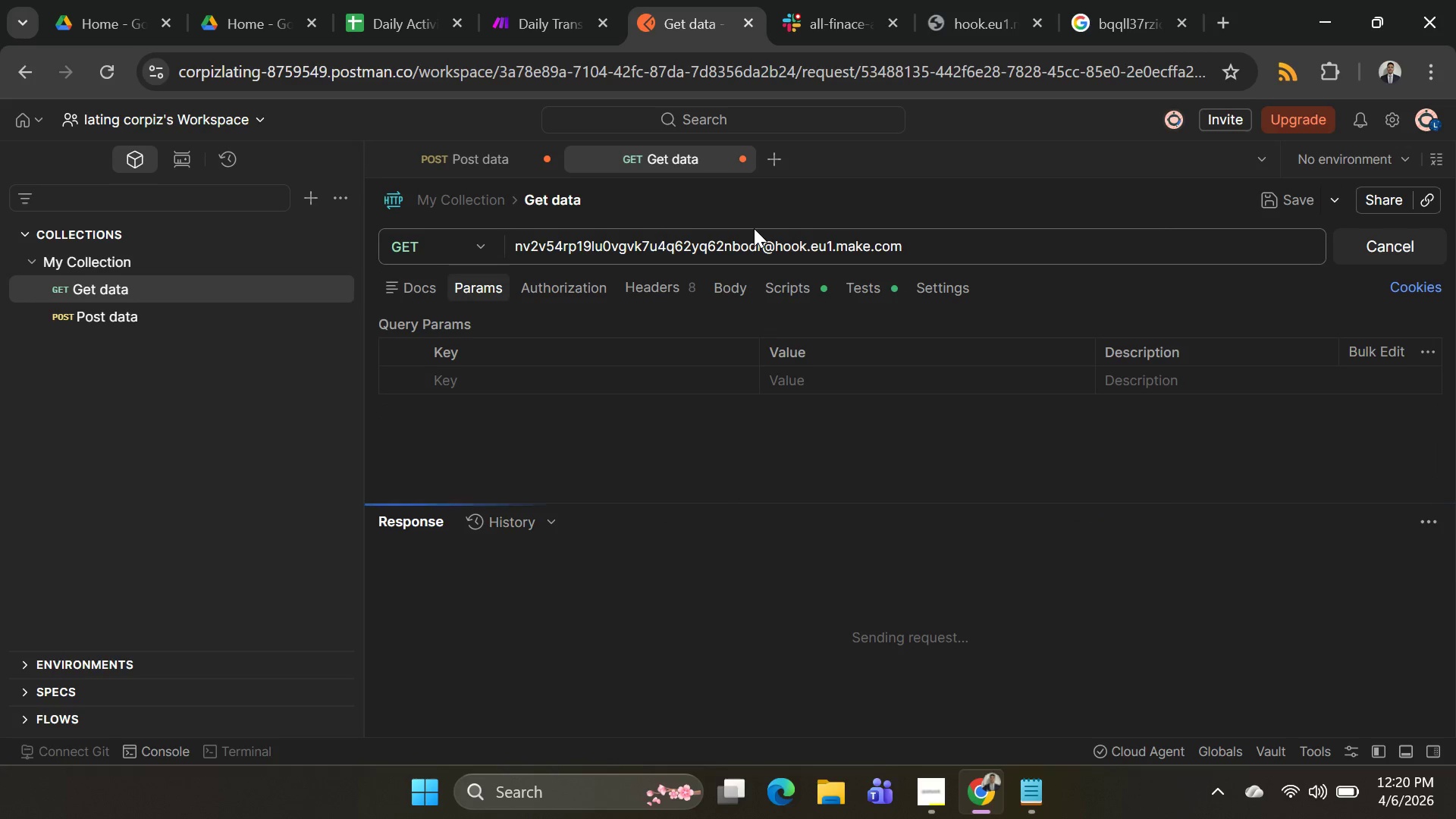 
left_click([90, 310])
 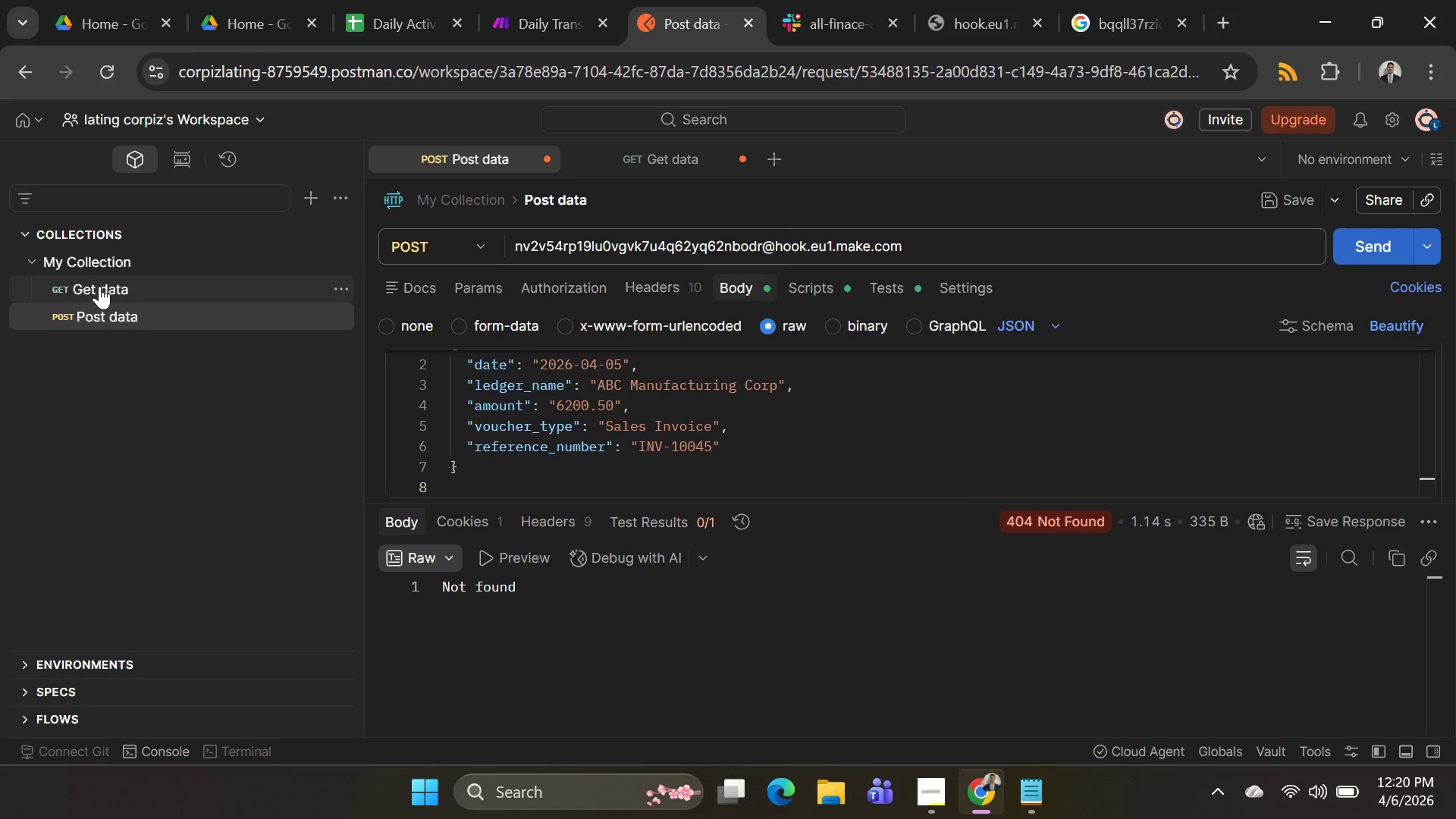 
left_click([99, 286])
 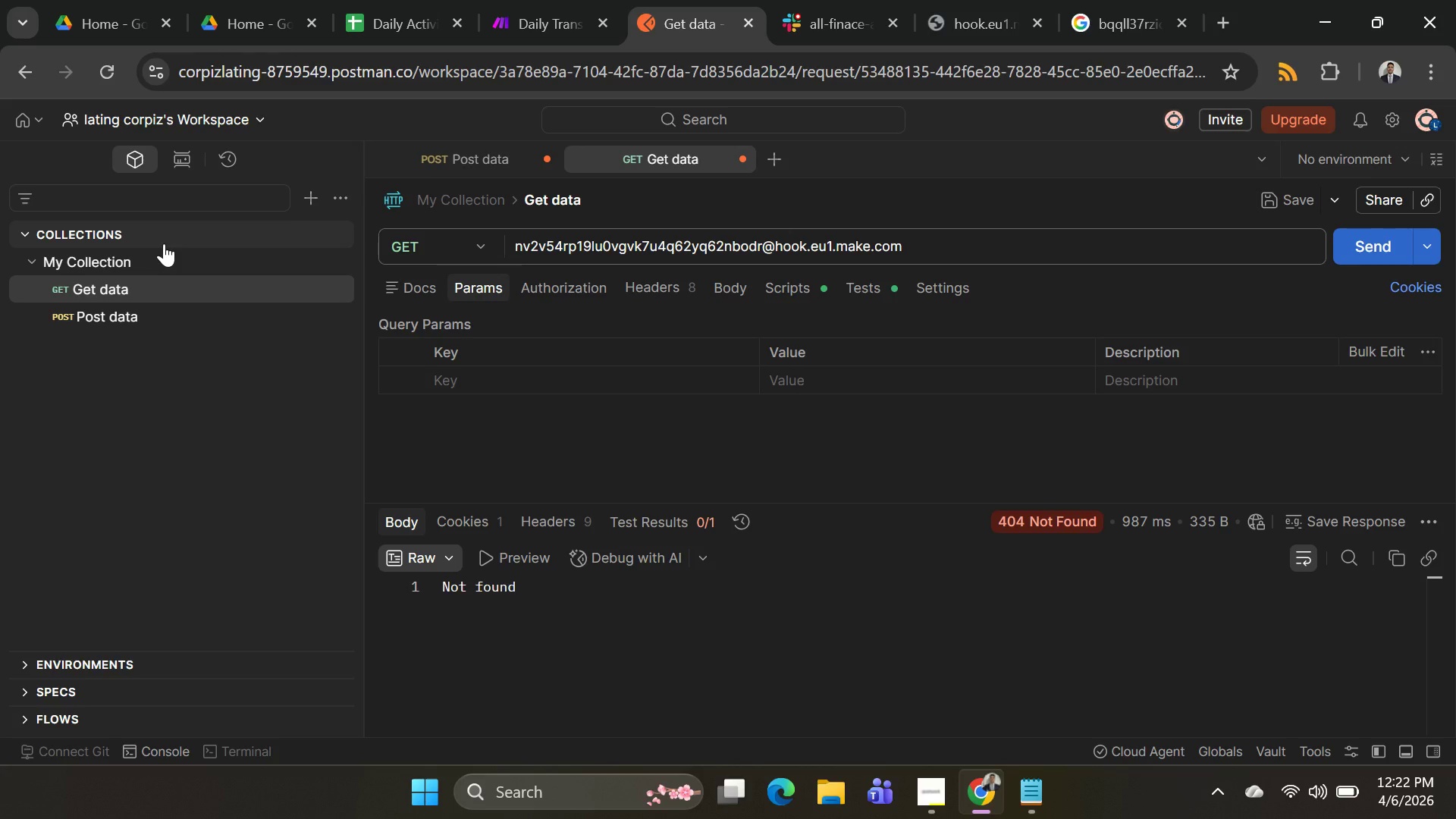 
wait(84.36)
 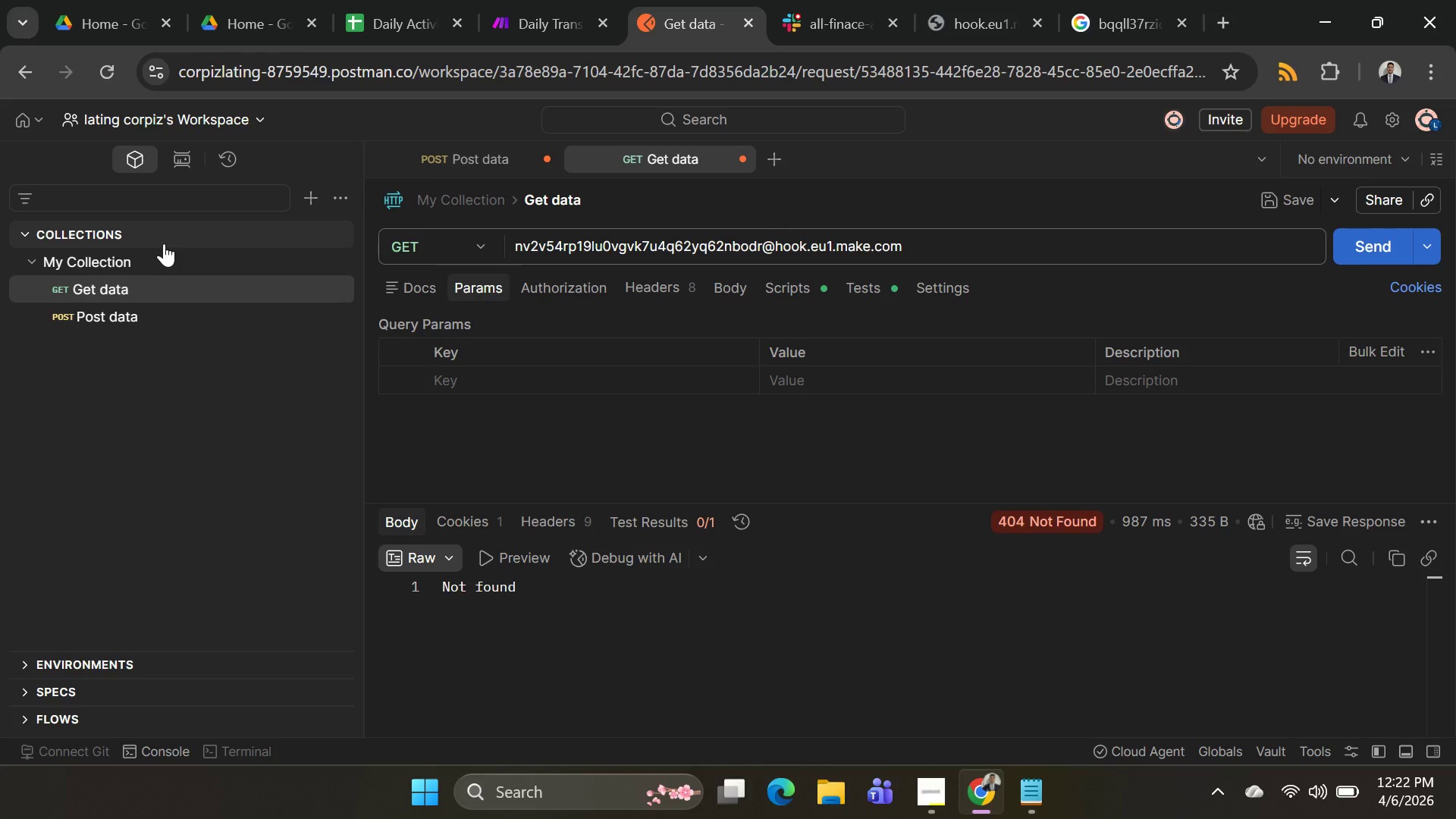 
left_click([131, 313])
 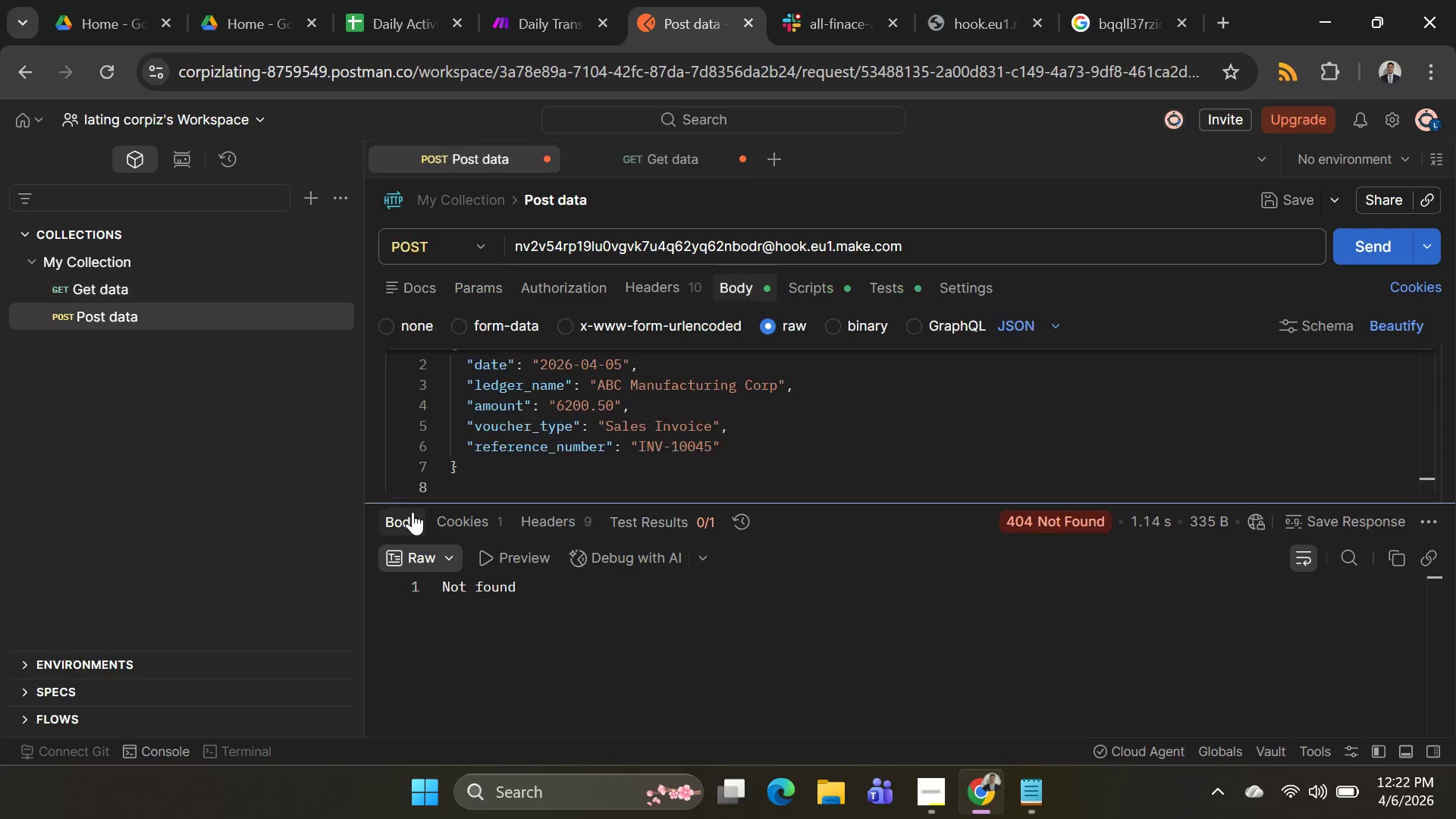 
scroll: coordinate [581, 482], scroll_direction: down, amount: 3.0
 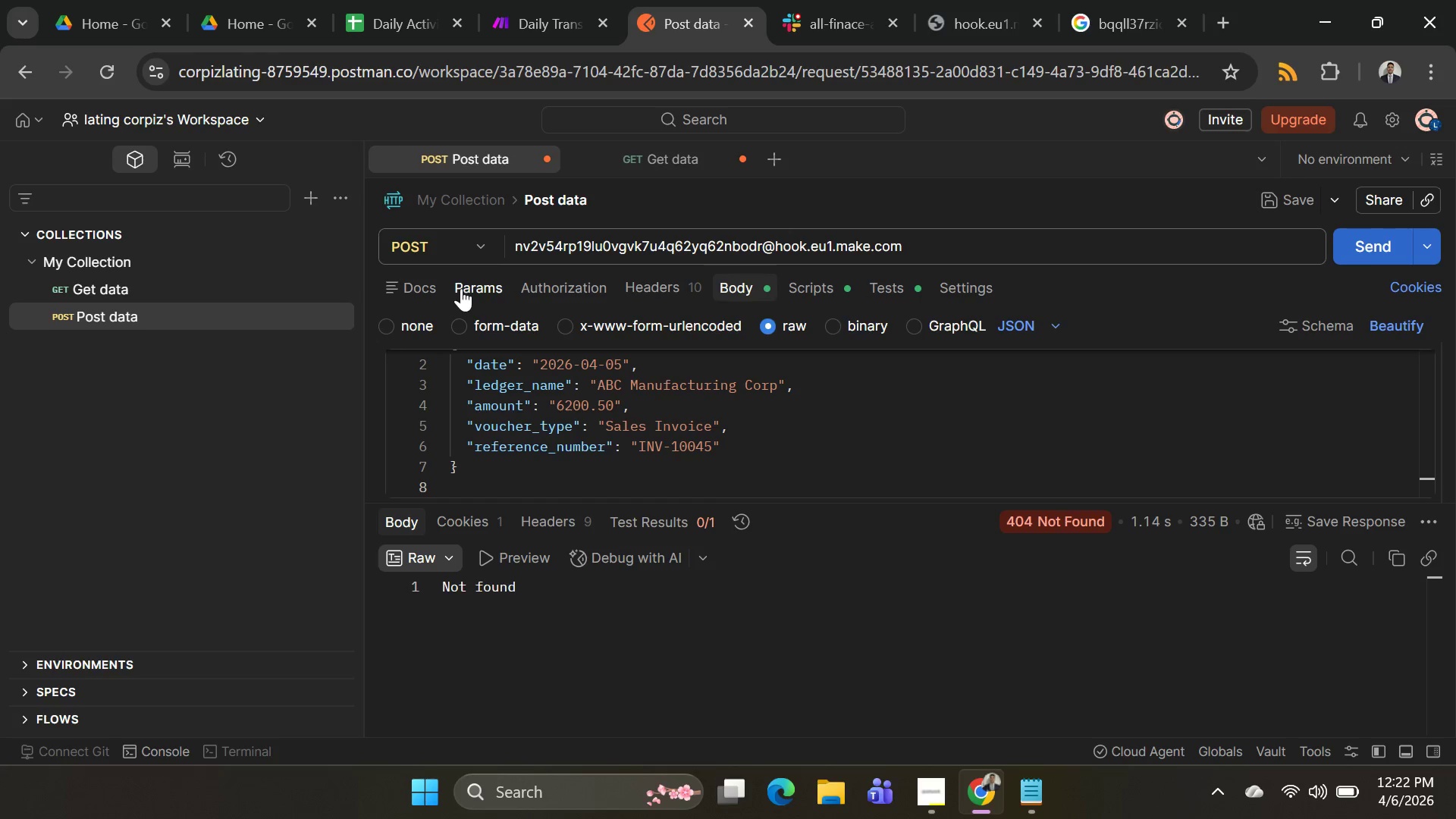 
wait(11.35)
 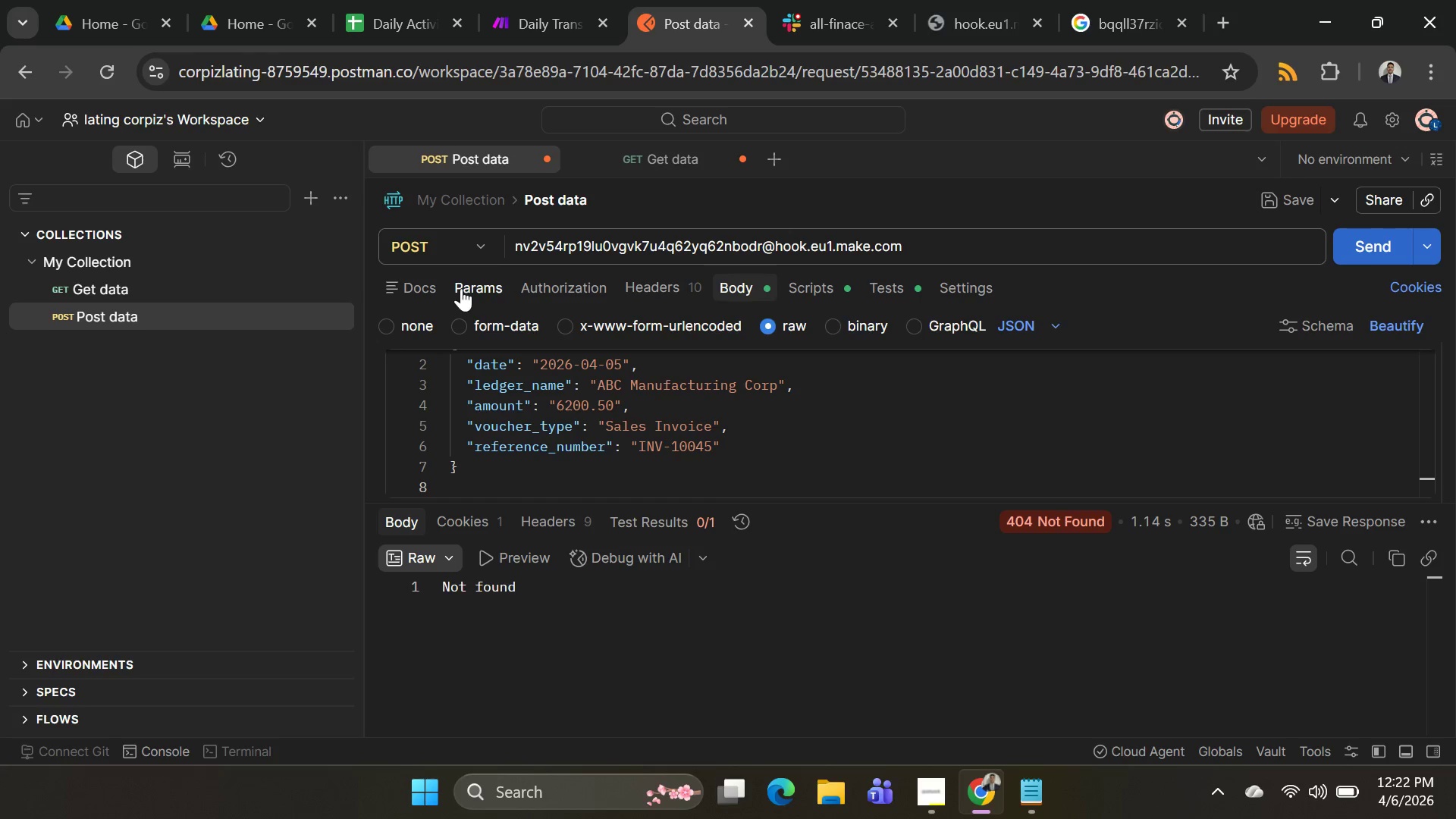 
double_click([520, 23])
 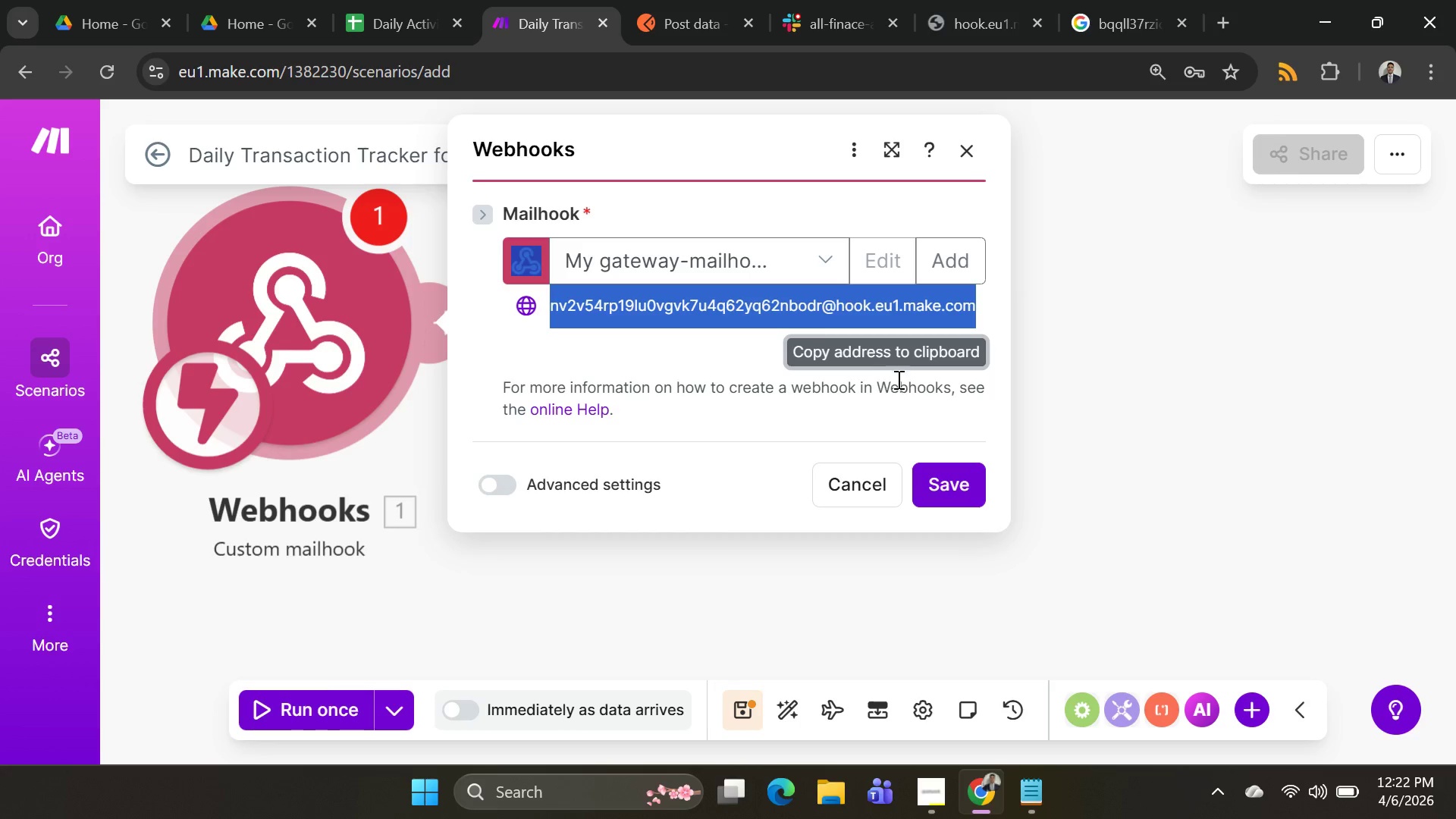 
left_click([673, 359])
 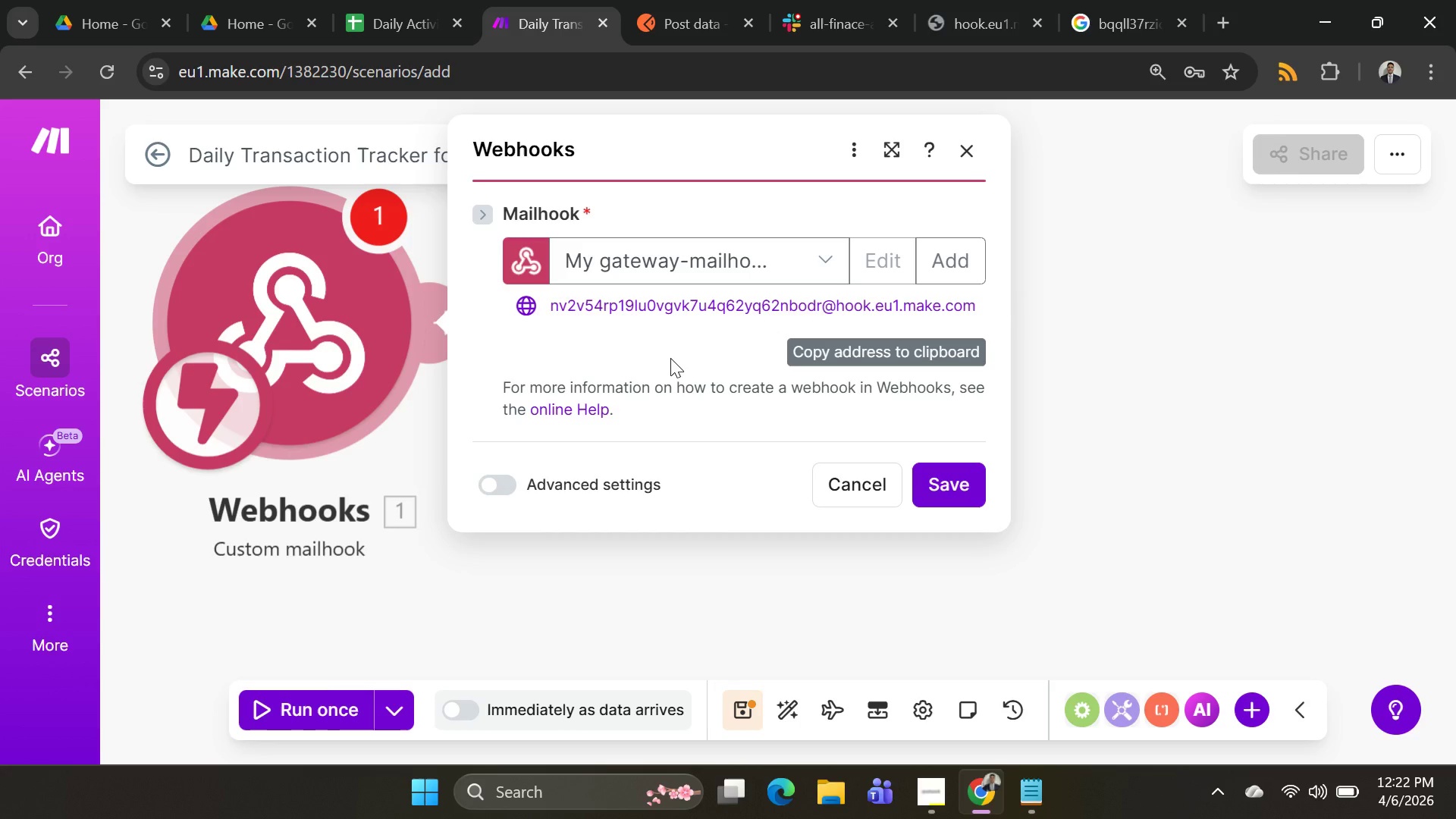 
wait(6.89)
 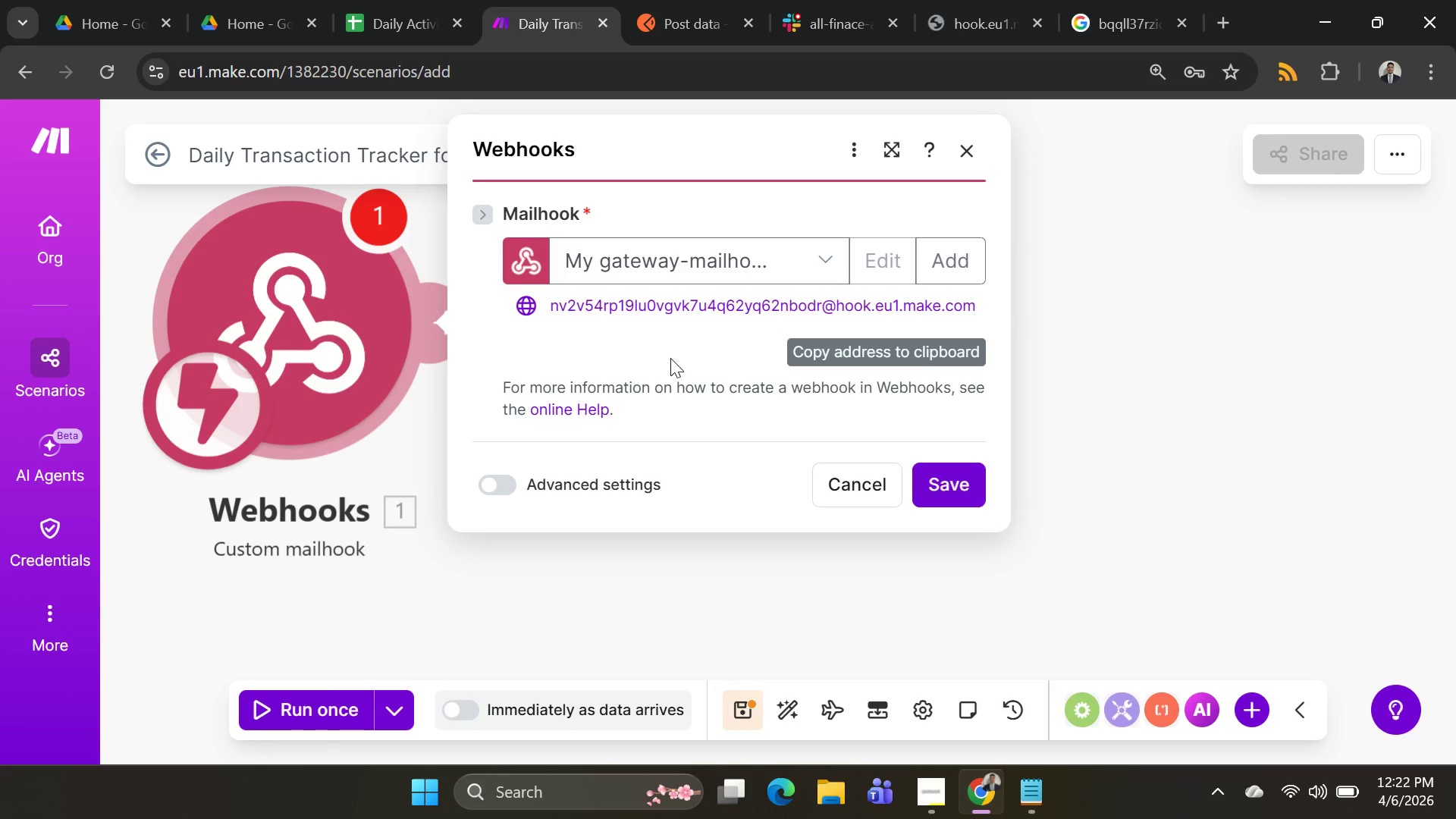 
left_click([688, 334])
 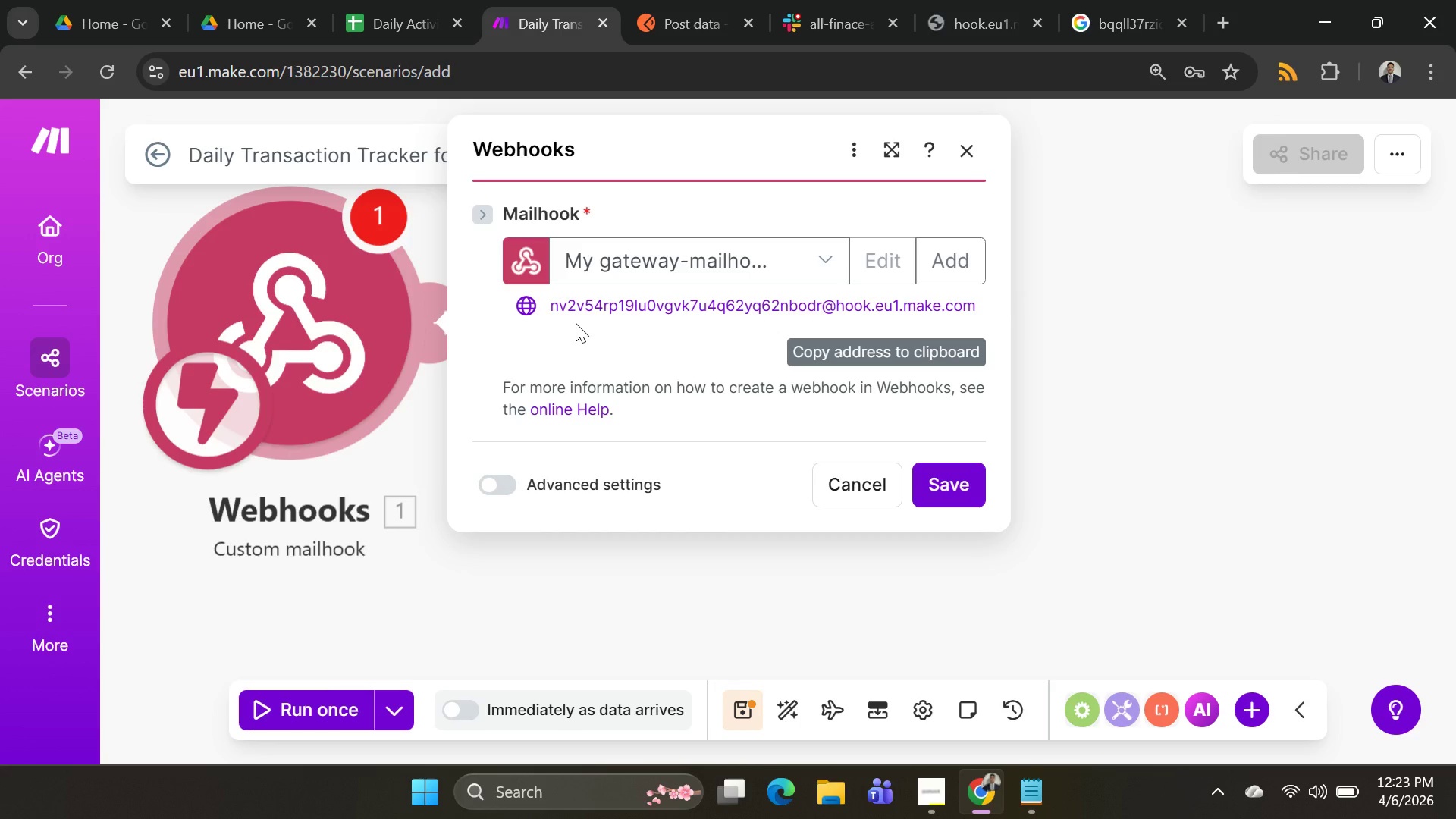 
wait(40.45)
 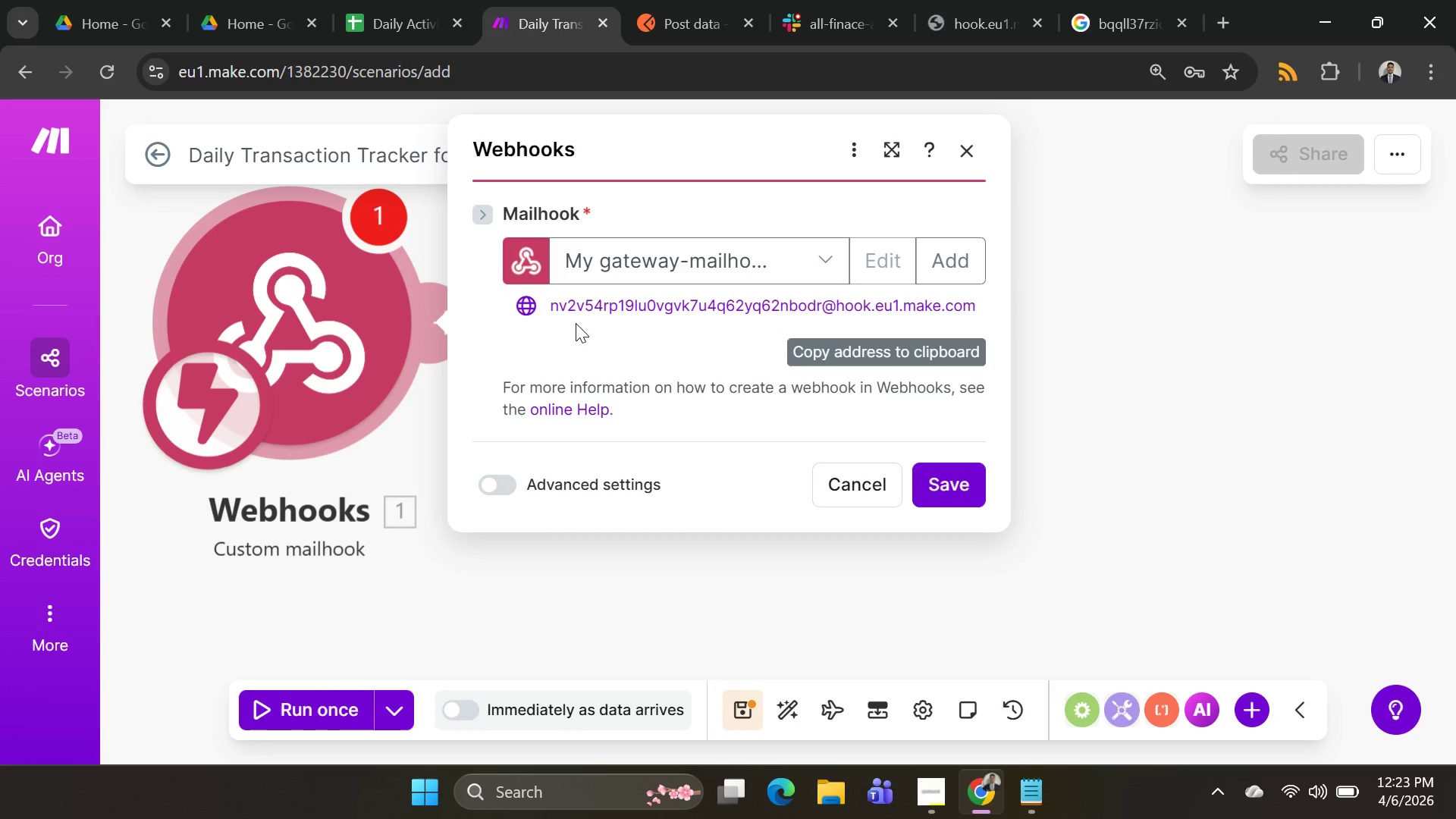 
left_click([659, 11])
 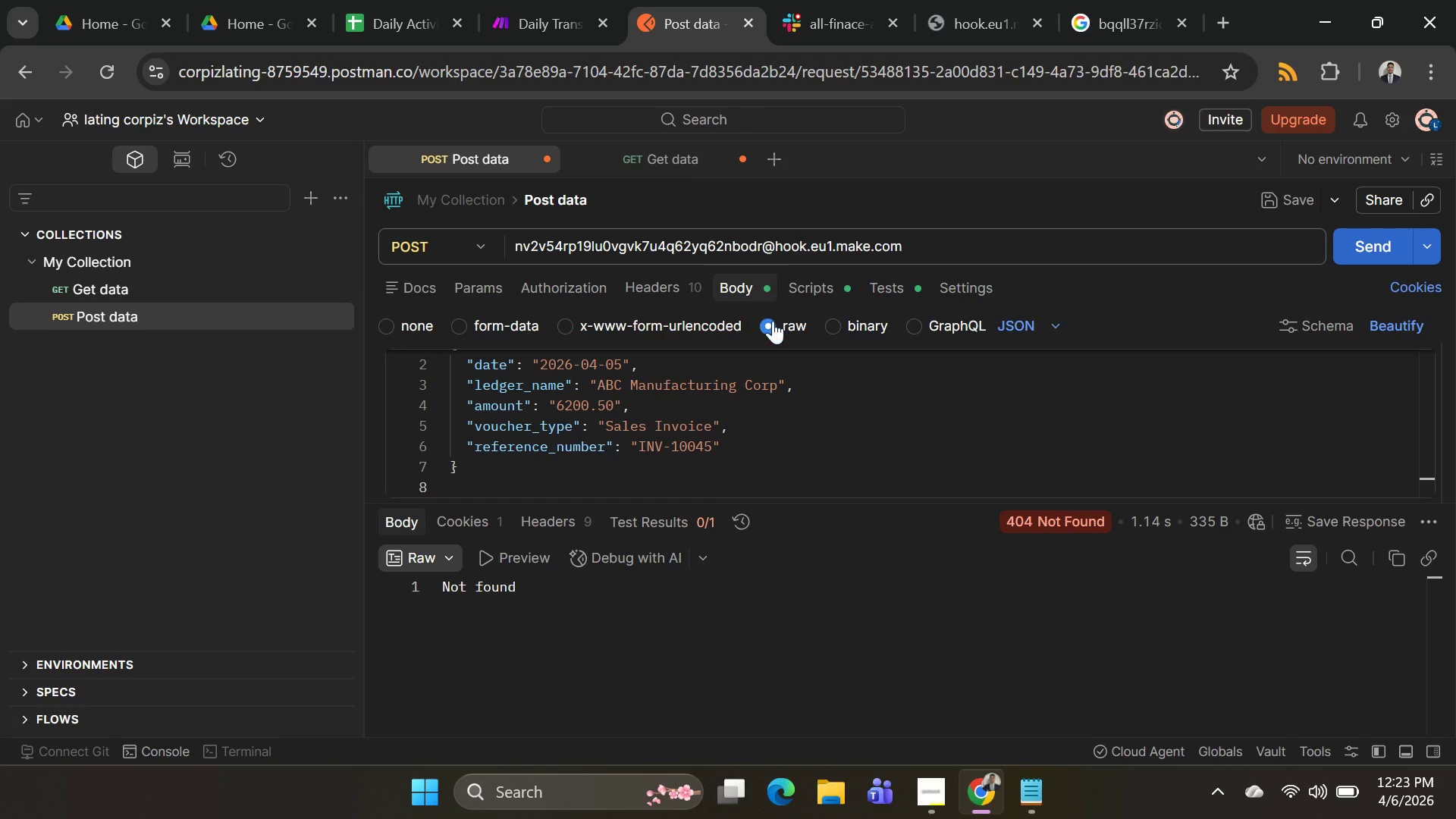 
left_click([773, 327])
 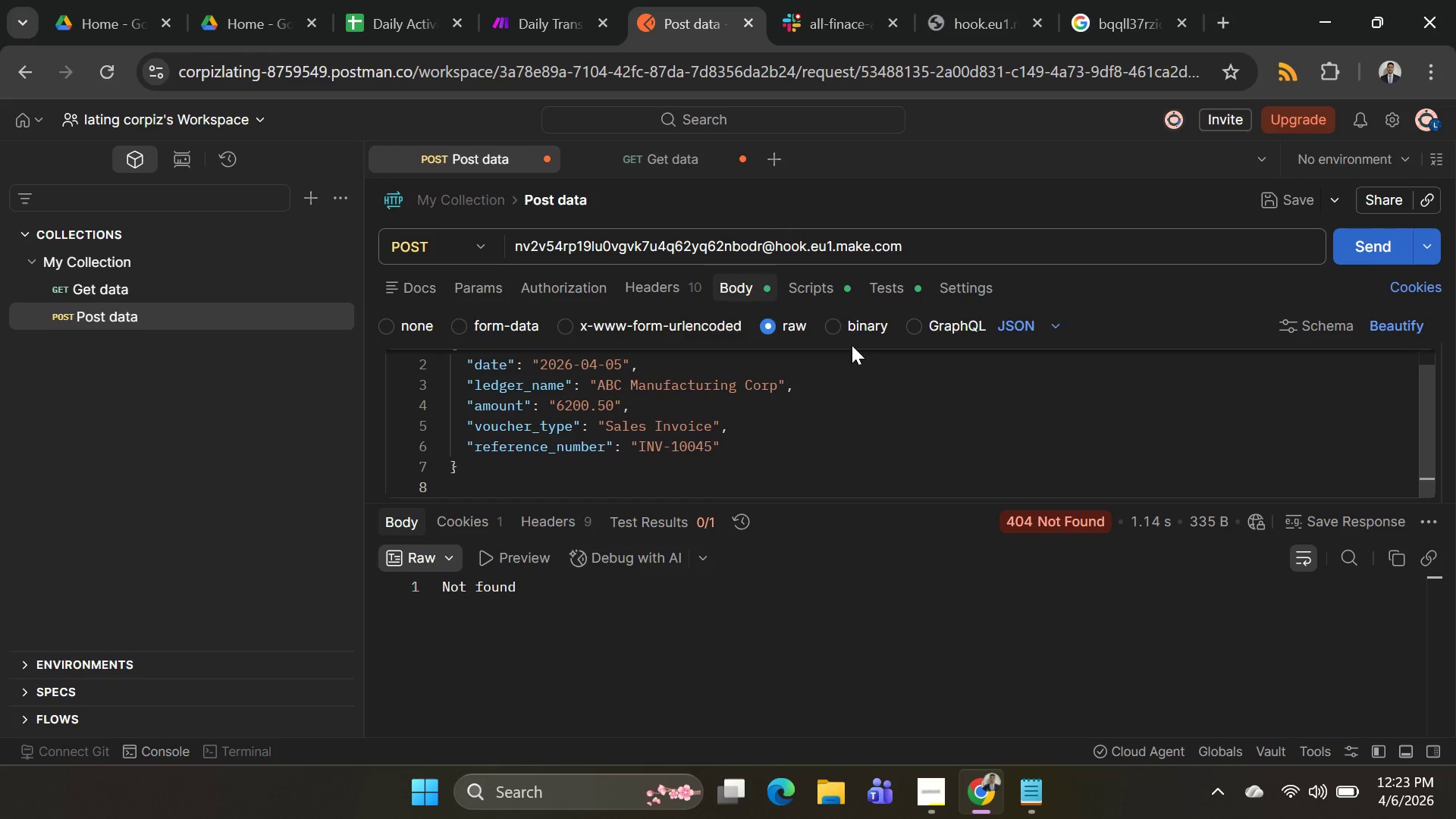 
wait(5.02)
 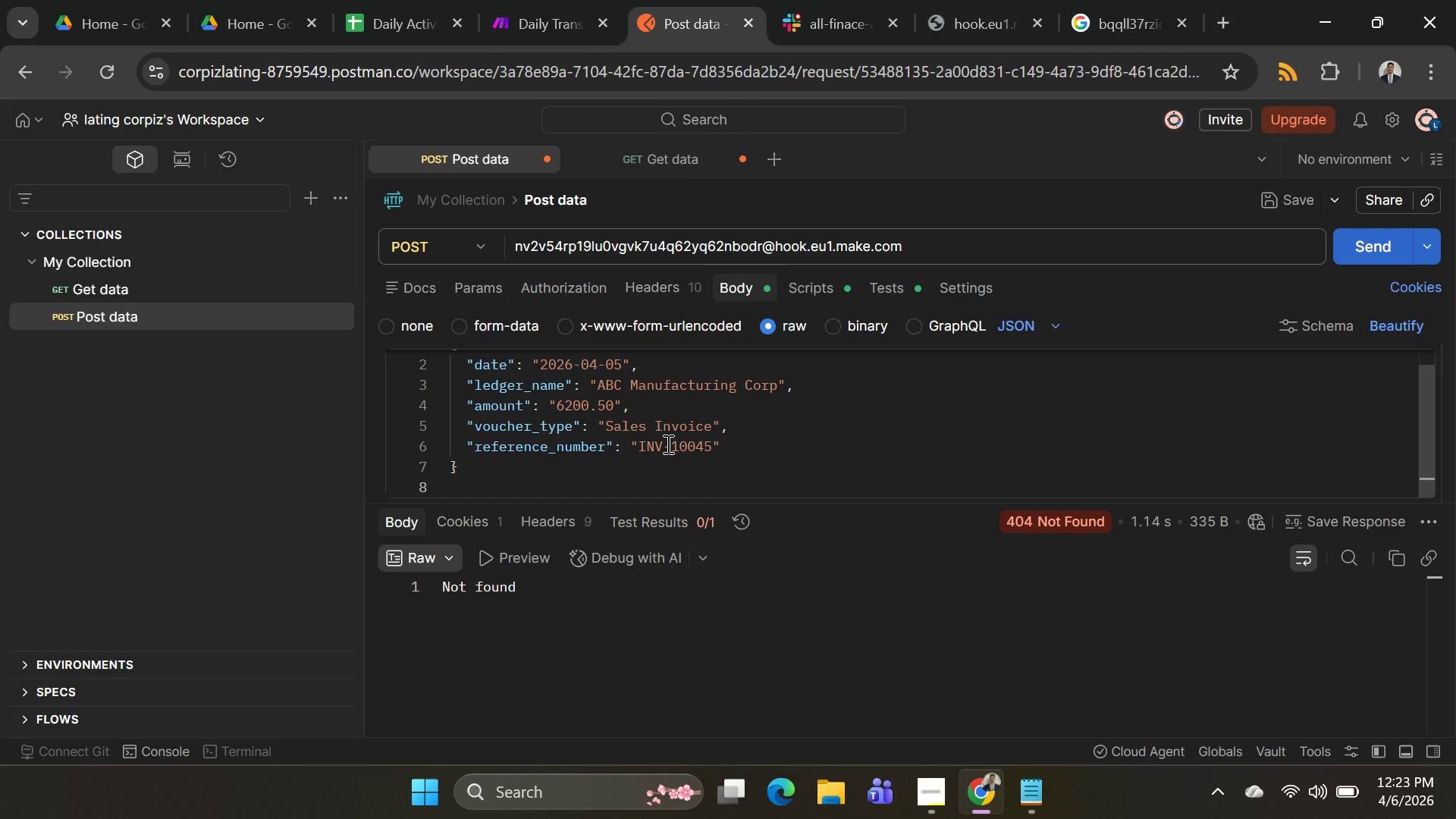 
scroll: coordinate [1025, 401], scroll_direction: up, amount: 4.0
 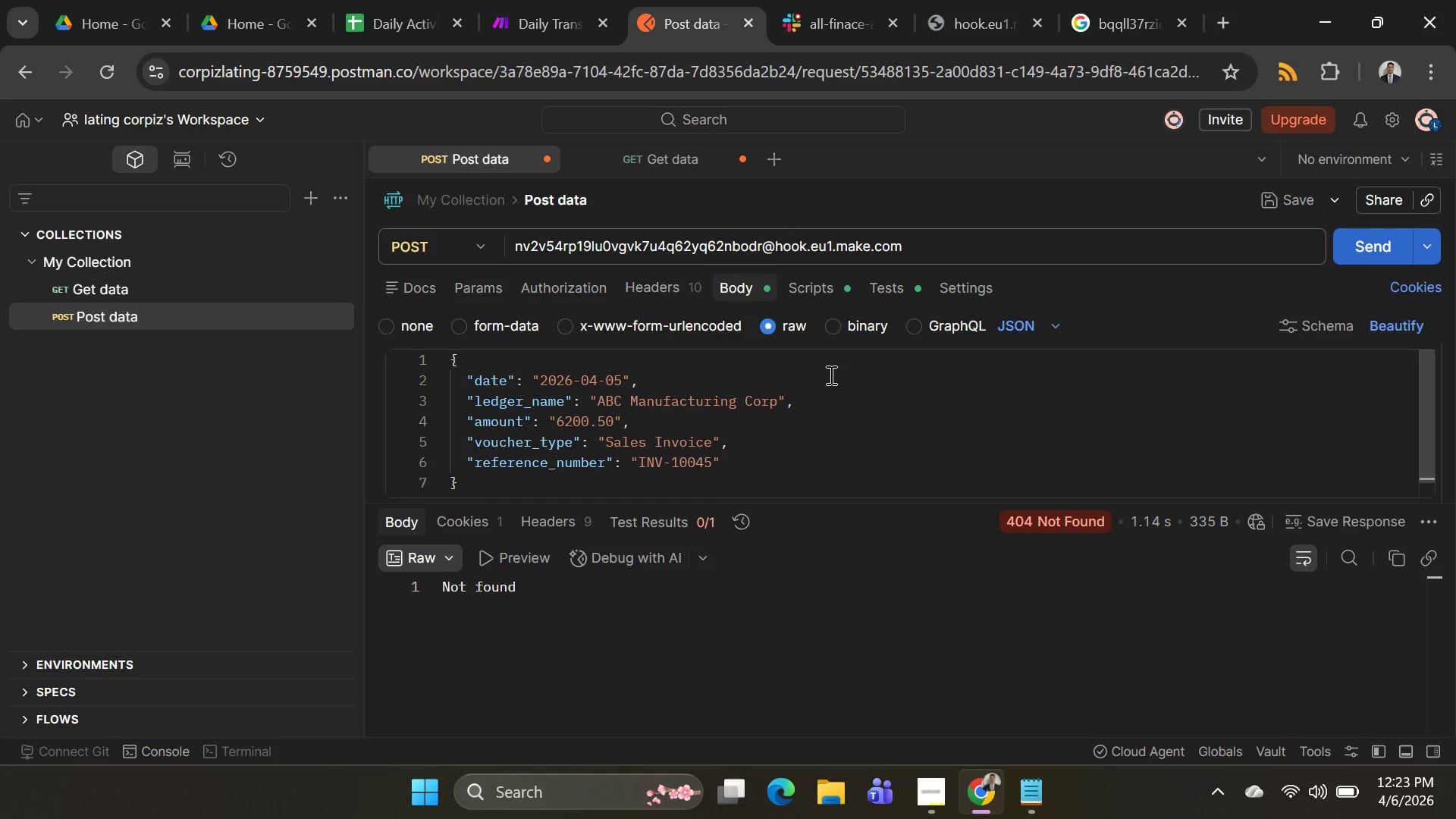 
key(Alt+AltLeft)
 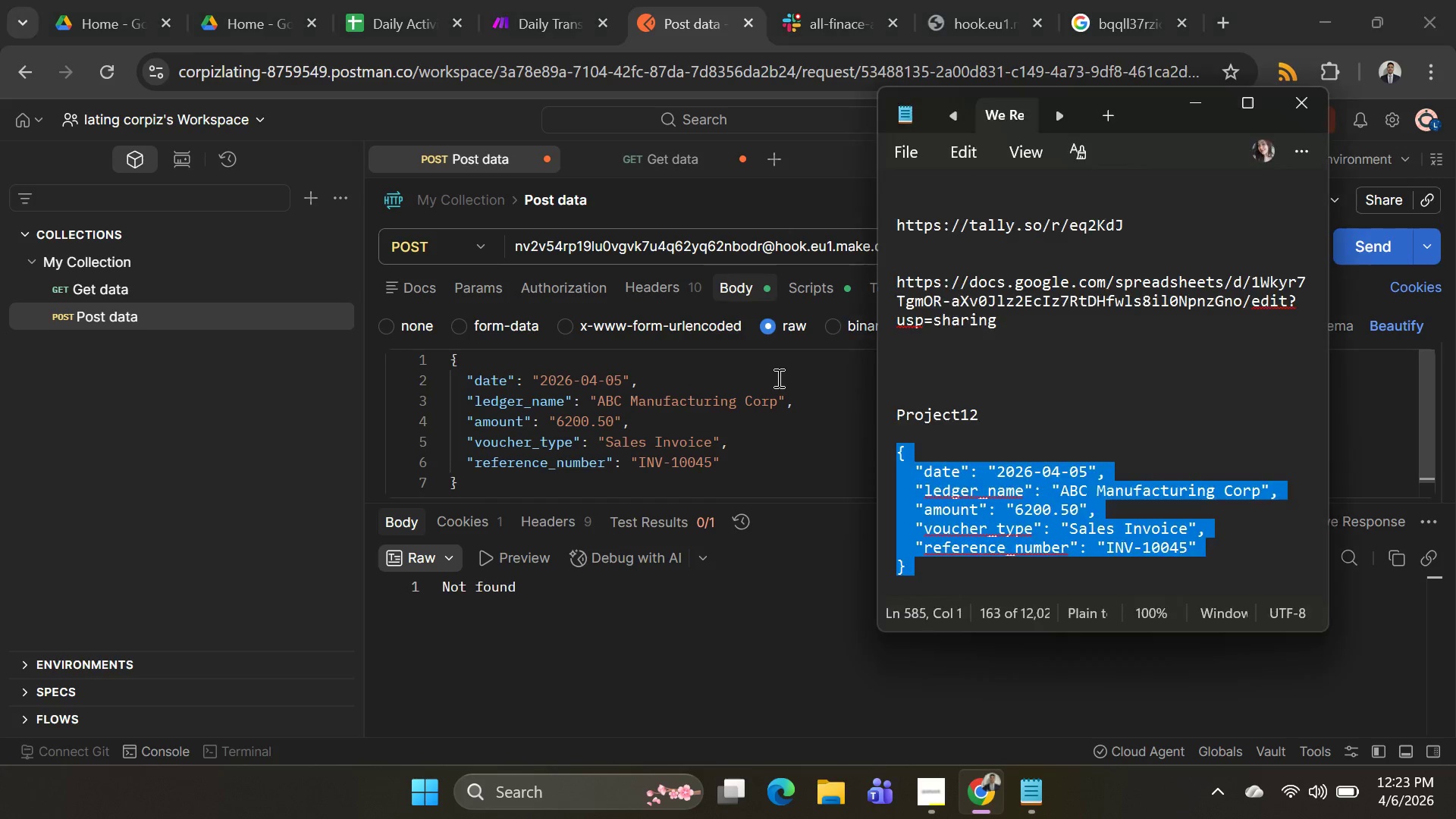 
key(Alt+Tab)
 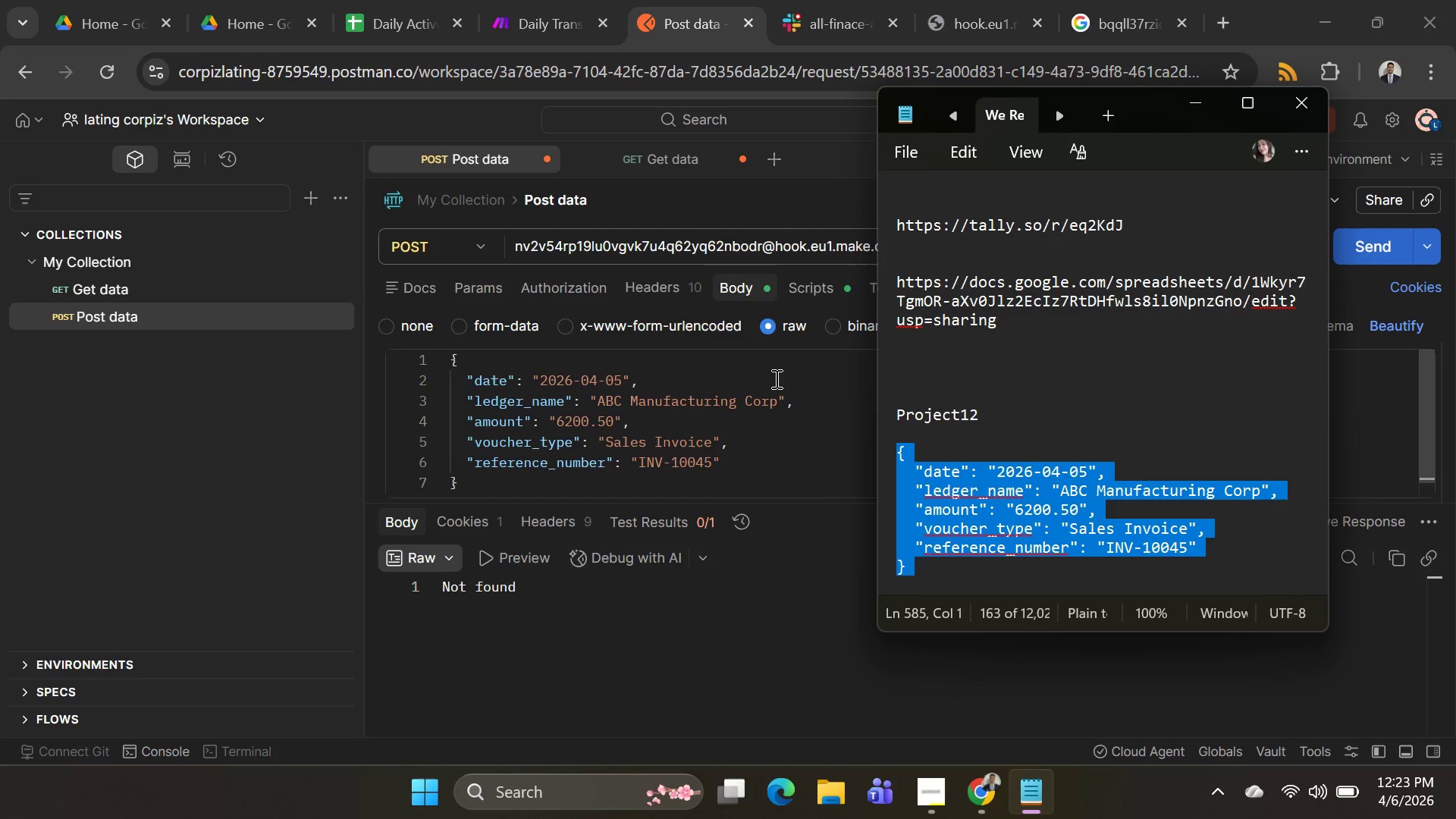 
key(Alt+AltLeft)
 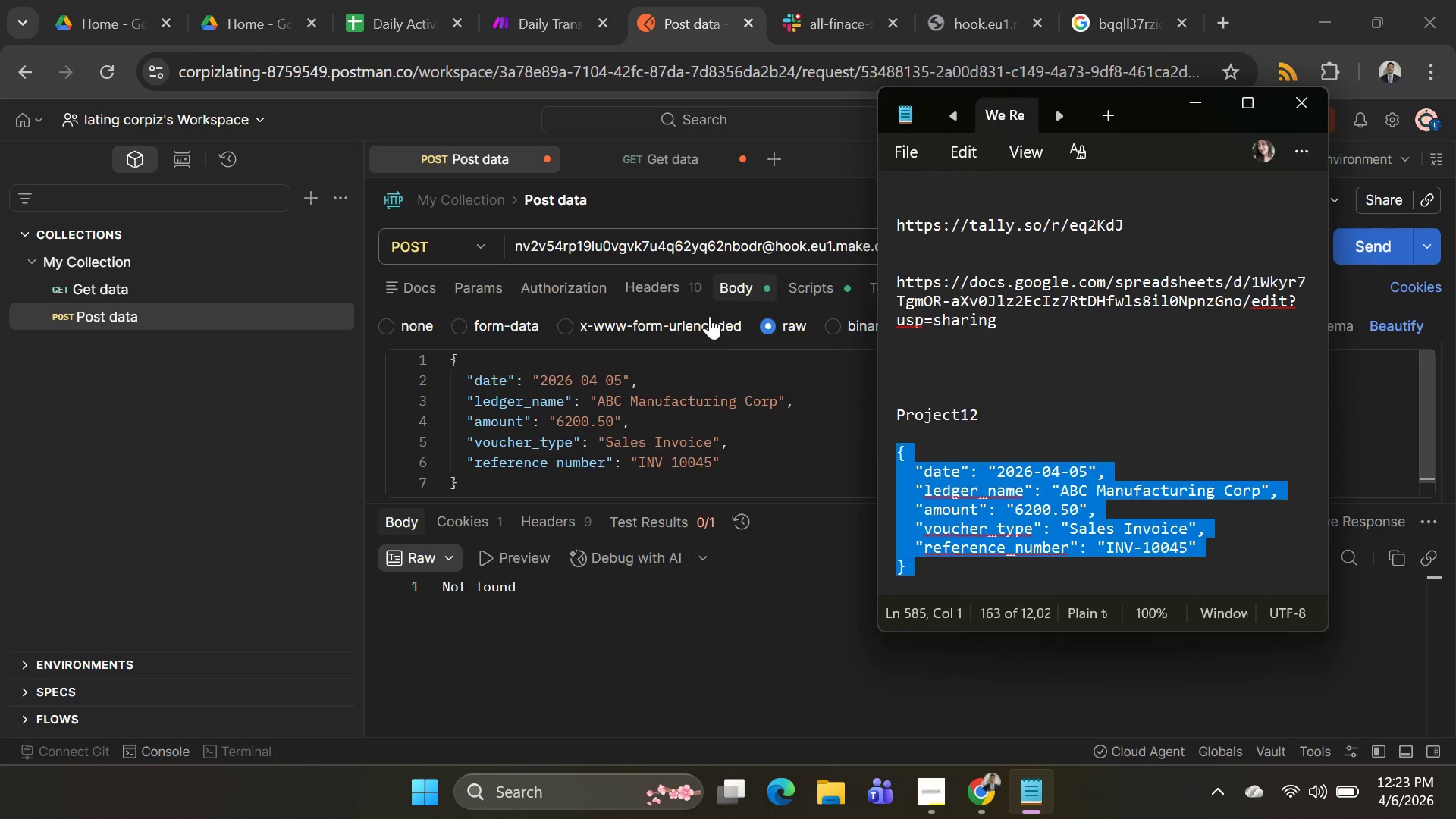 
key(Alt+Tab)
 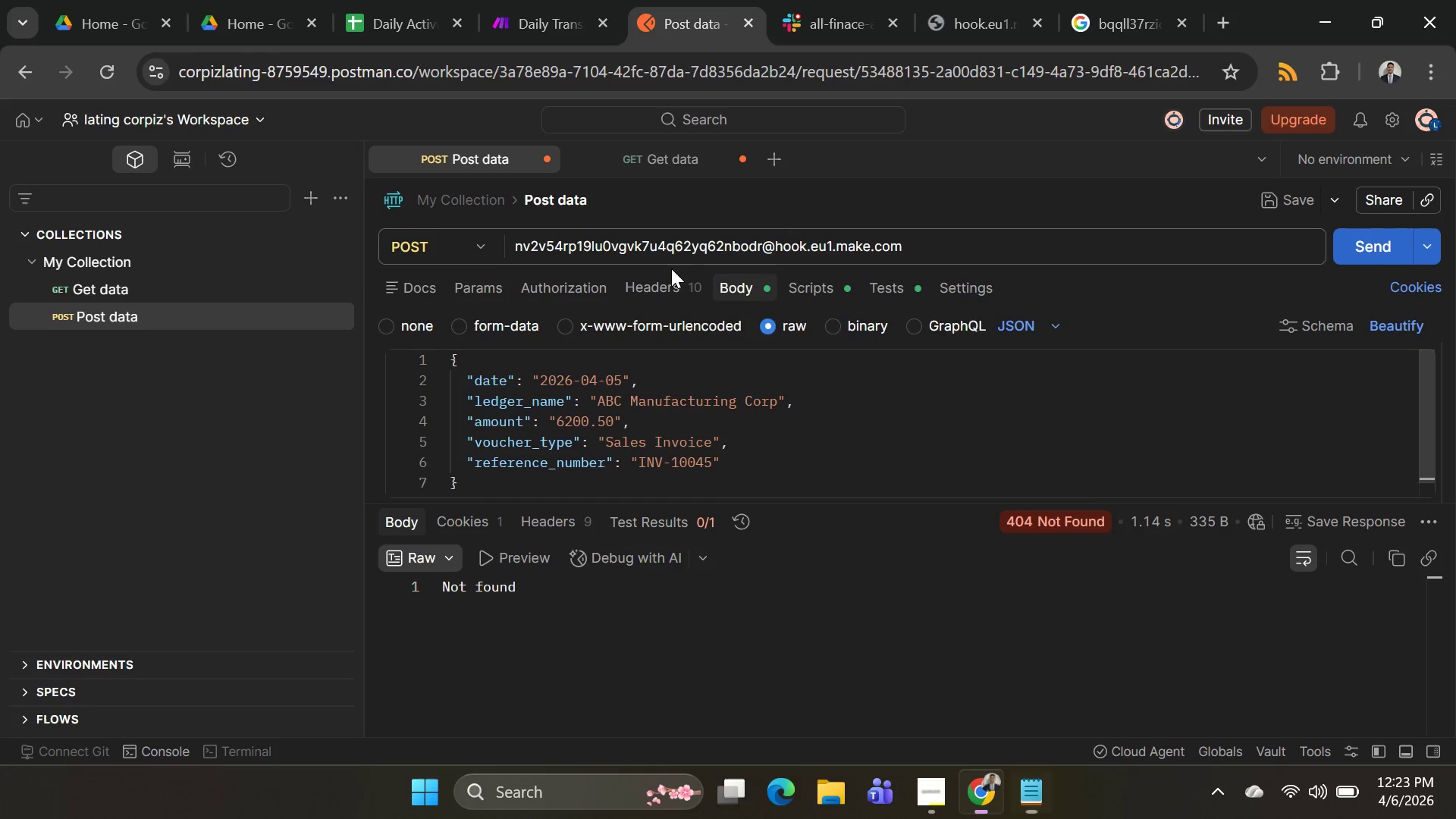 
key(Alt+AltLeft)
 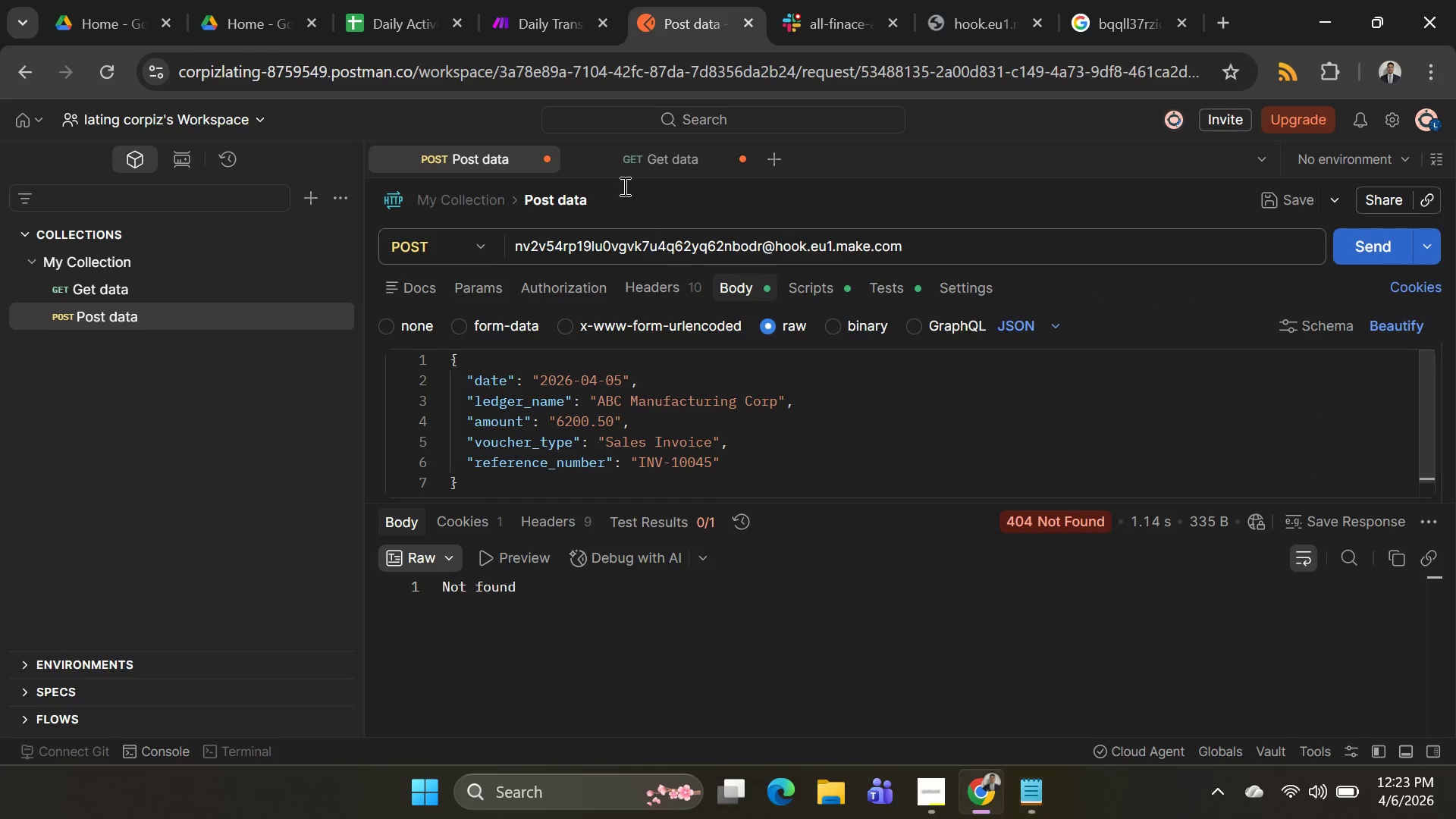 
key(Alt+Tab)
 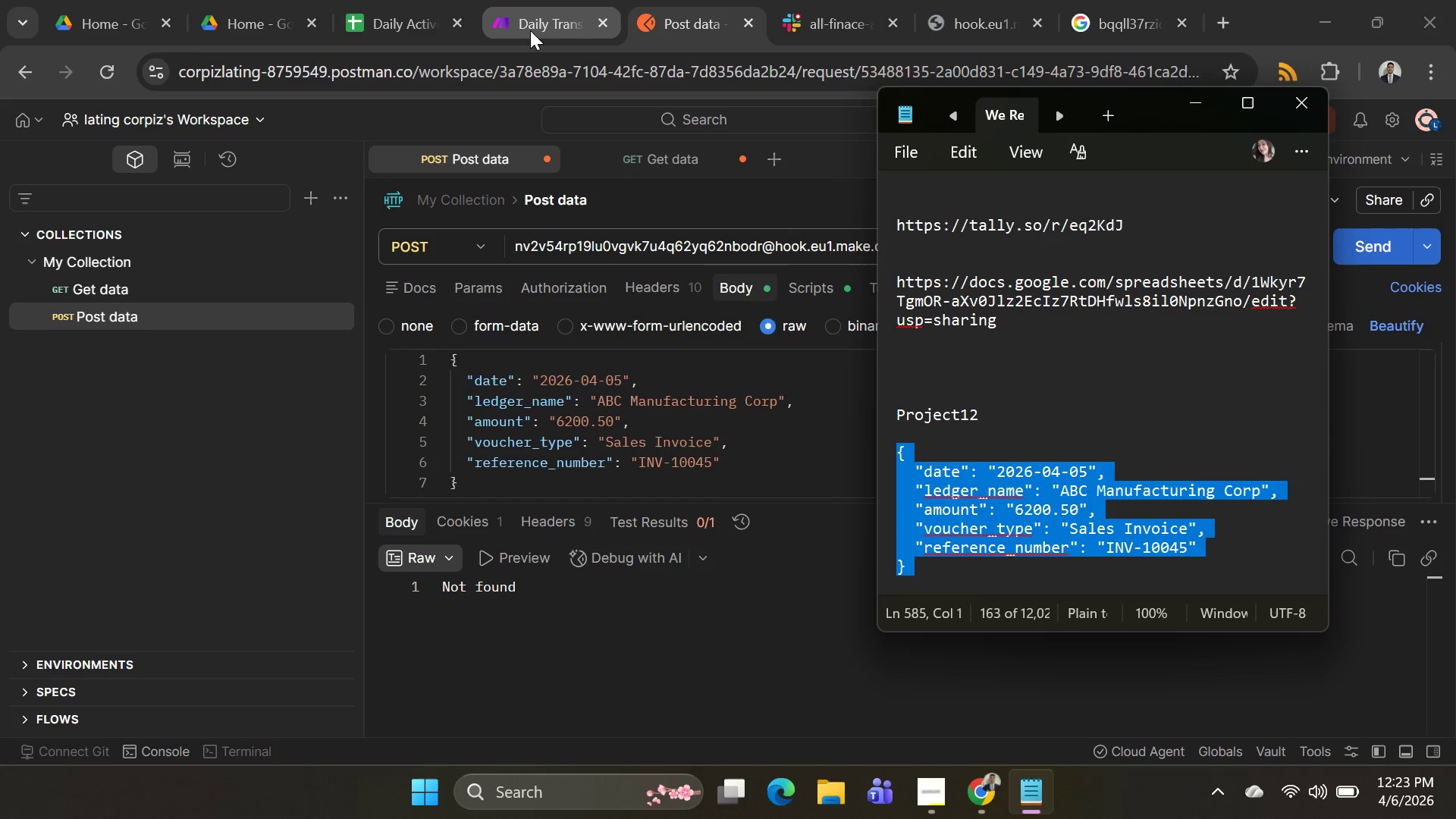 
left_click([530, 30])
 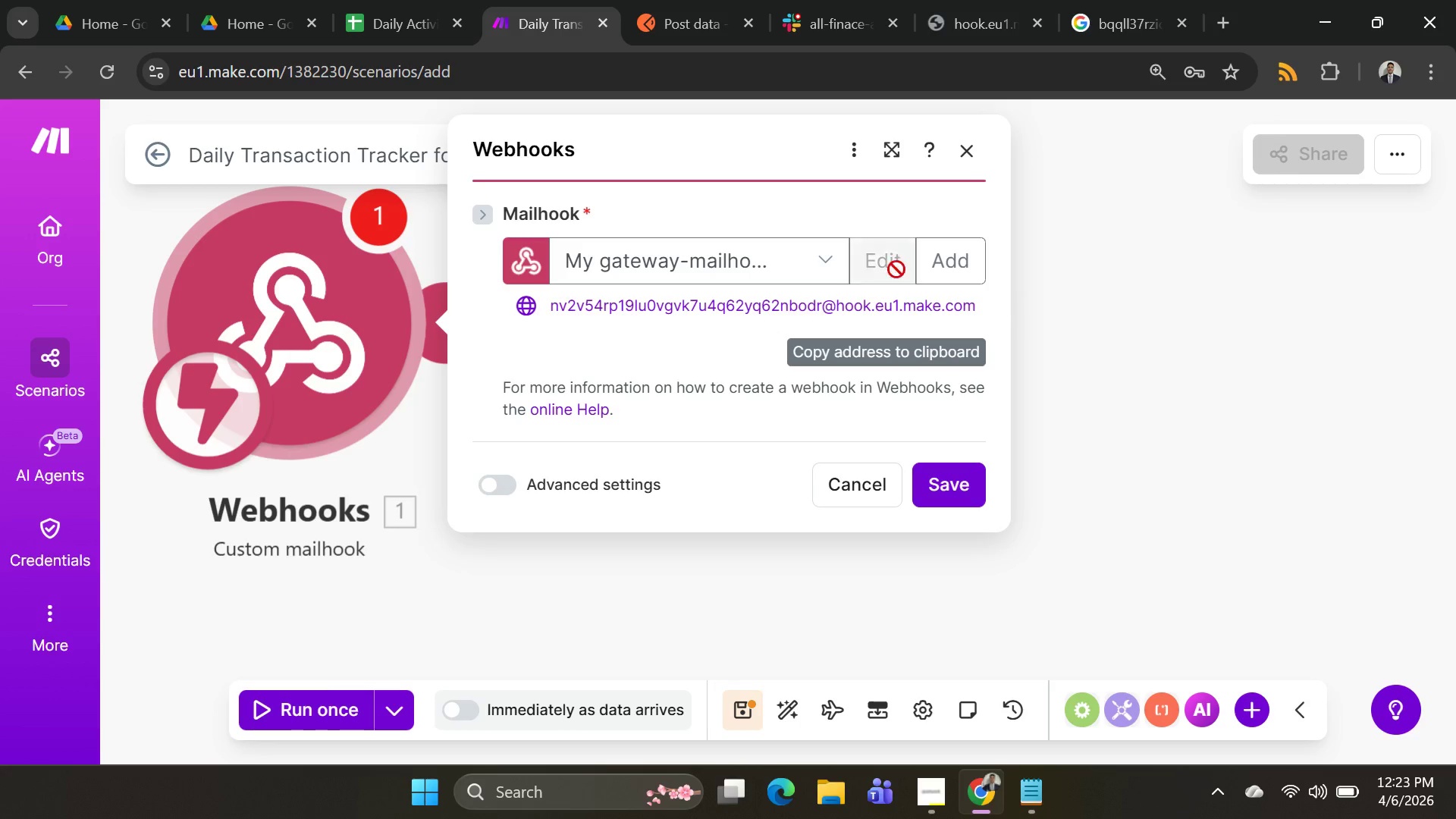 
left_click([962, 155])
 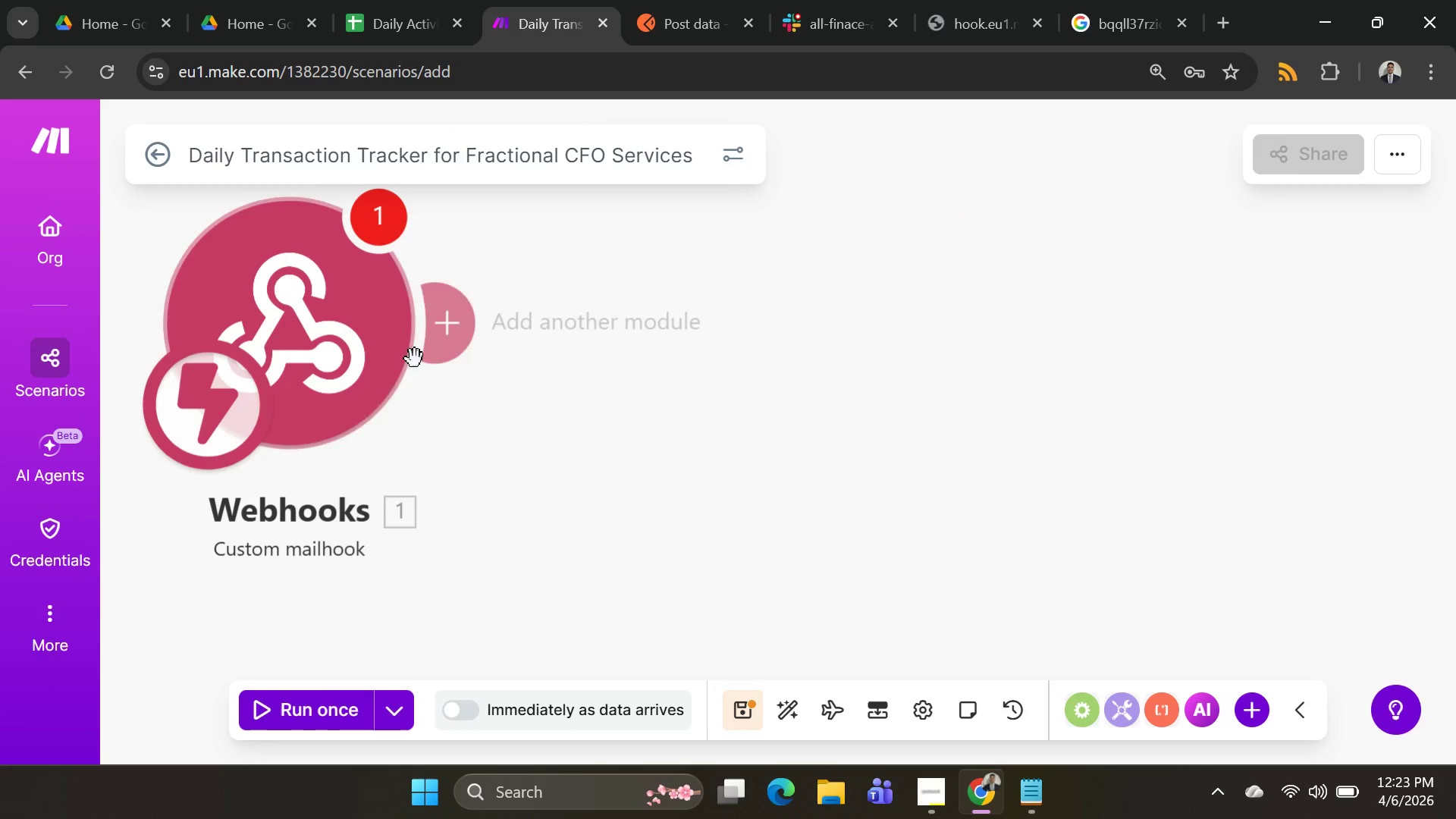 
right_click([348, 296])
 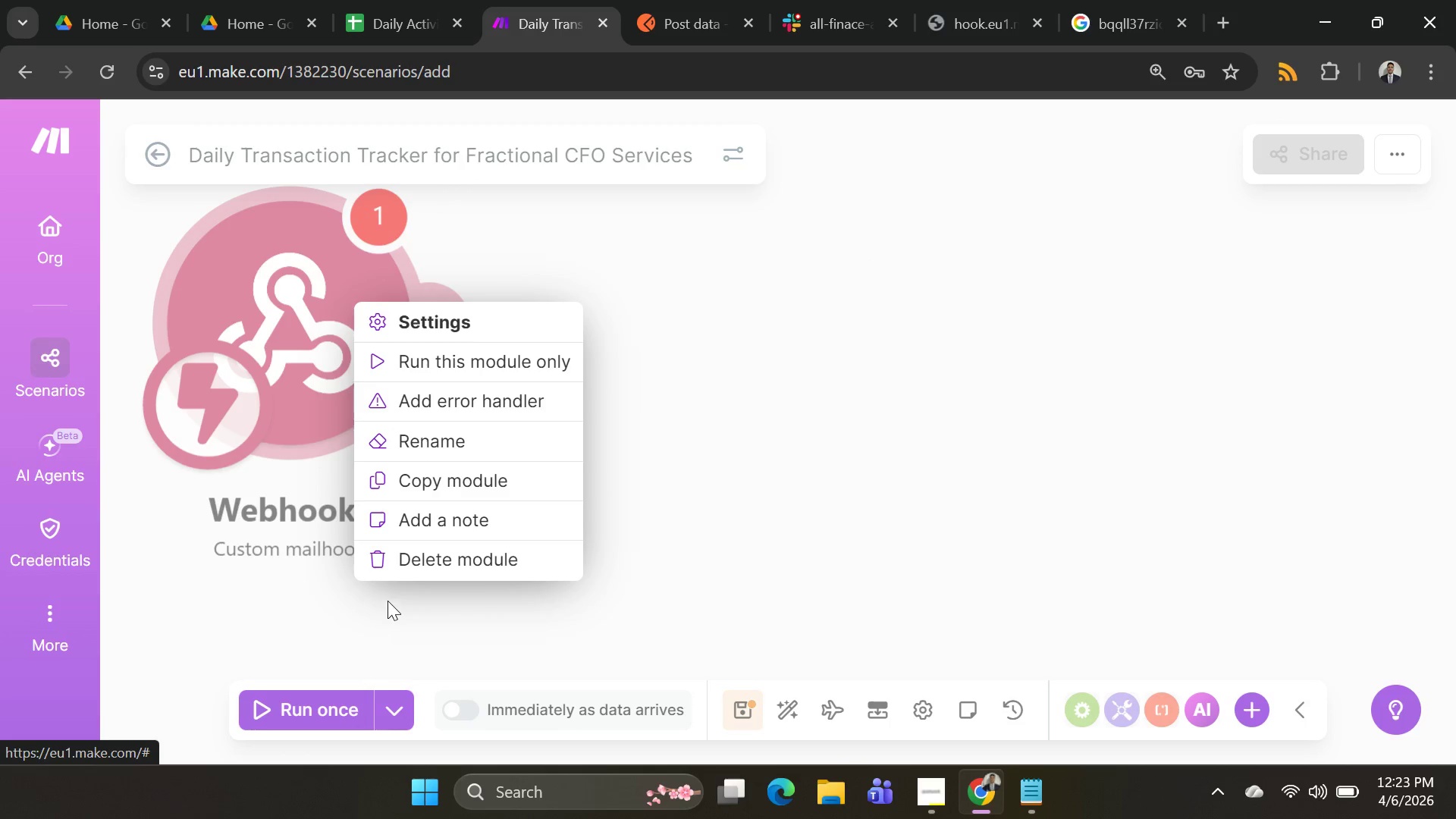 
left_click([395, 566])
 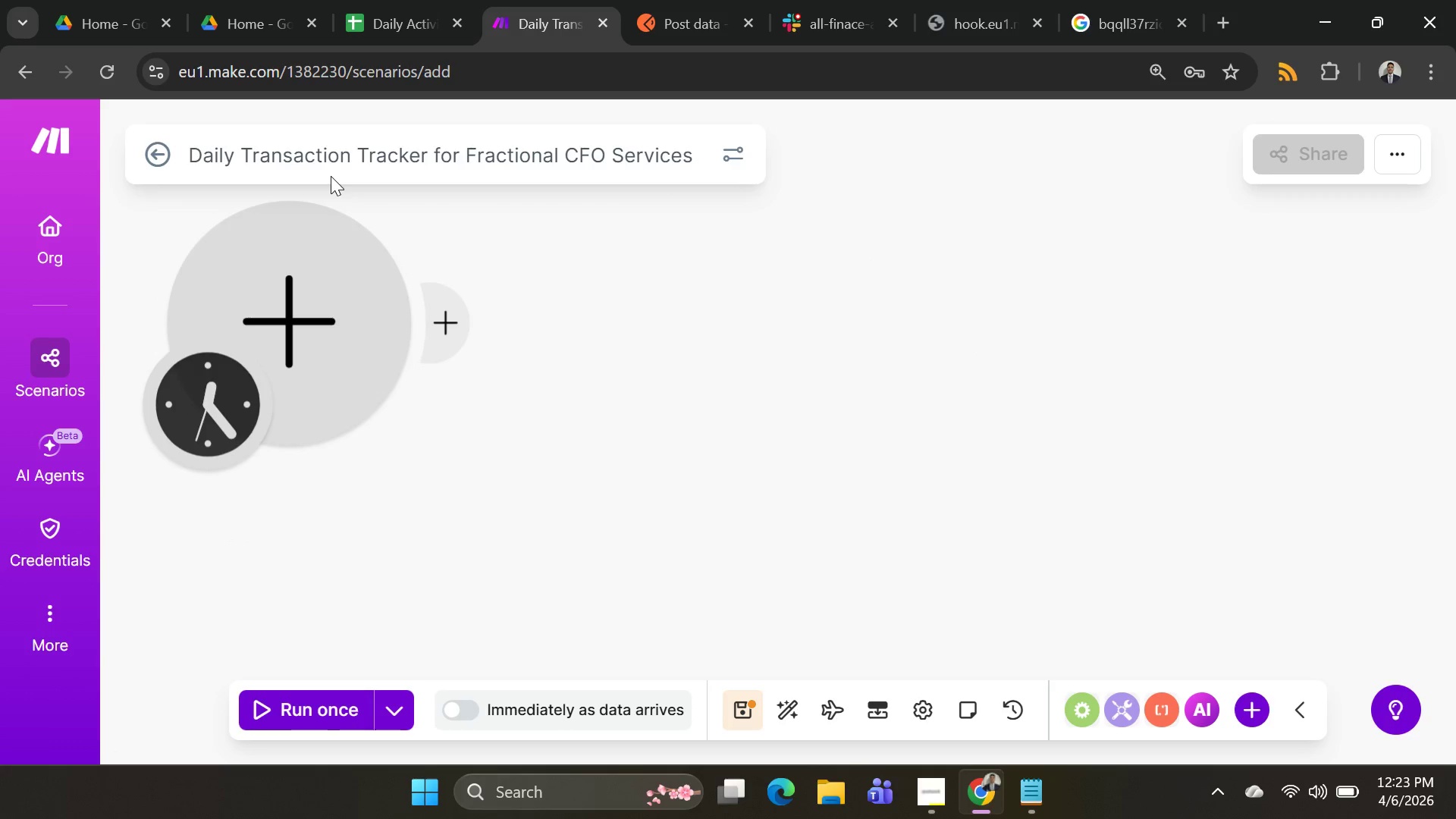 
left_click([305, 287])
 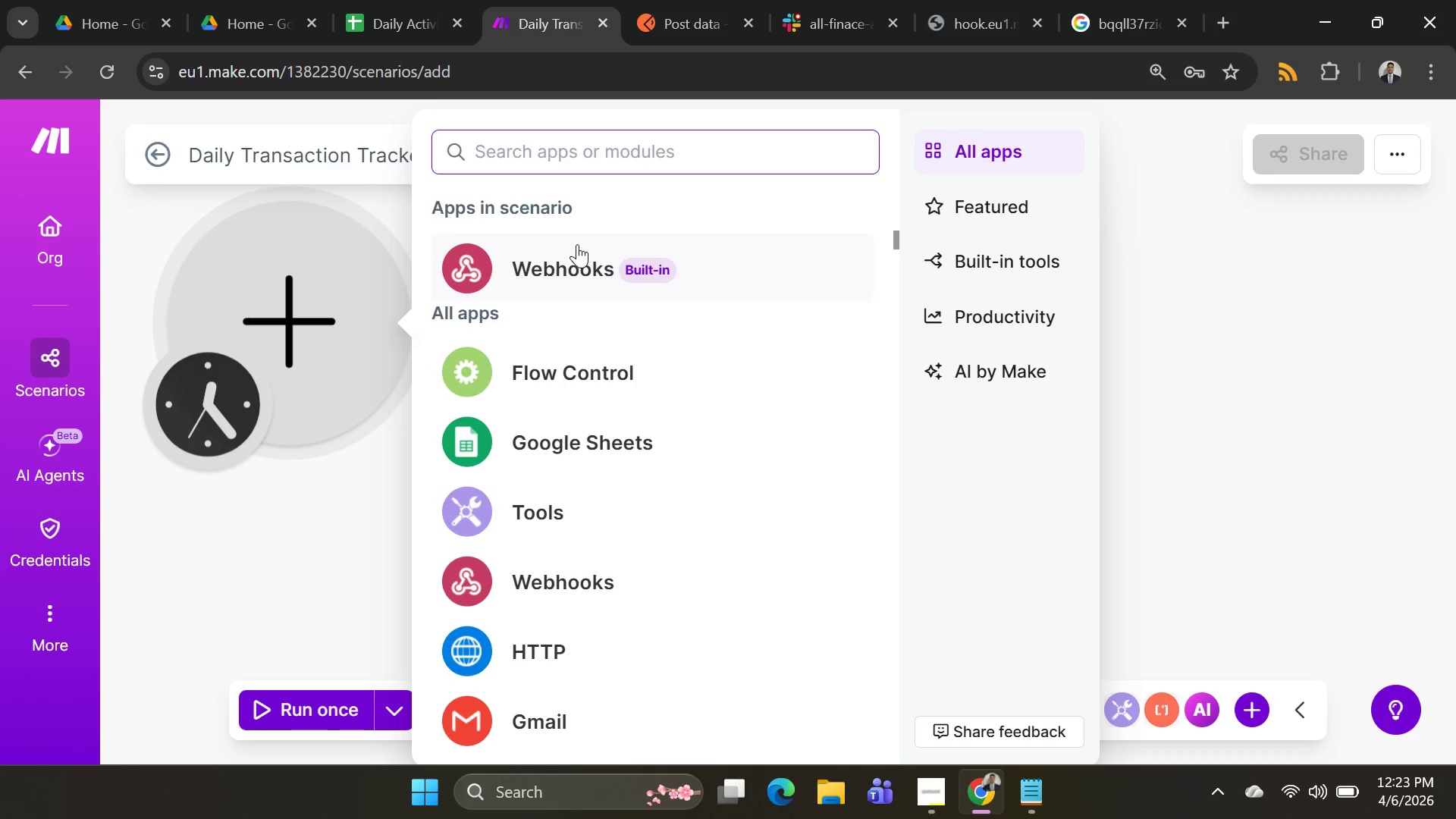 
left_click([565, 264])
 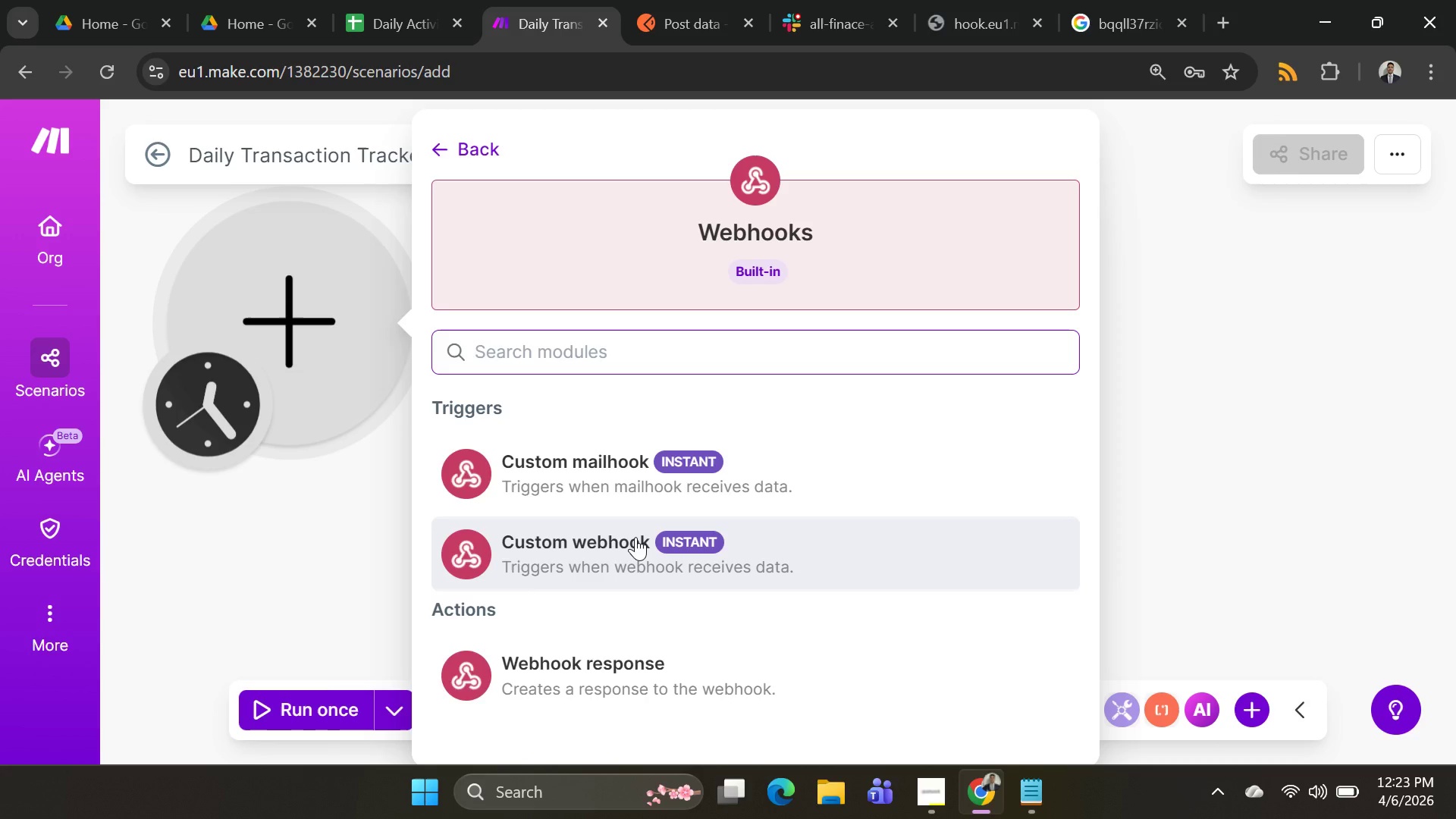 
wait(9.34)
 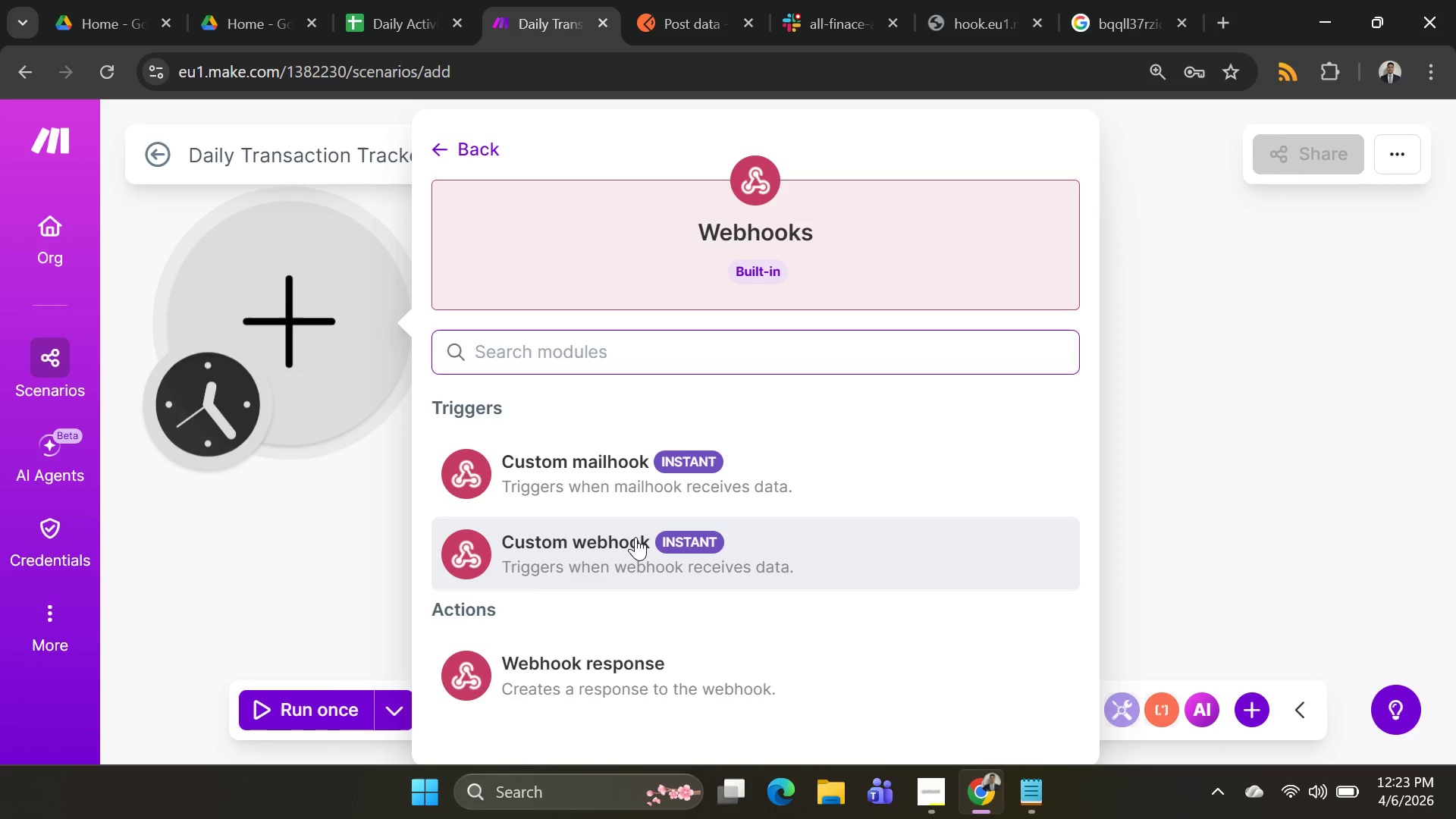 
type(CUSTOM)
 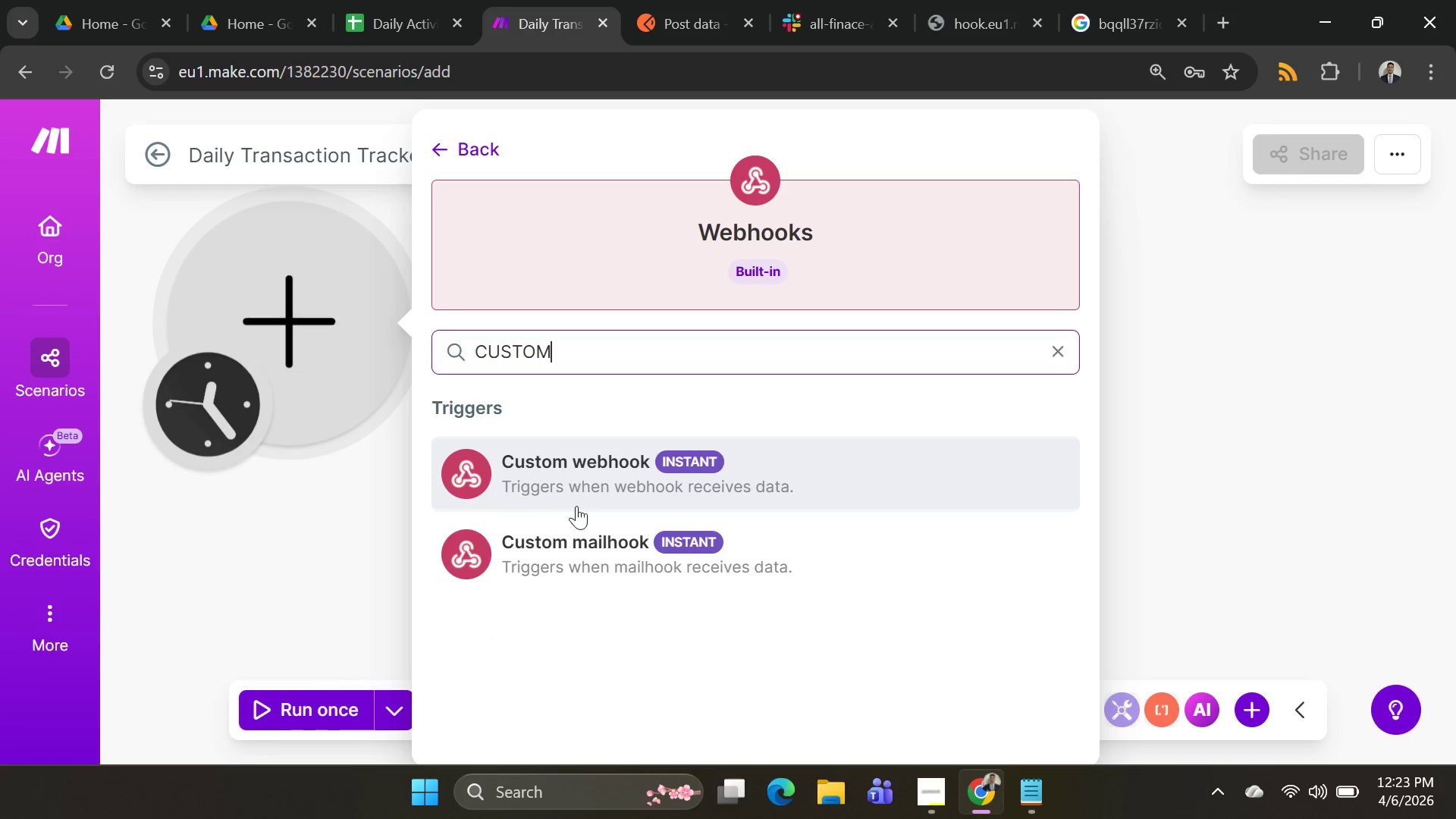 
left_click([556, 475])
 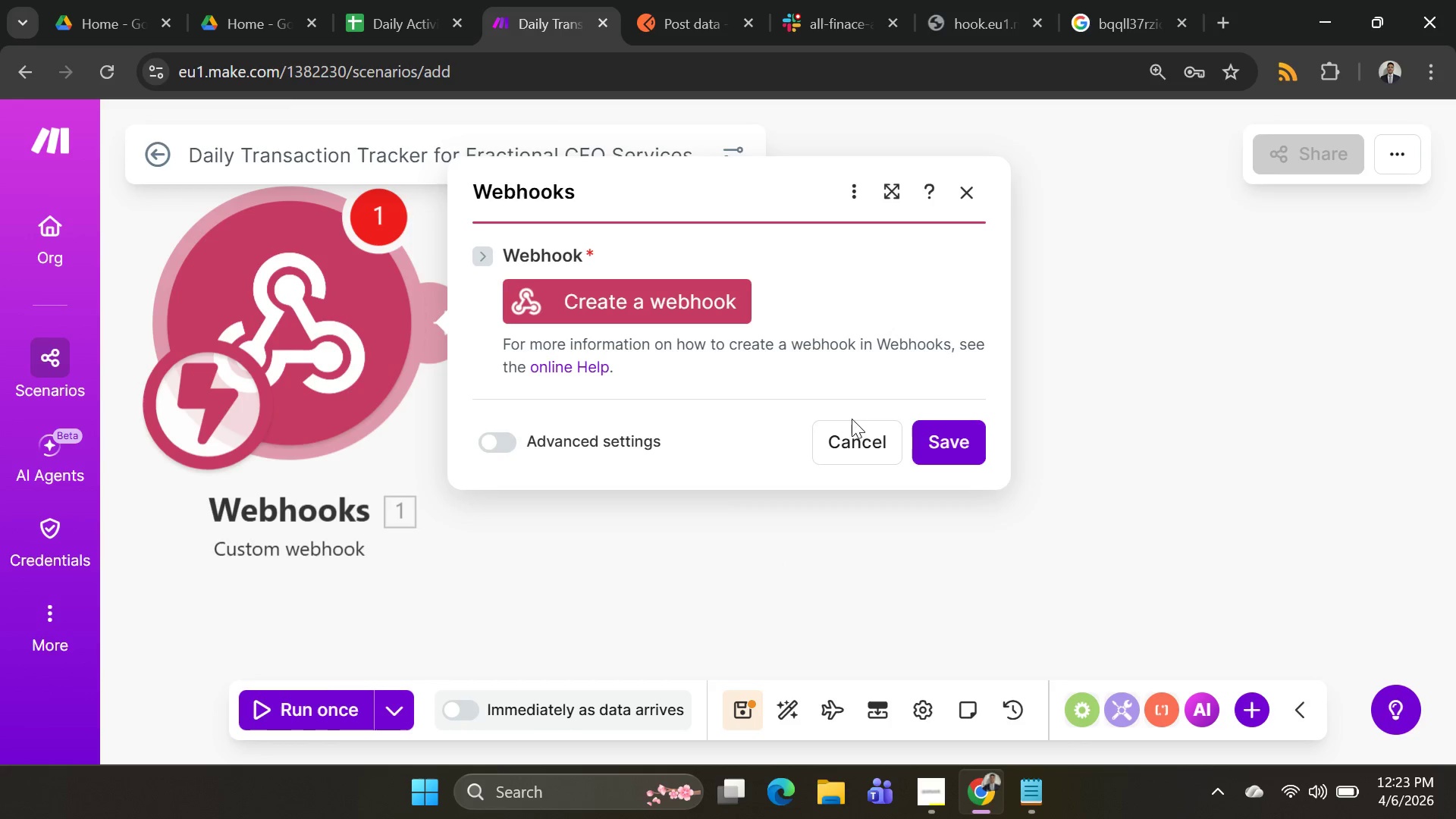 
left_click([950, 441])
 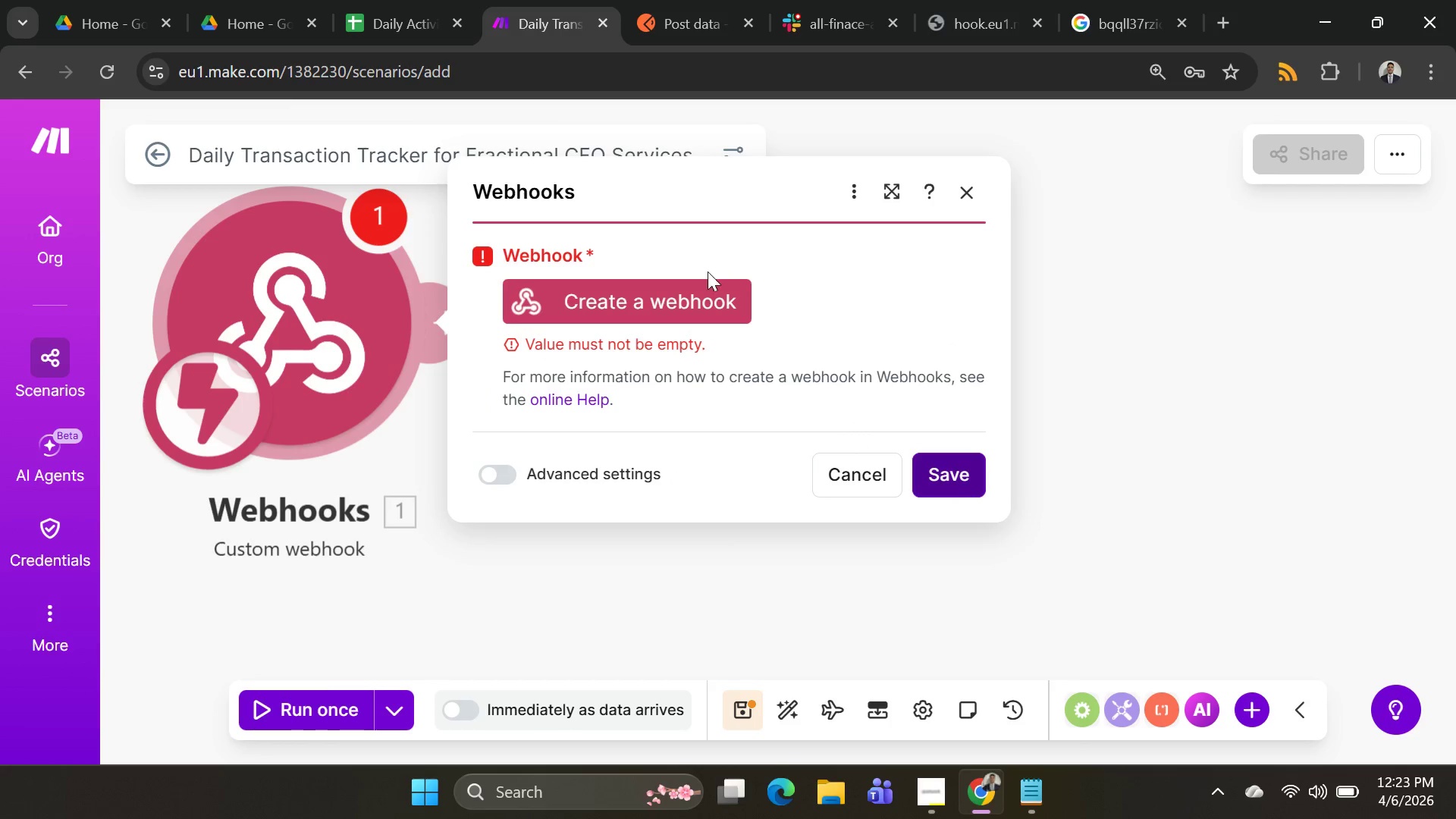 
left_click([698, 284])
 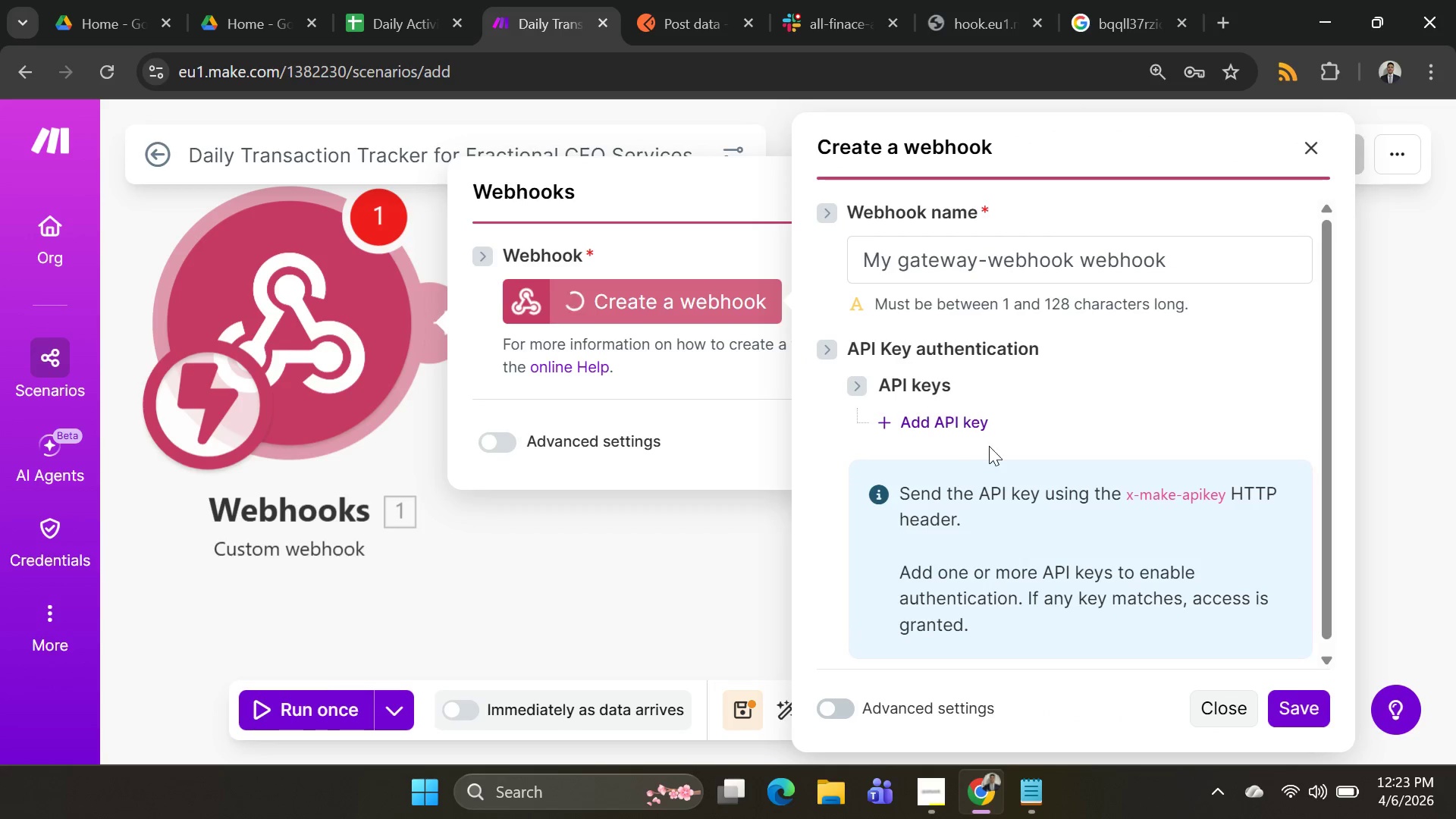 
wait(10.48)
 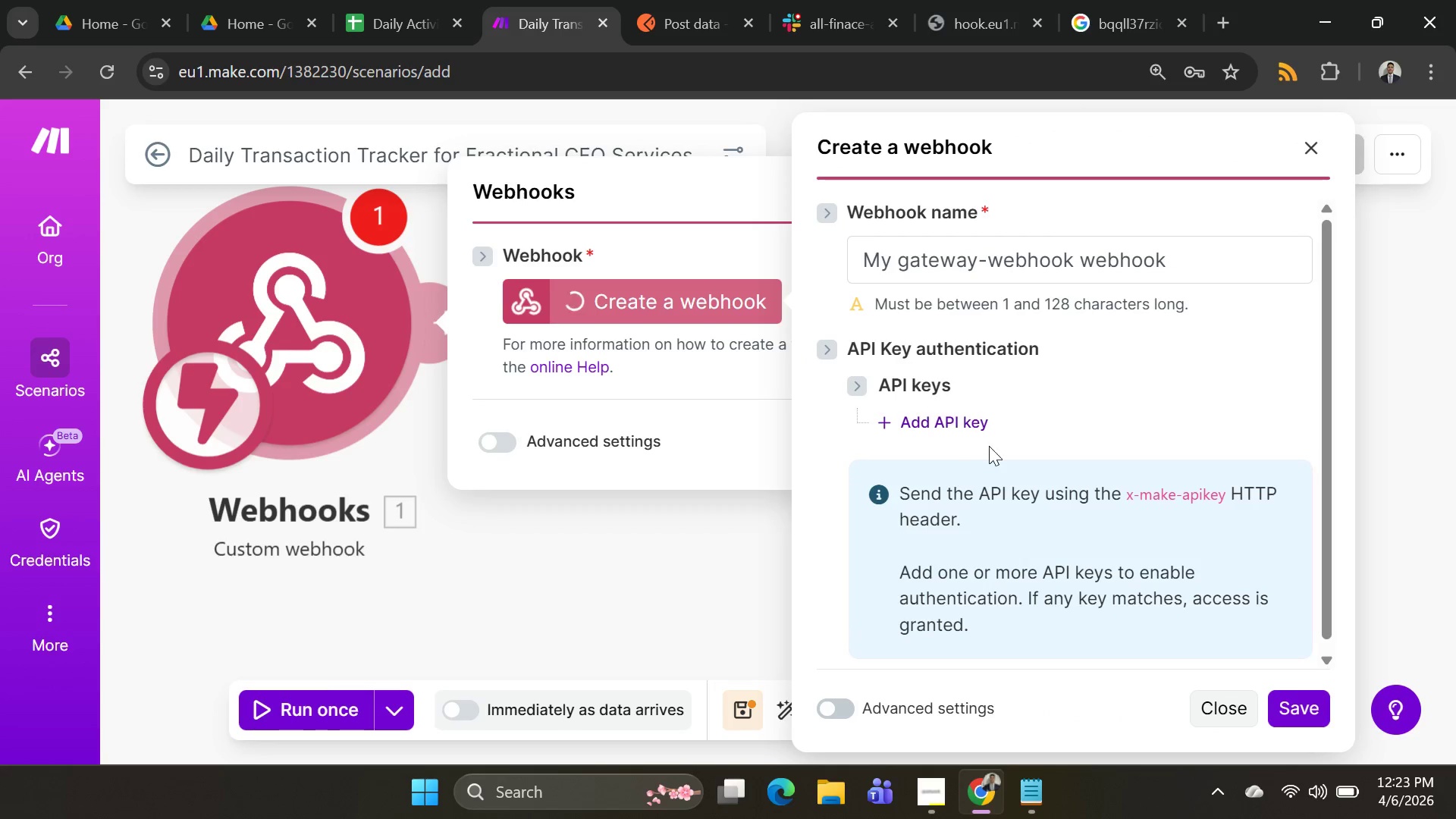 
left_click([844, 451])
 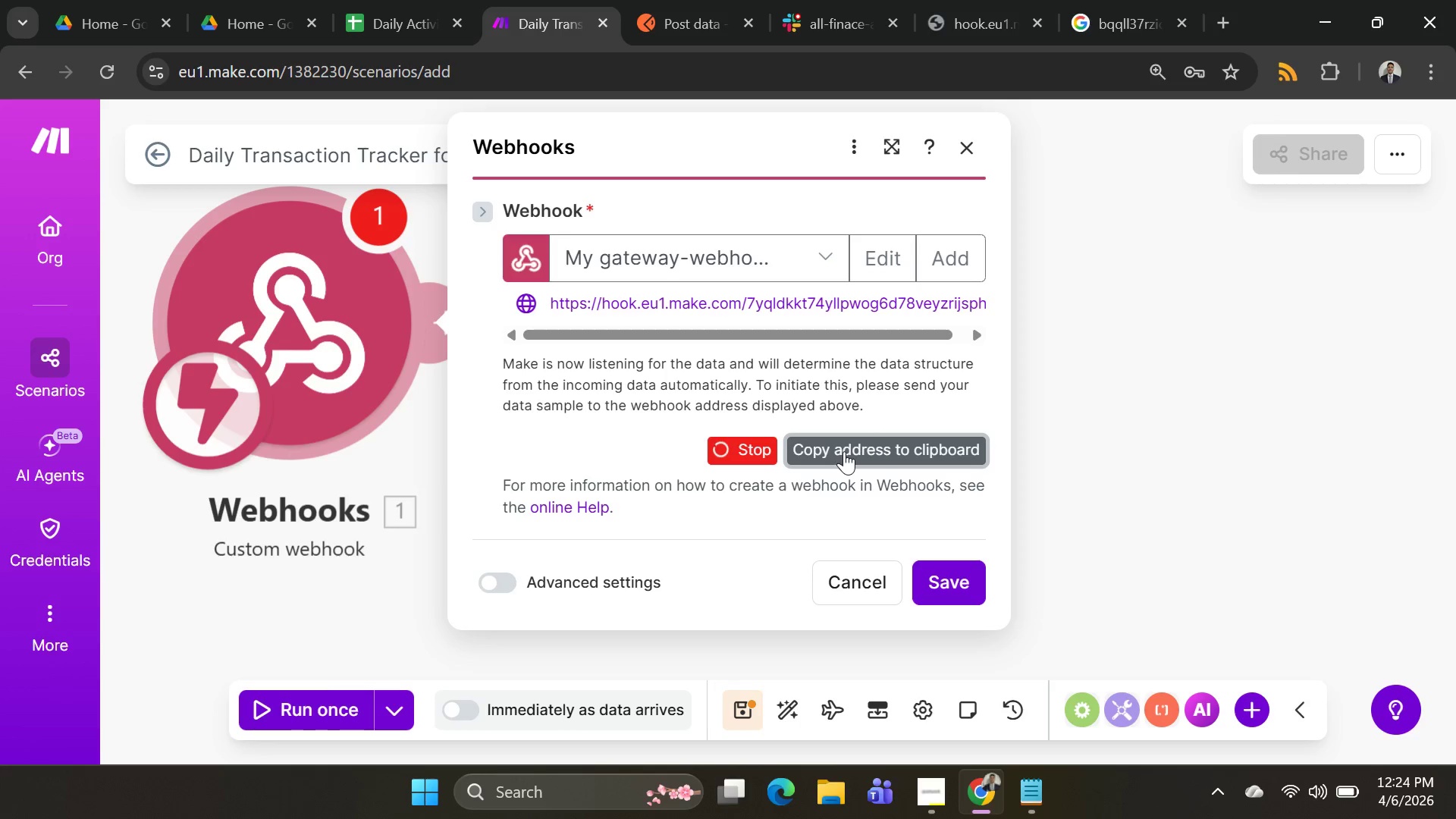 
left_click([844, 451])
 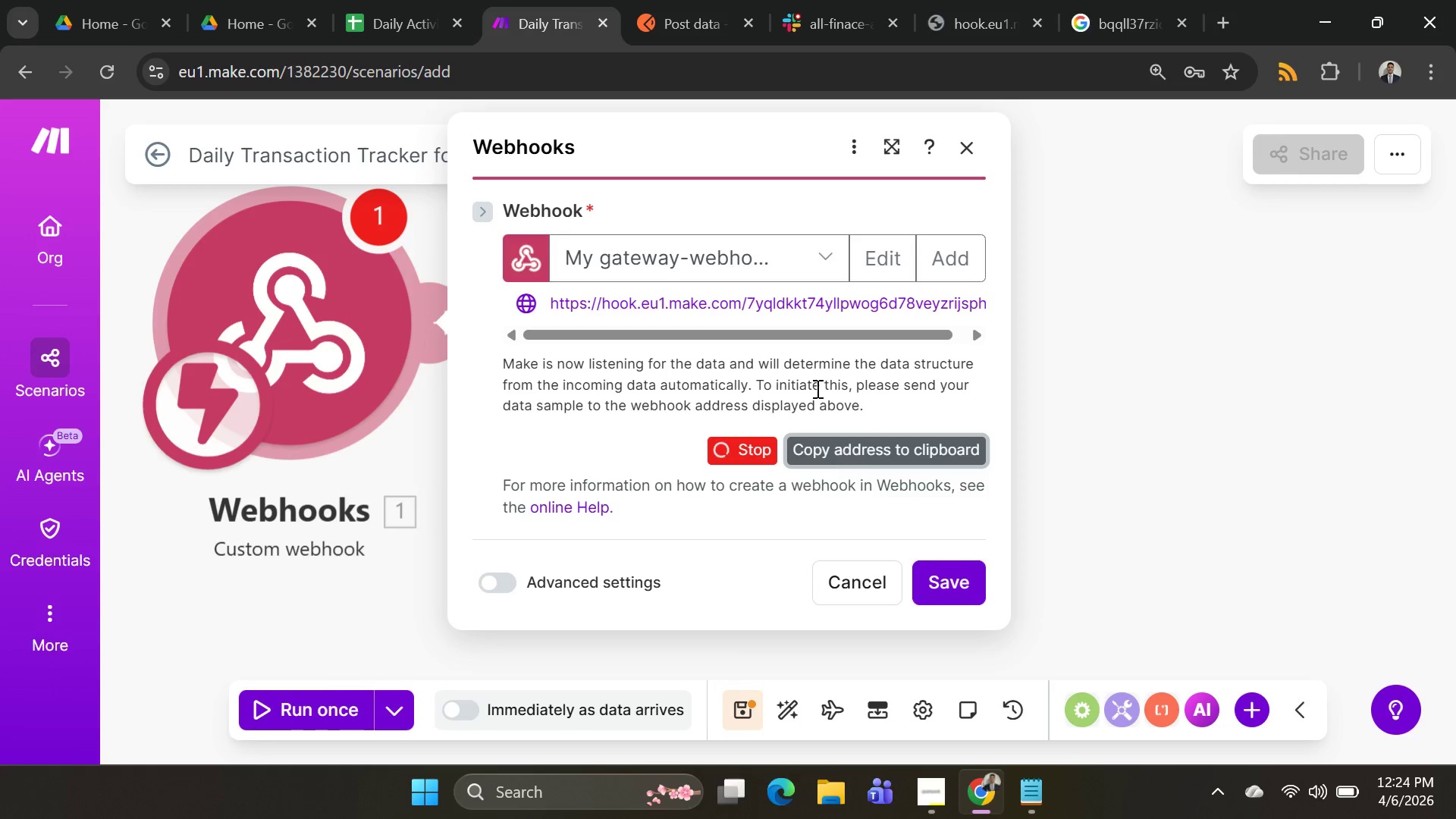 
key(Alt+AltLeft)
 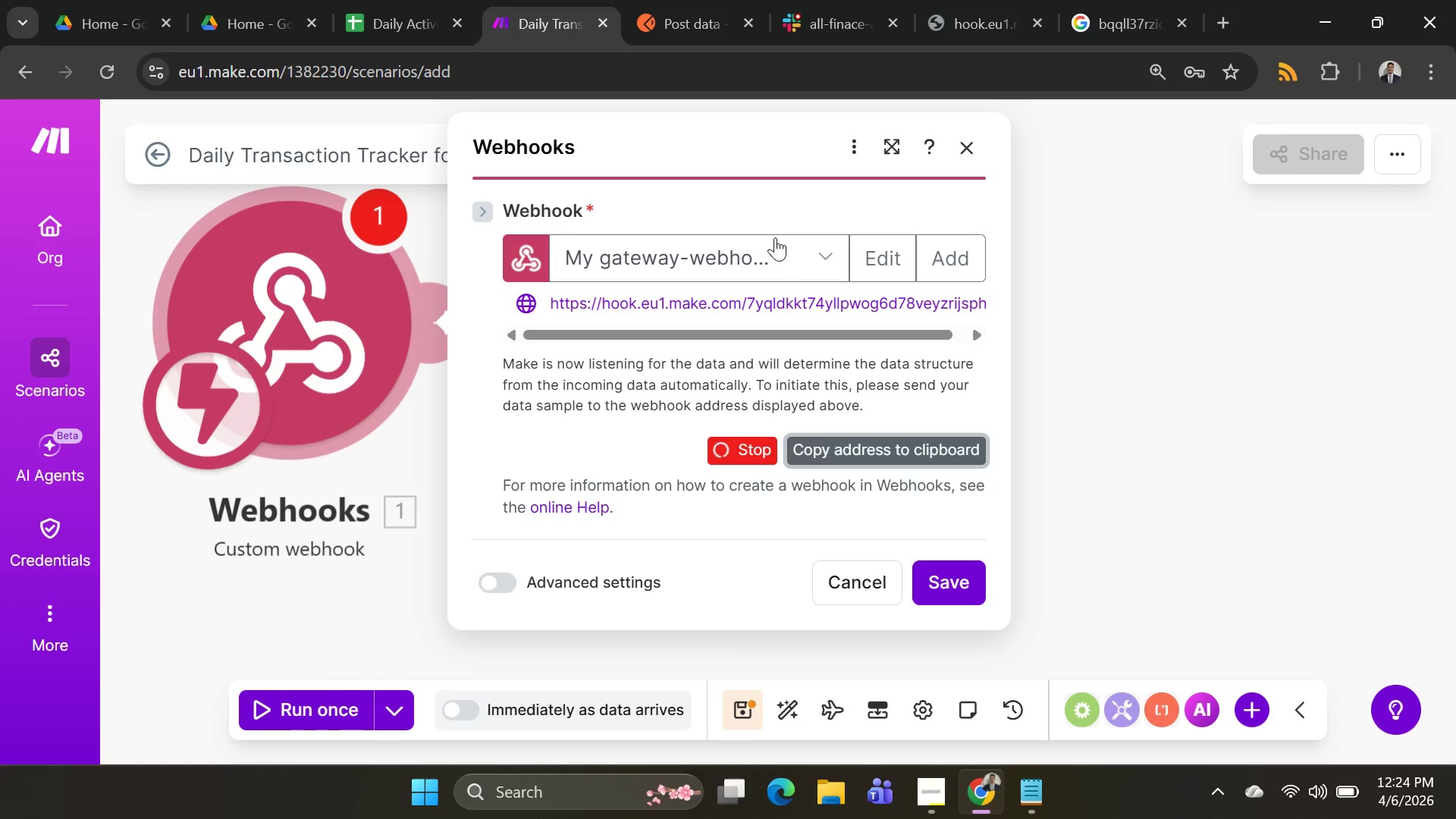 
key(Alt+Tab)
 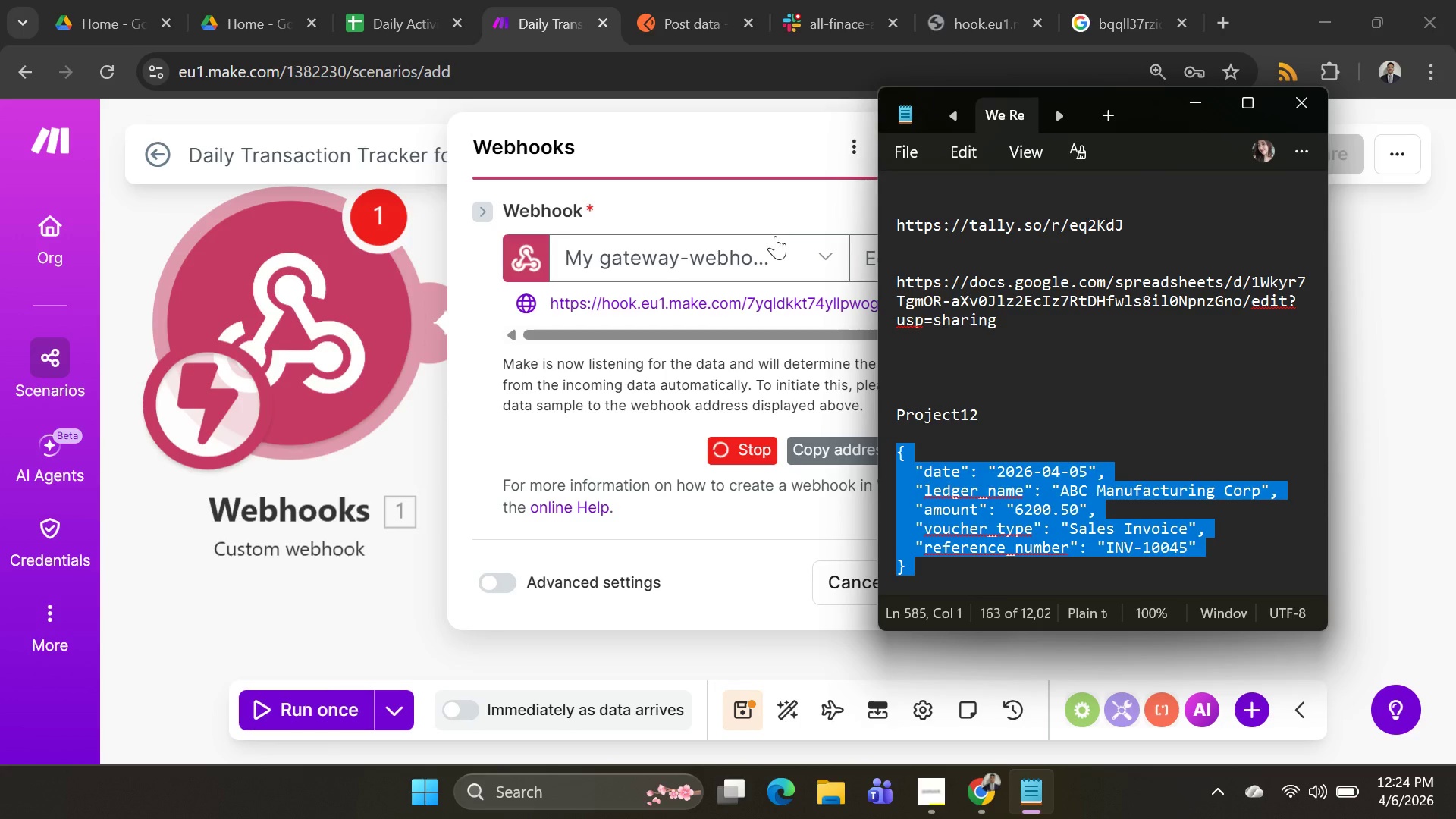 
key(Alt+AltLeft)
 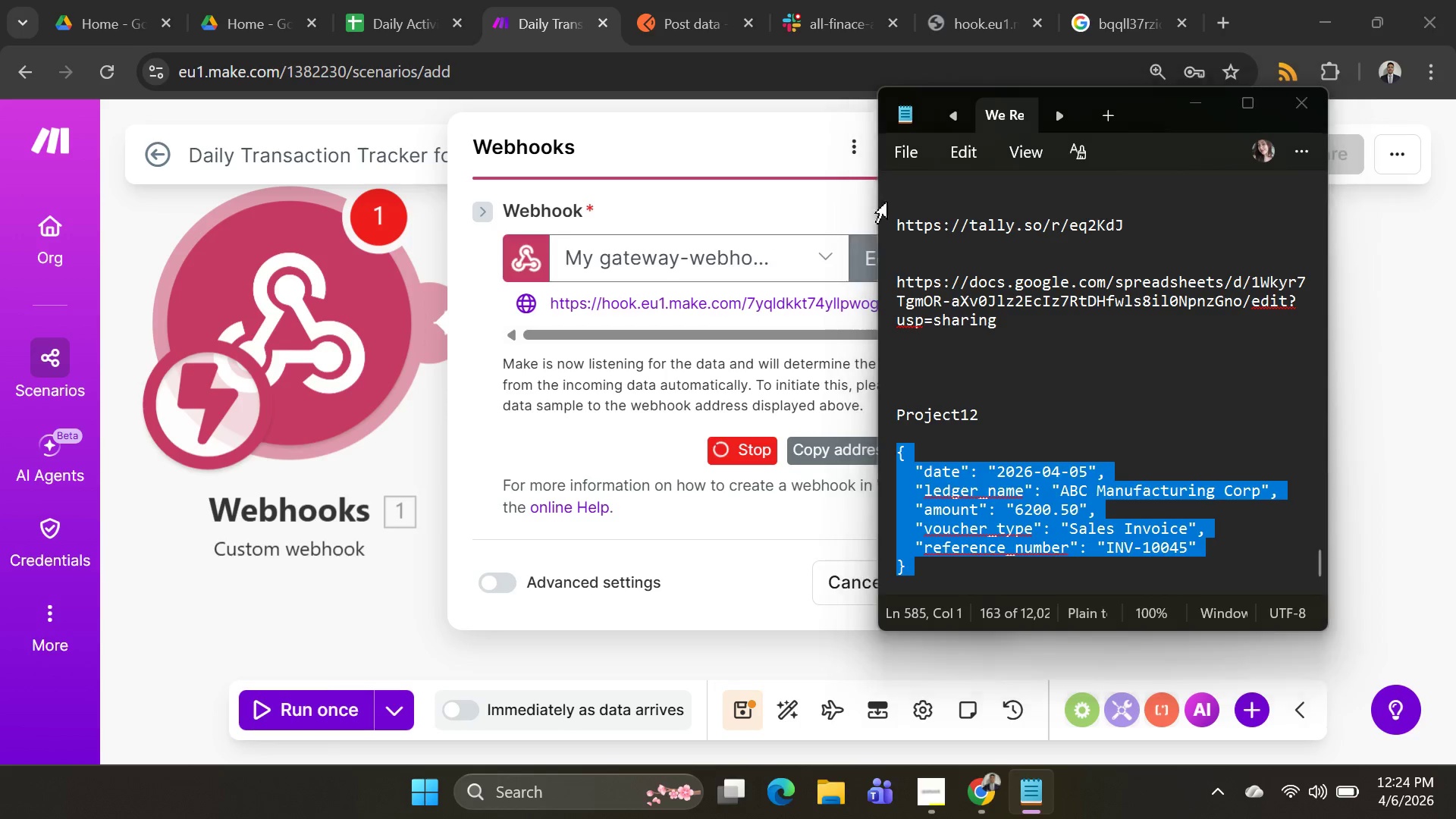 
key(Alt+Tab)
 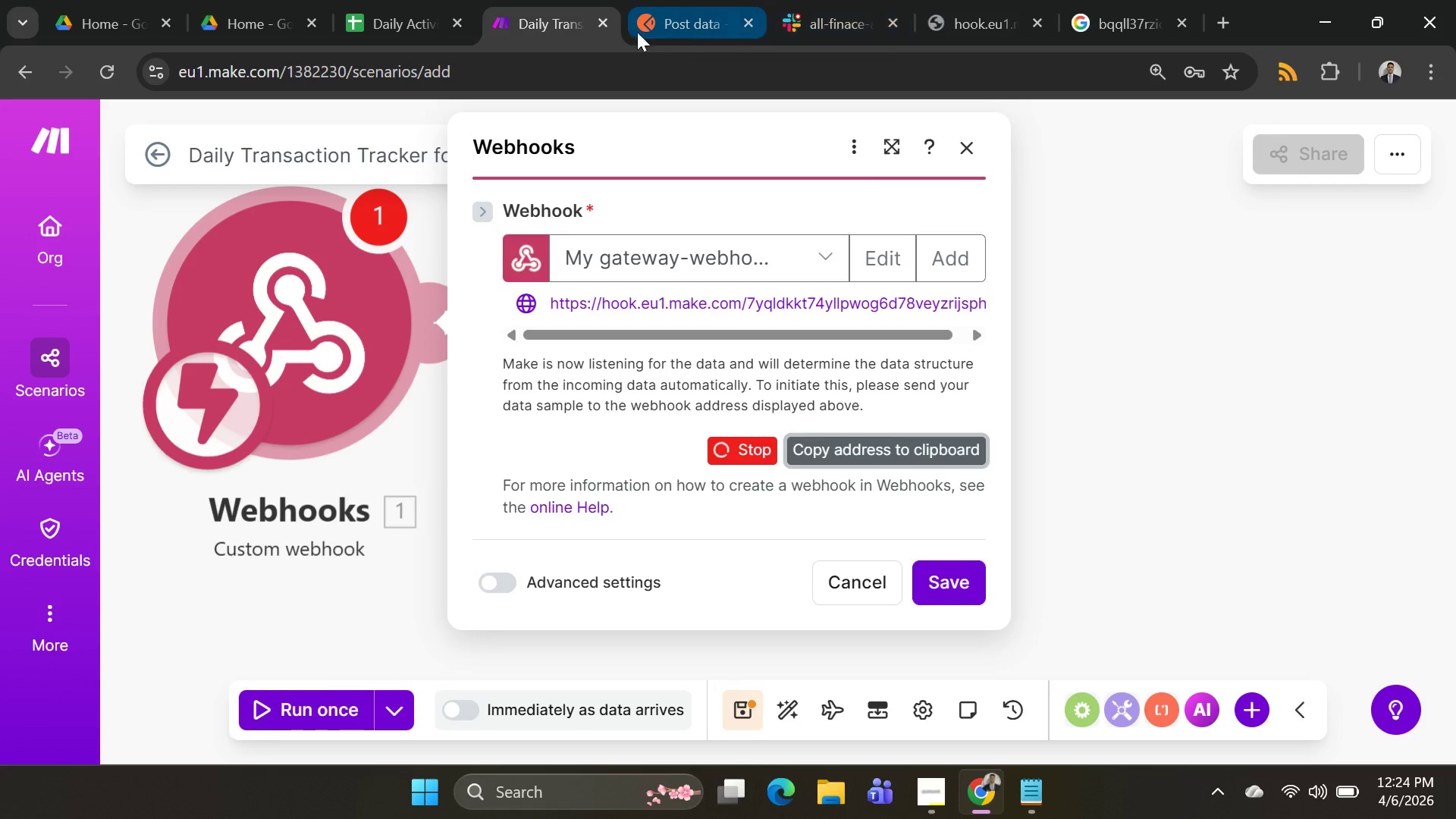 
left_click([654, 14])
 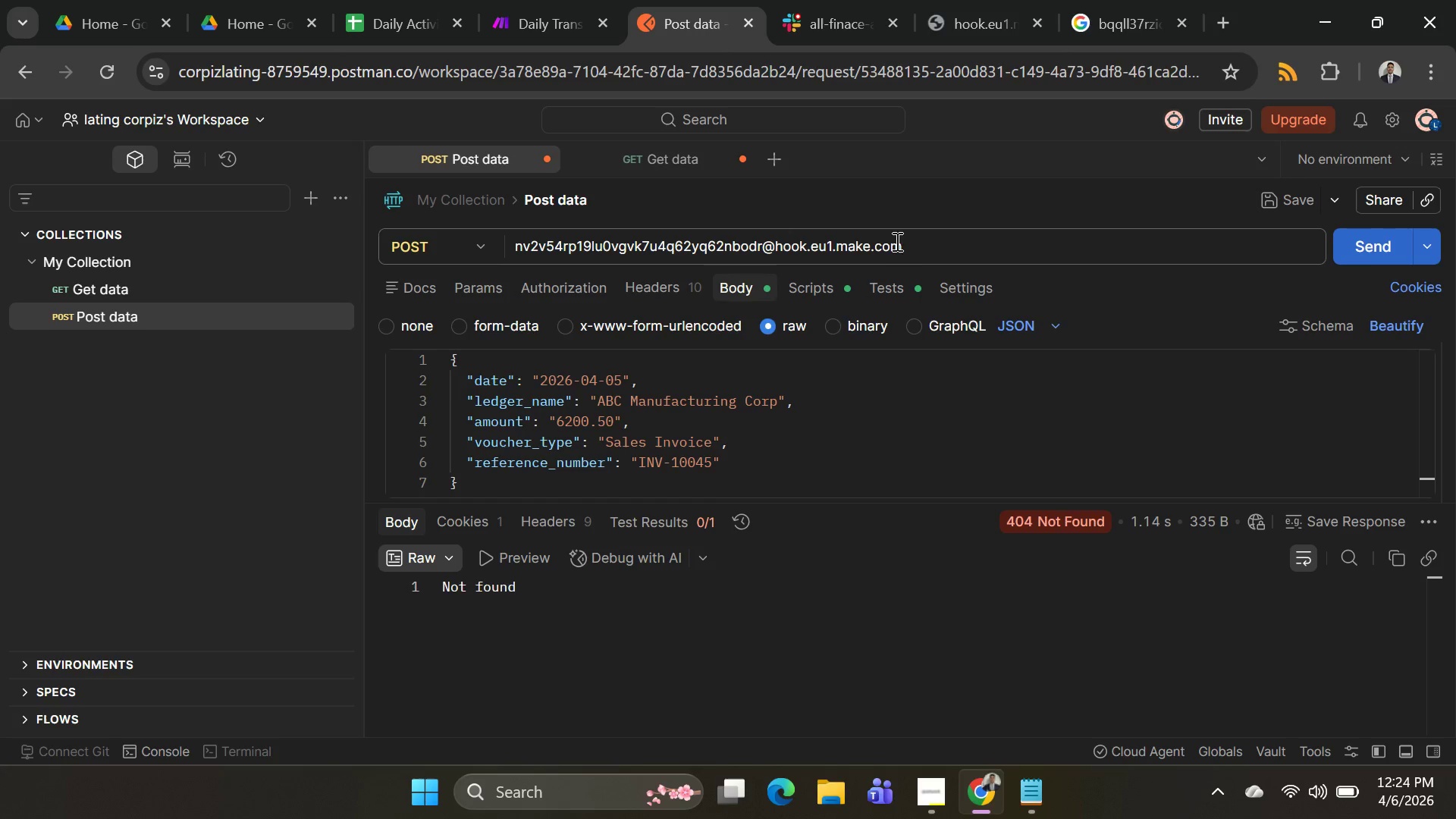 
left_click_drag(start_coordinate=[914, 246], to_coordinate=[353, 246])
 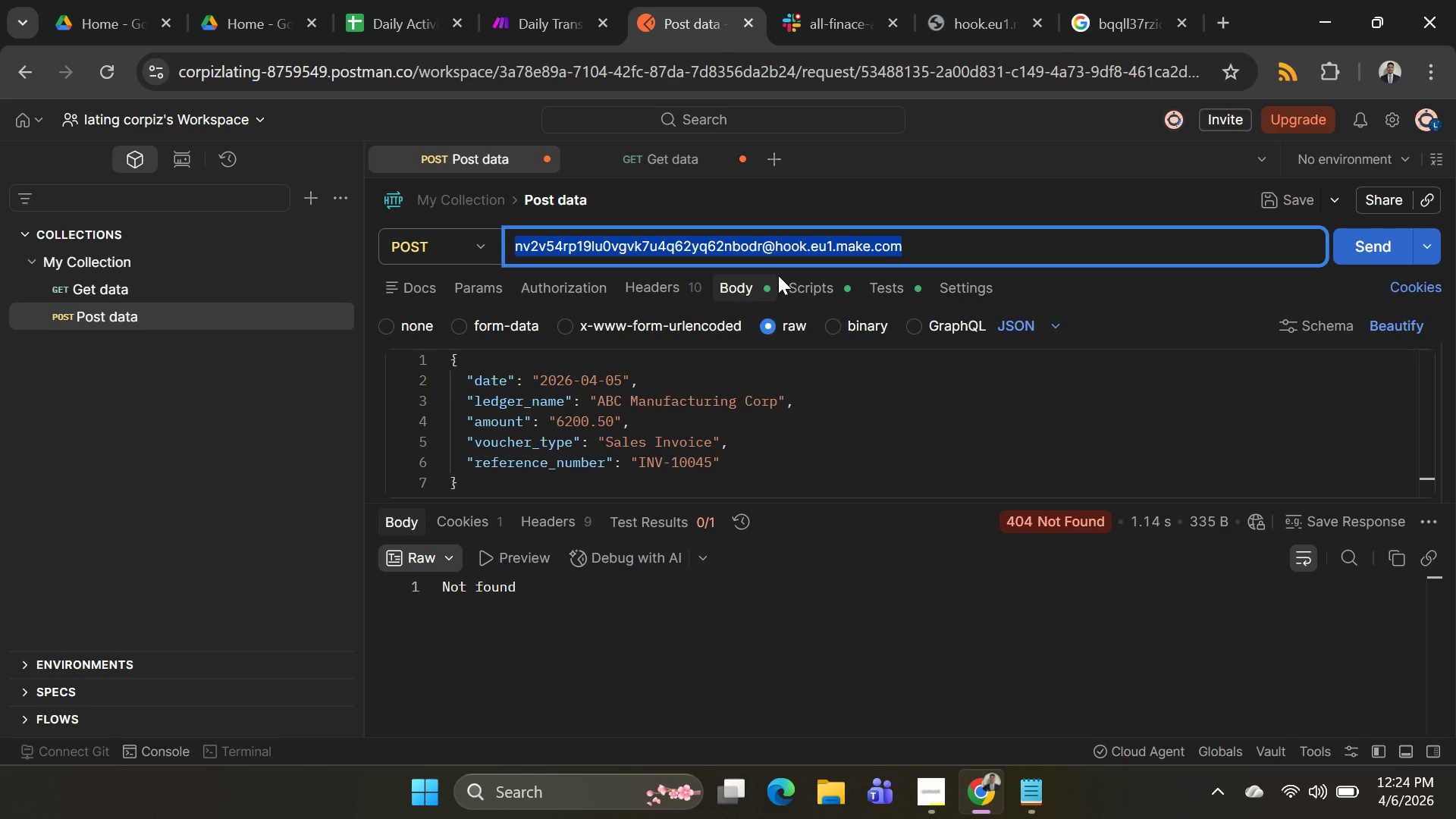 
key(Control+V)
 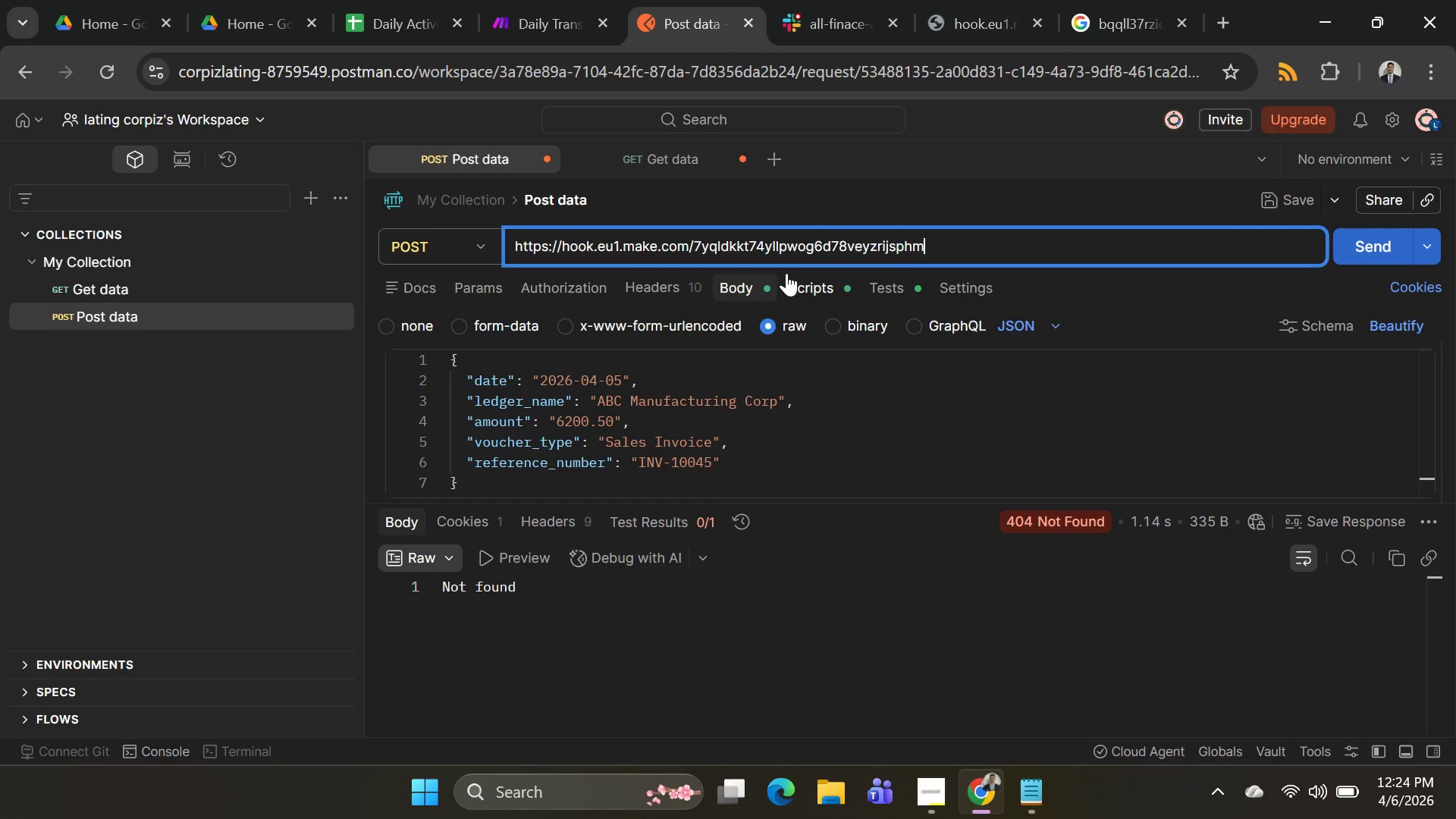 
key(Alt+AltLeft)
 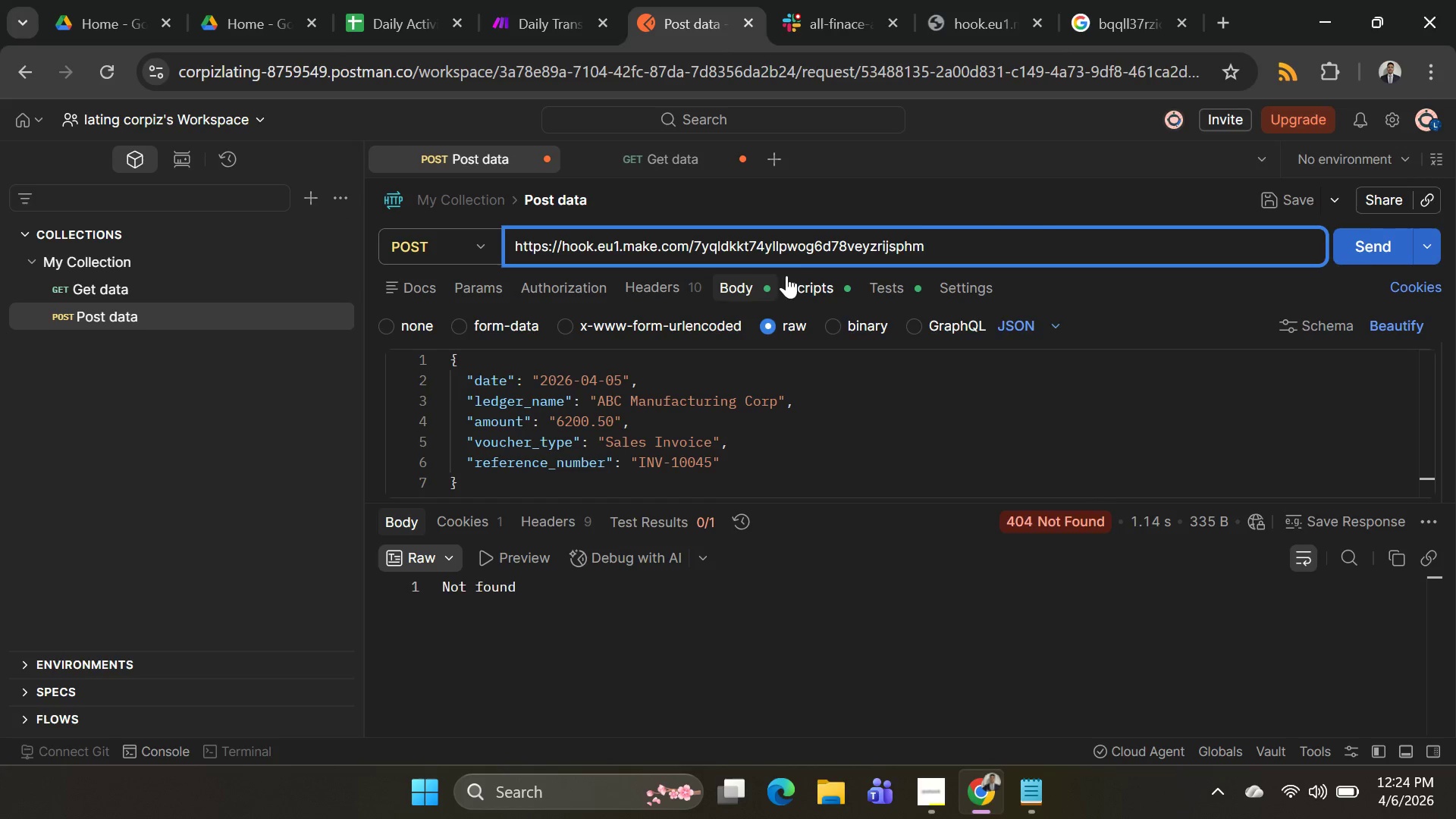 
key(Alt+Tab)
 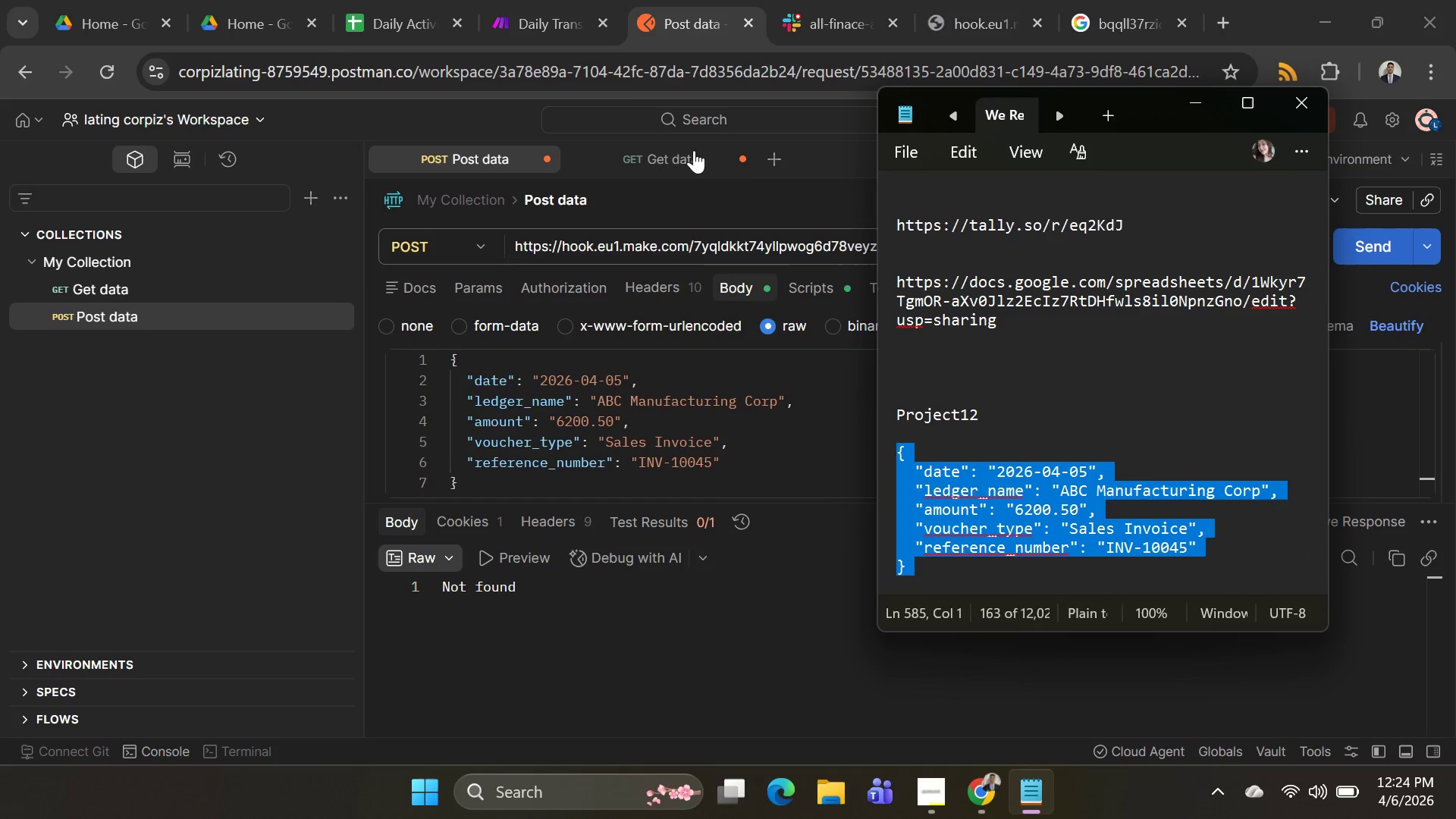 
key(Alt+AltLeft)
 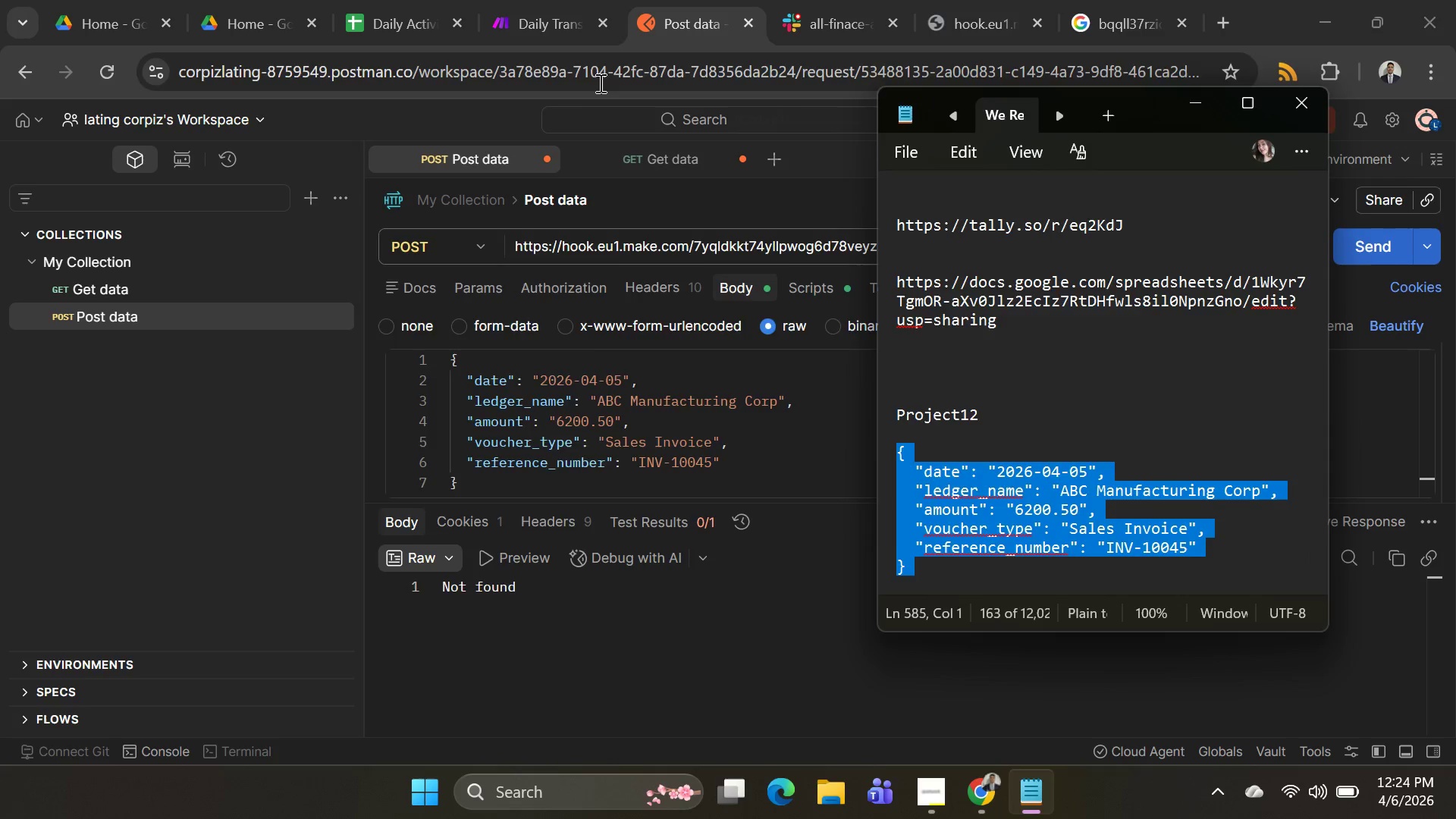 
key(Alt+Tab)
 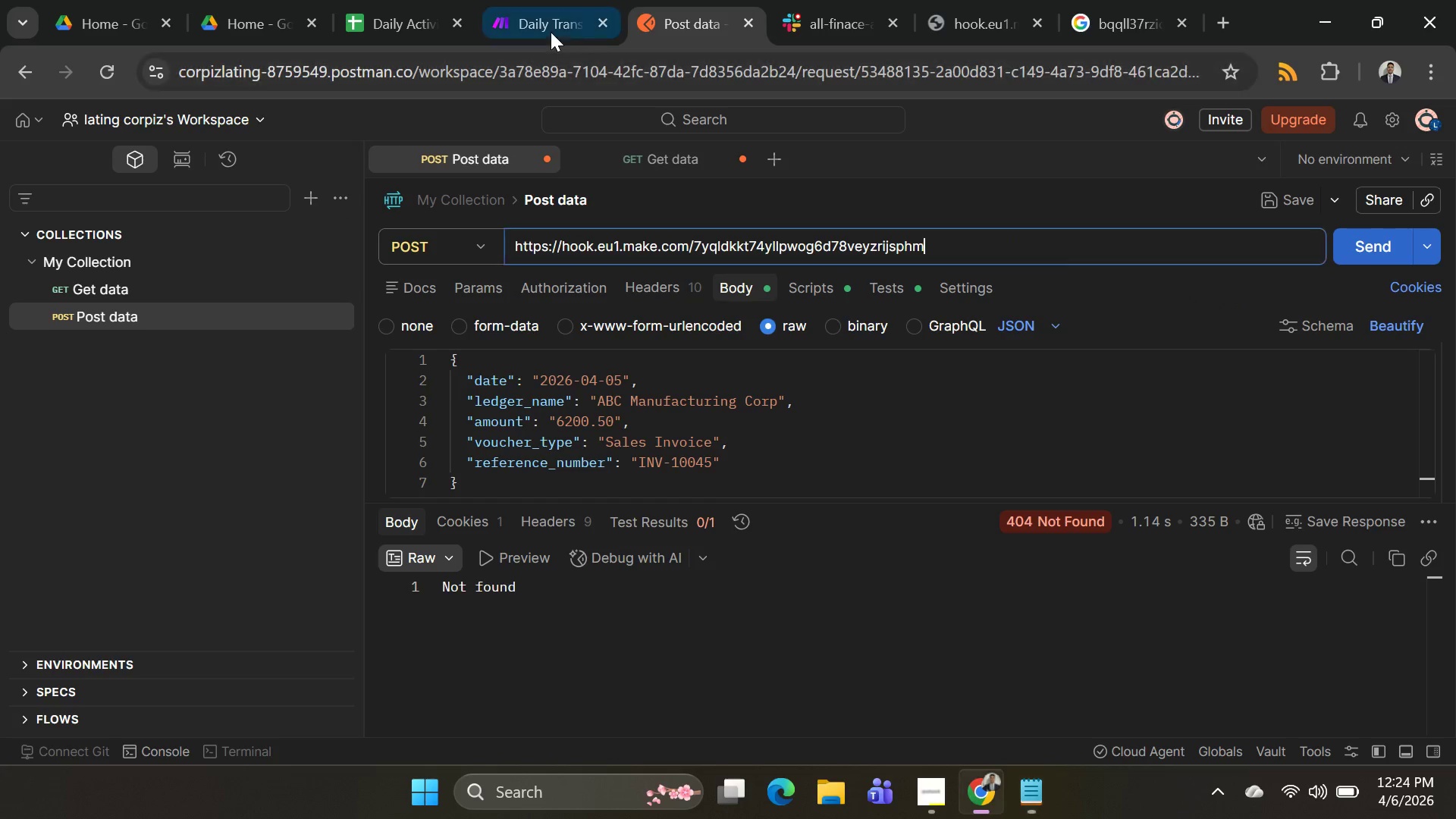 
left_click([550, 31])
 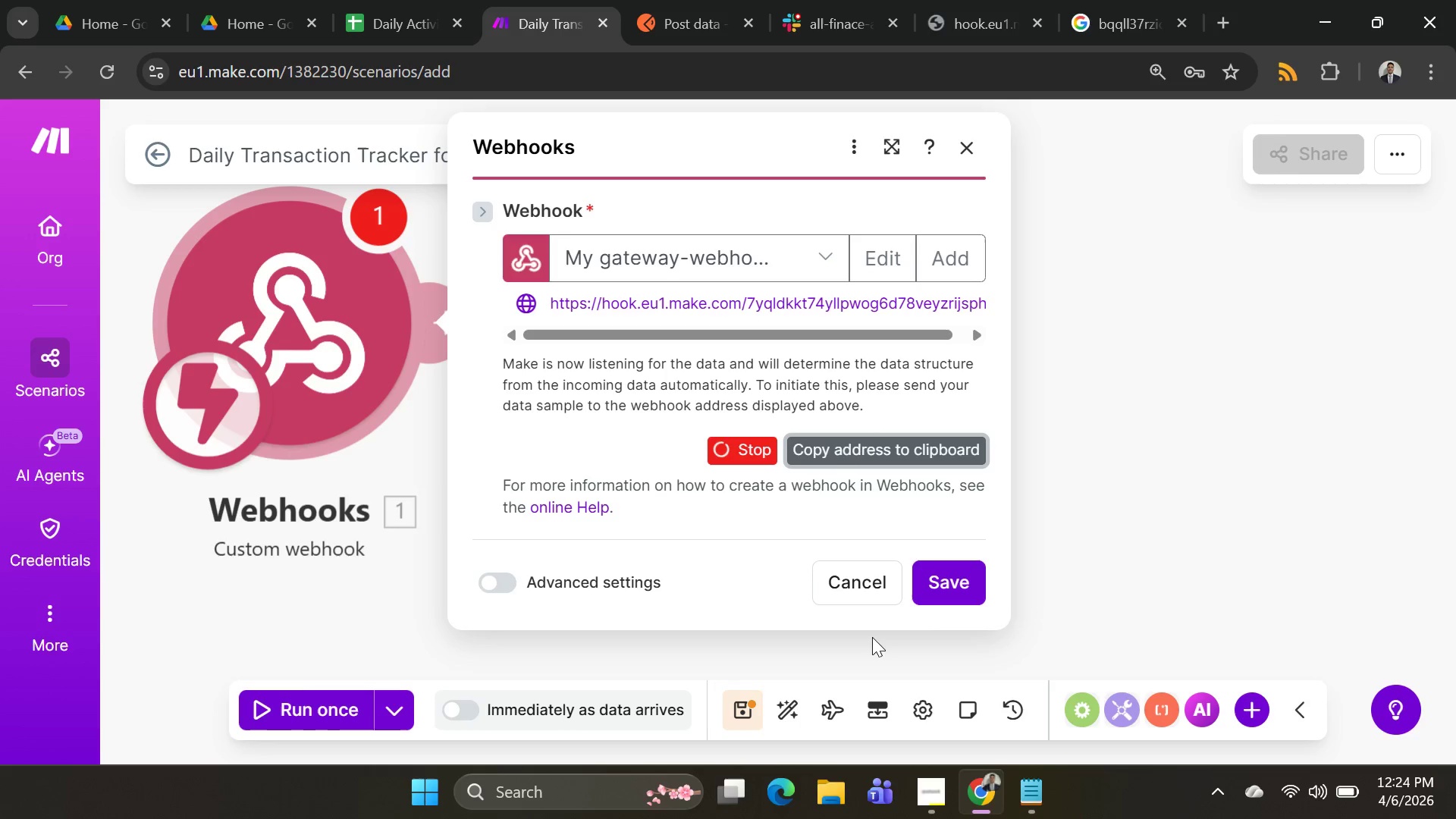 
left_click([937, 583])
 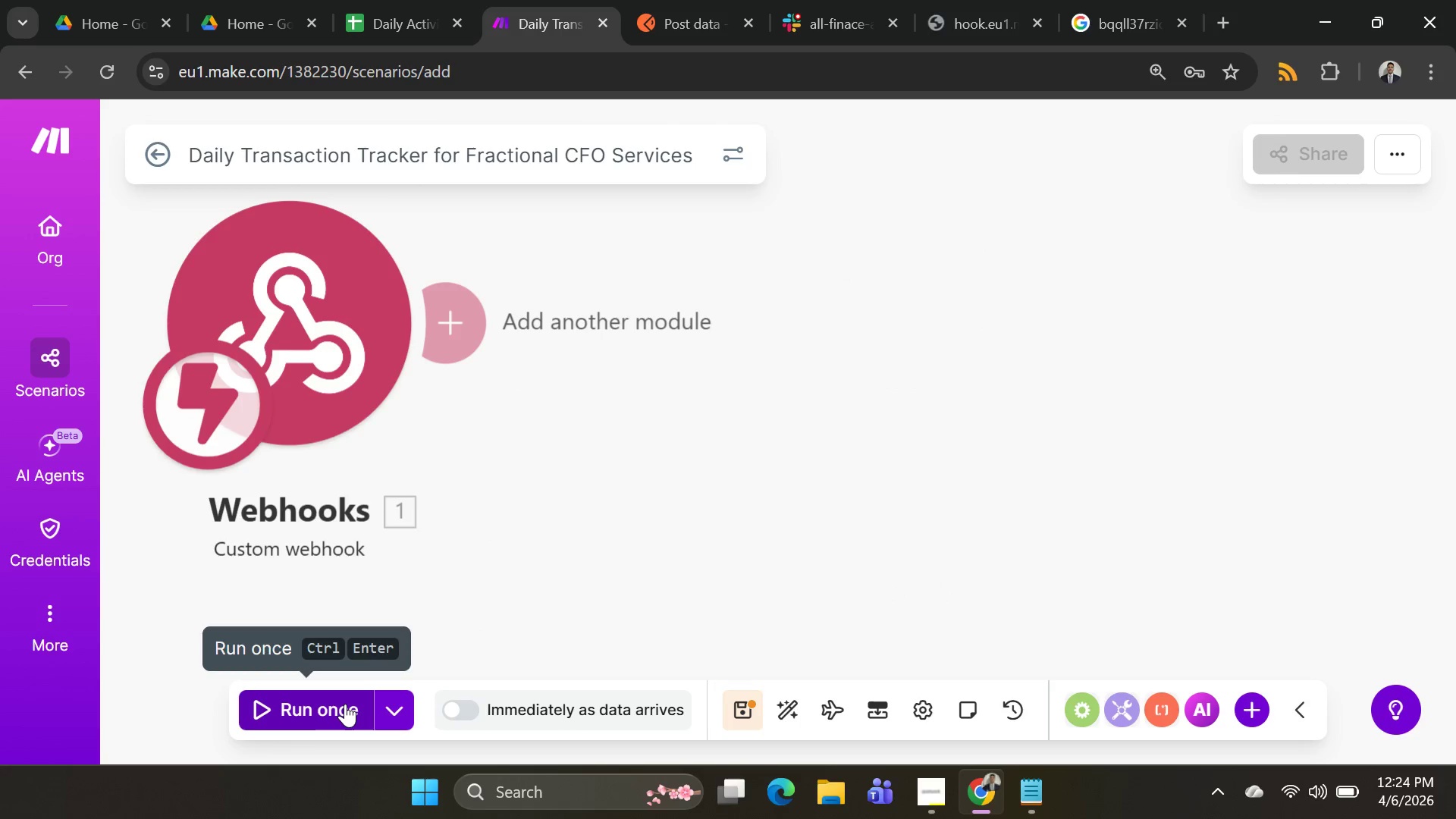 
left_click([345, 704])
 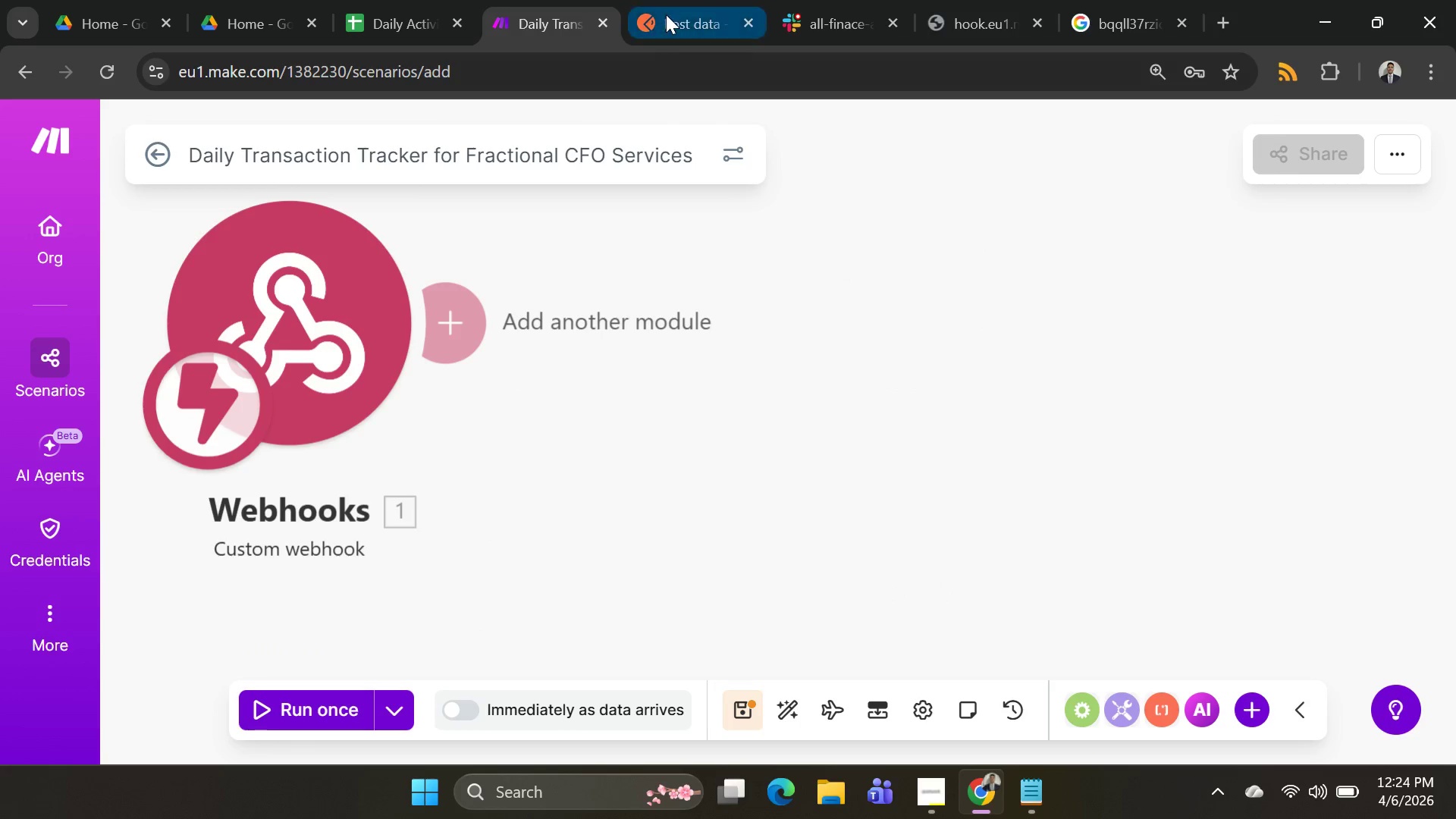 
left_click([667, 14])
 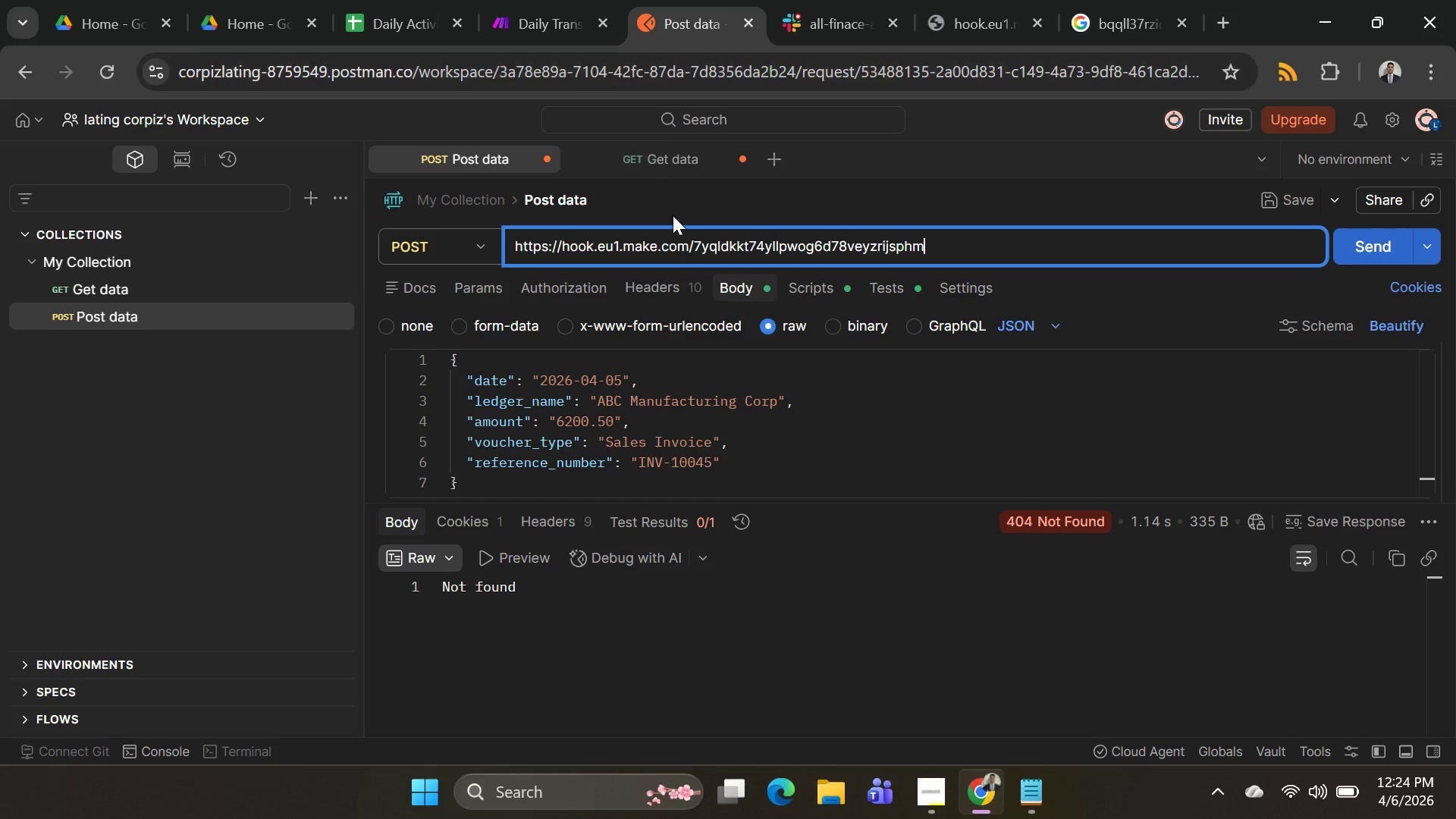 
key(Alt+AltLeft)
 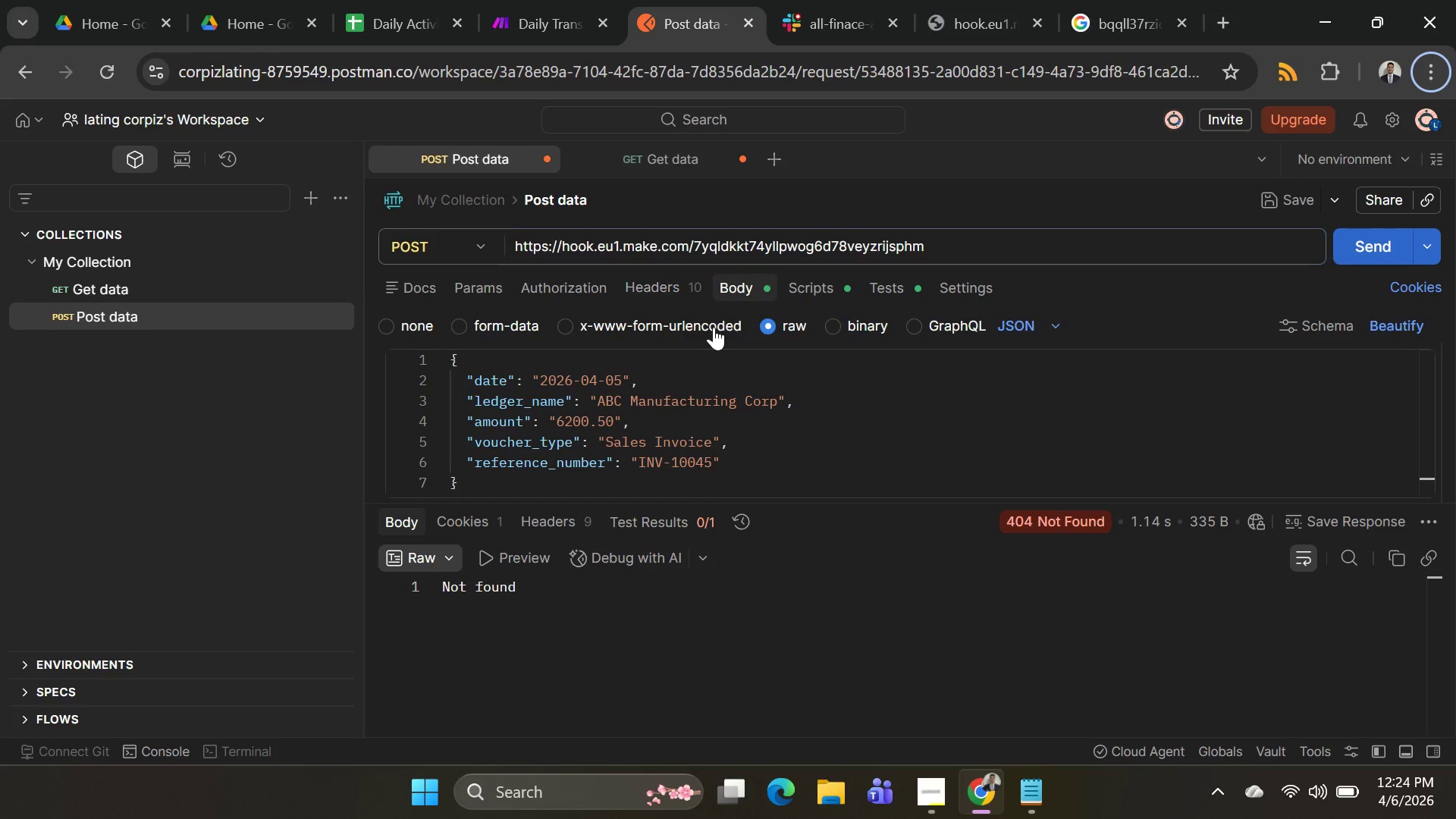 
key(Alt+AltLeft)
 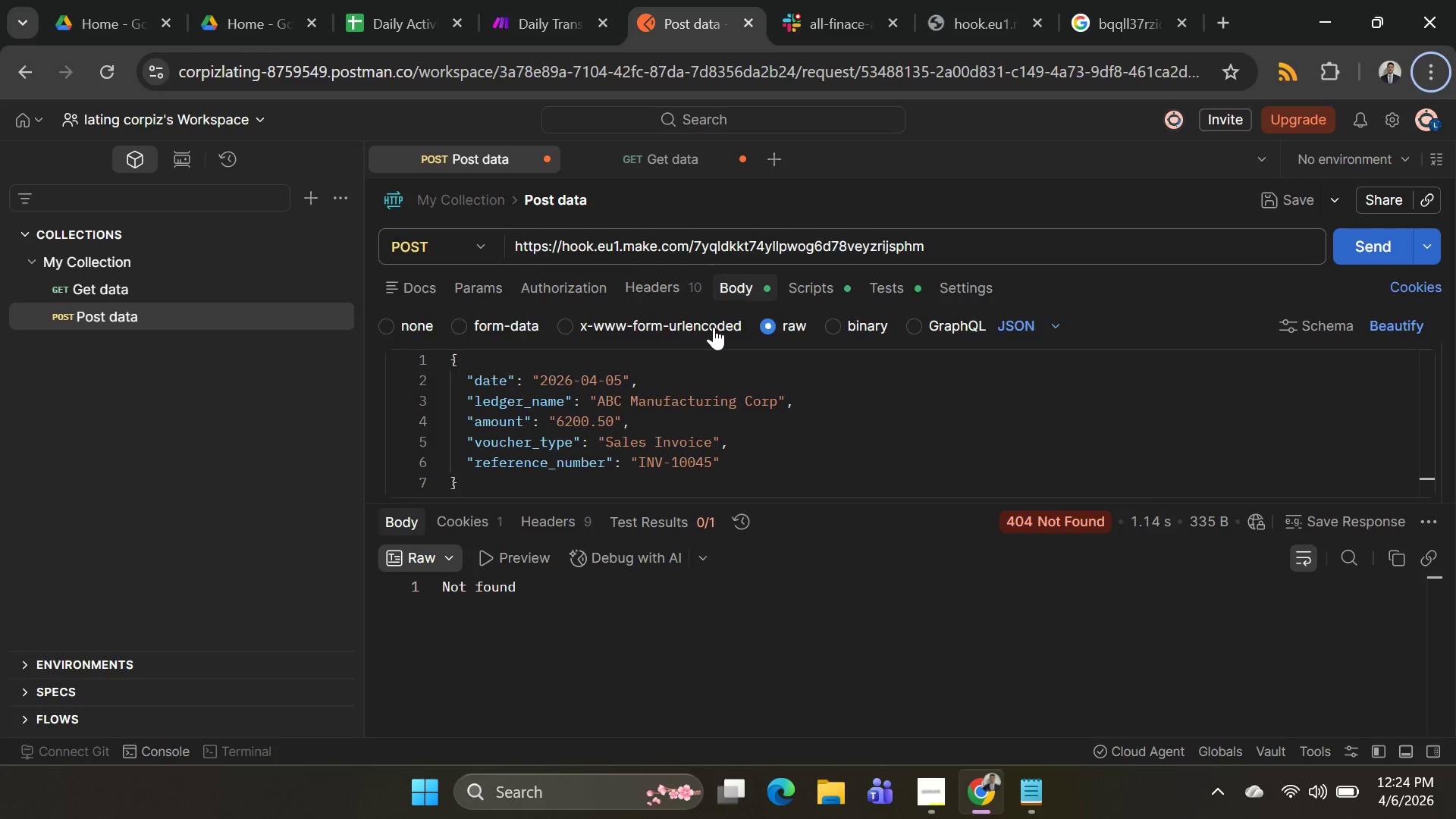 
key(Alt+Tab)
 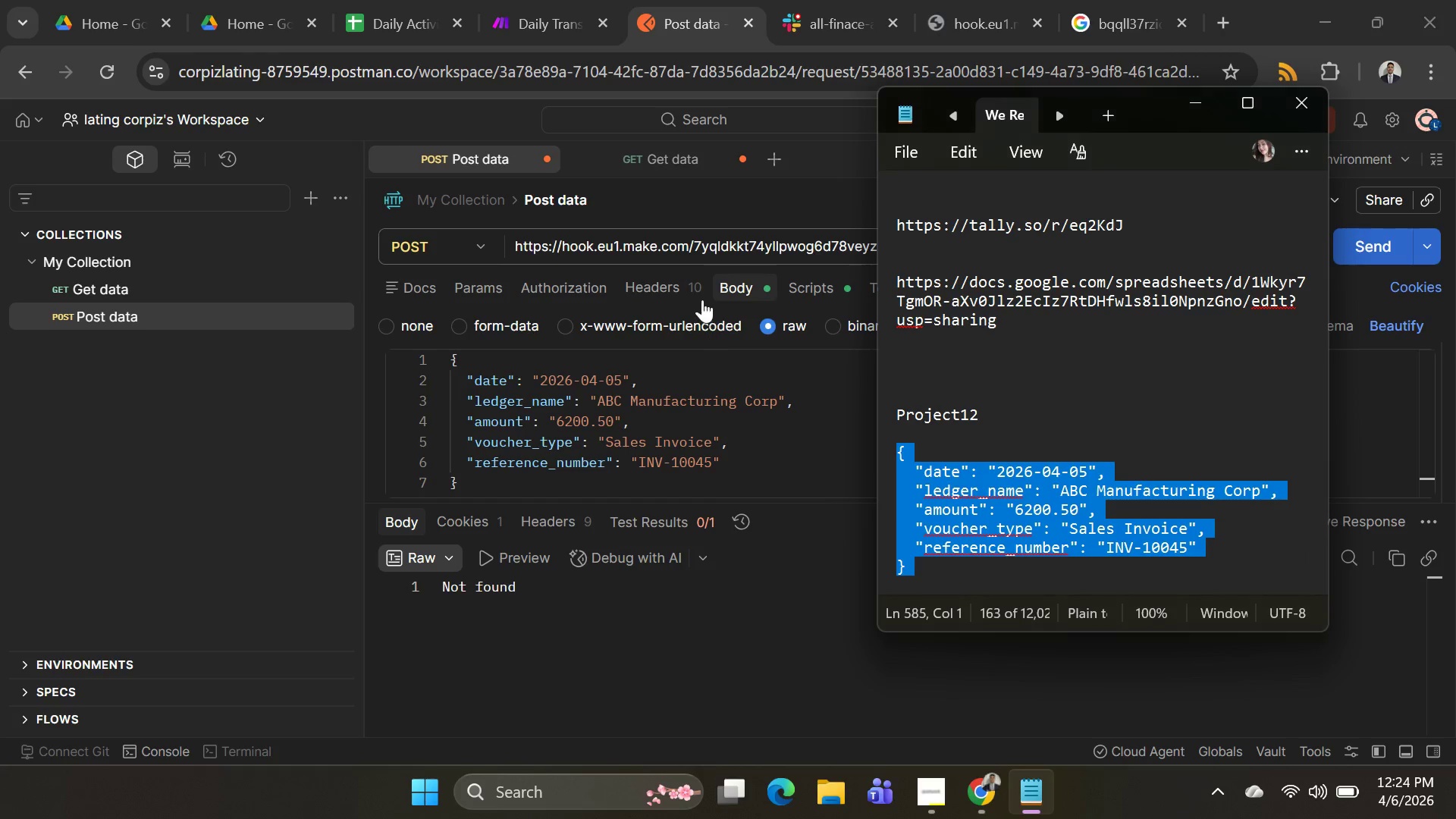 
key(Alt+AltLeft)
 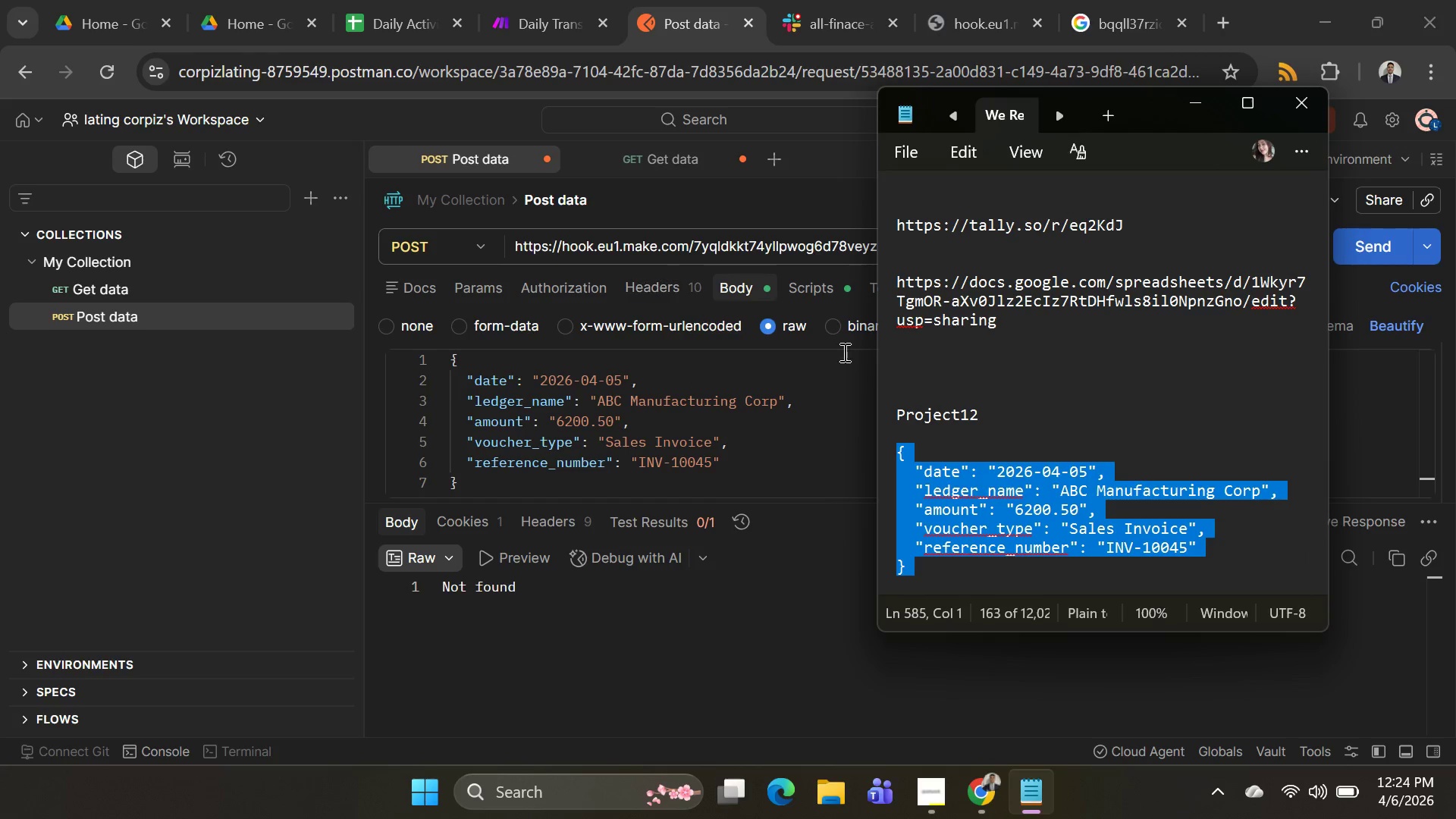 
key(Alt+Tab)
 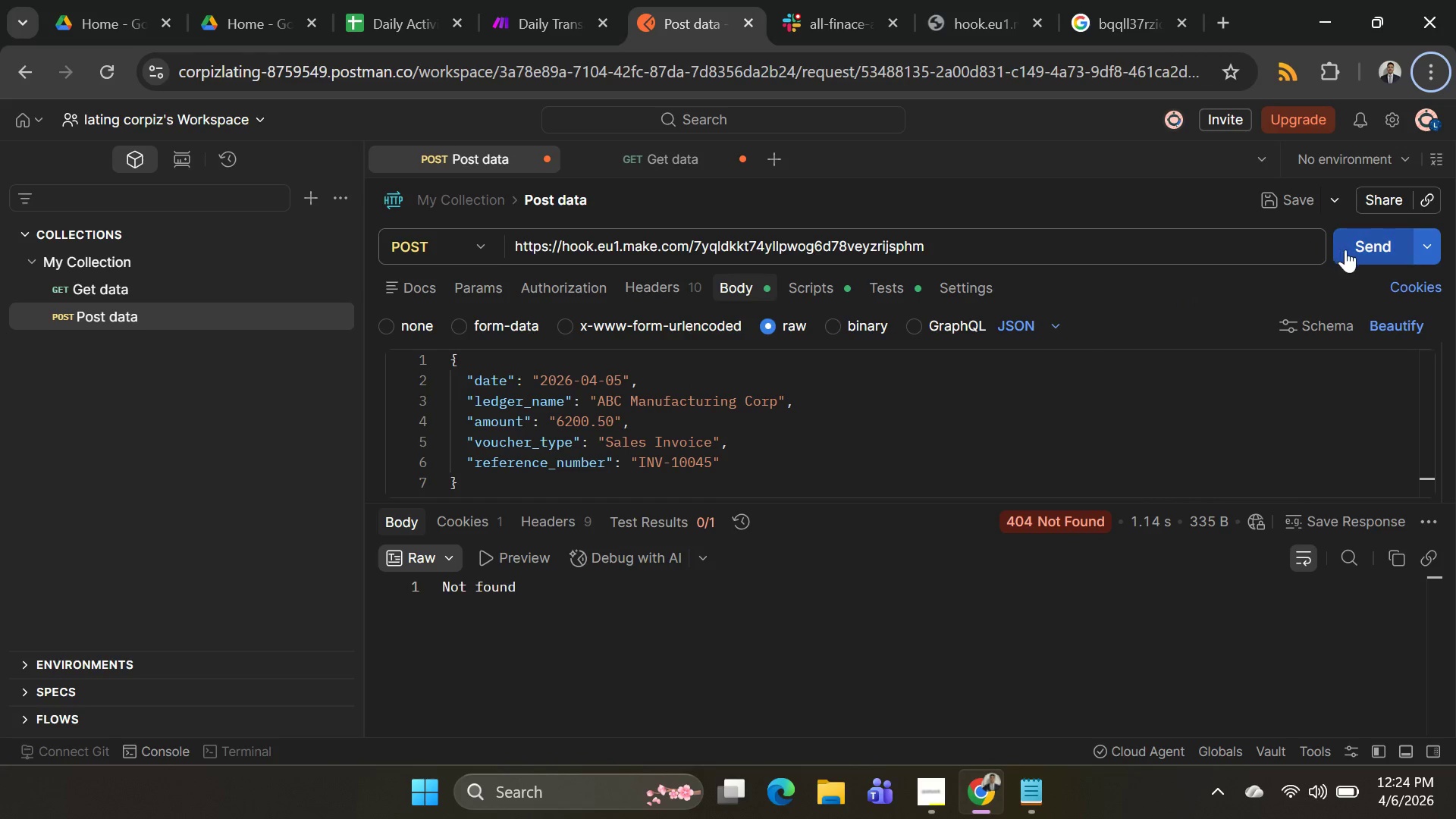 
left_click([1357, 249])
 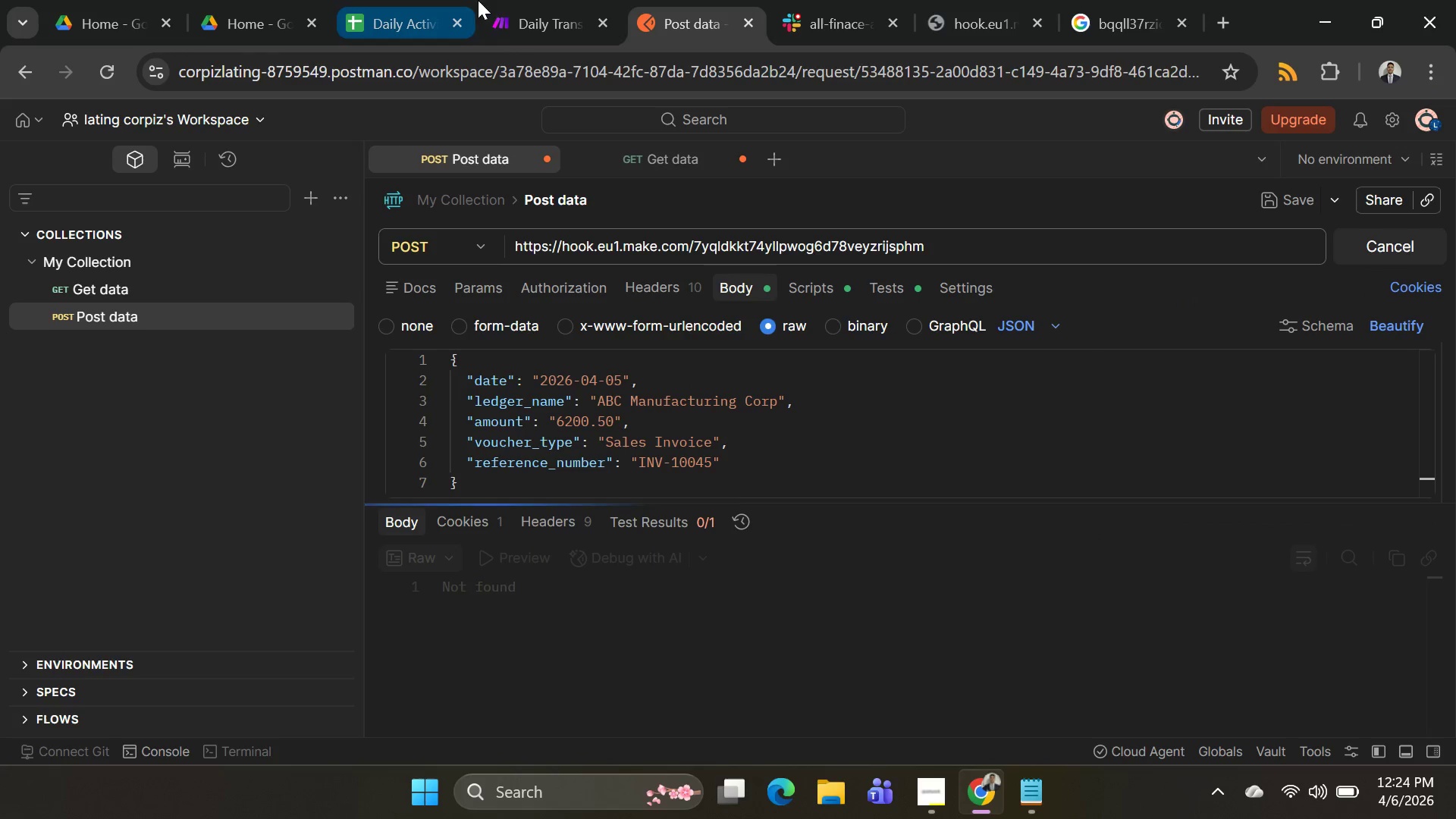 
left_click([526, 33])
 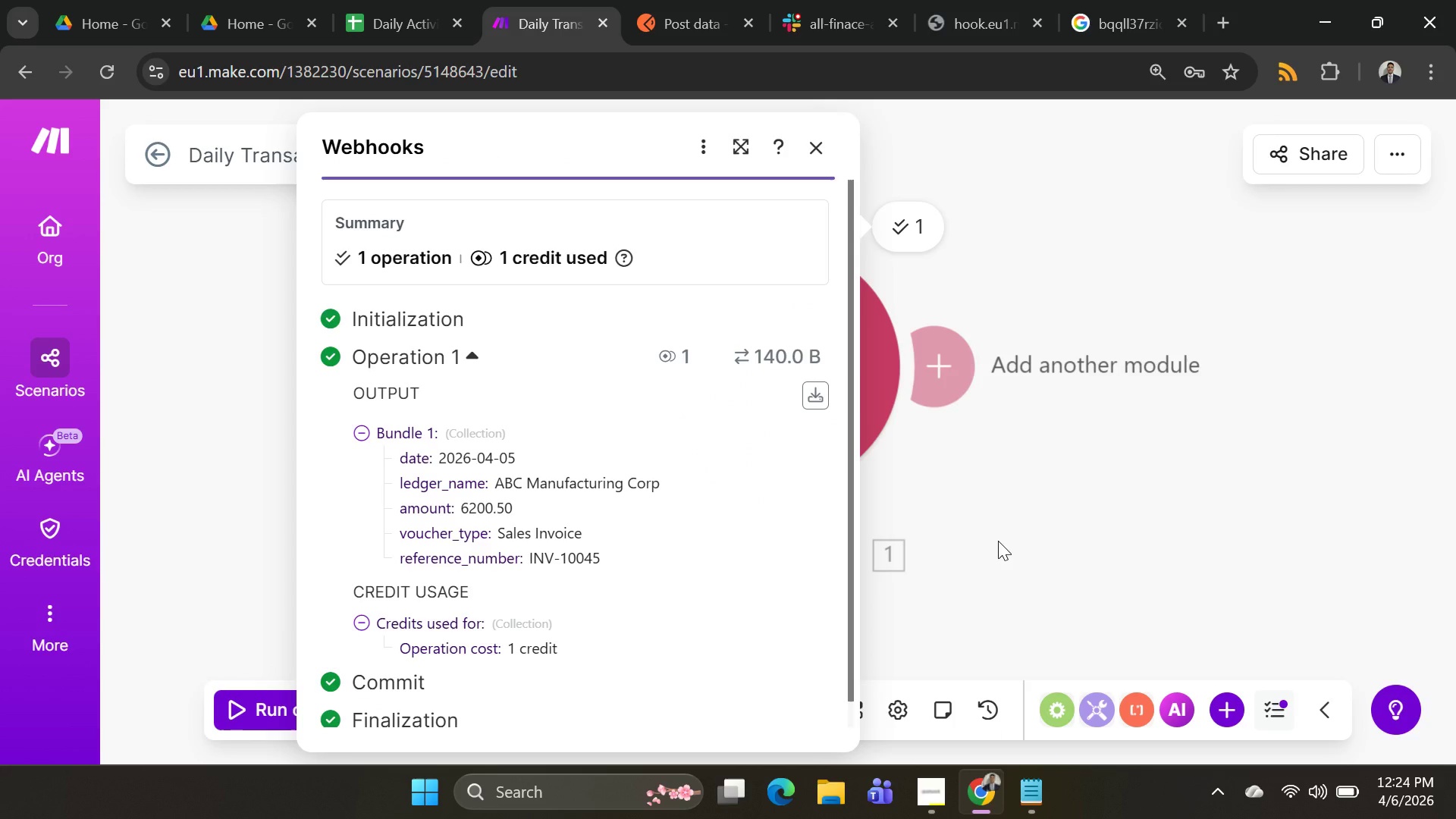 
left_click([998, 541])
 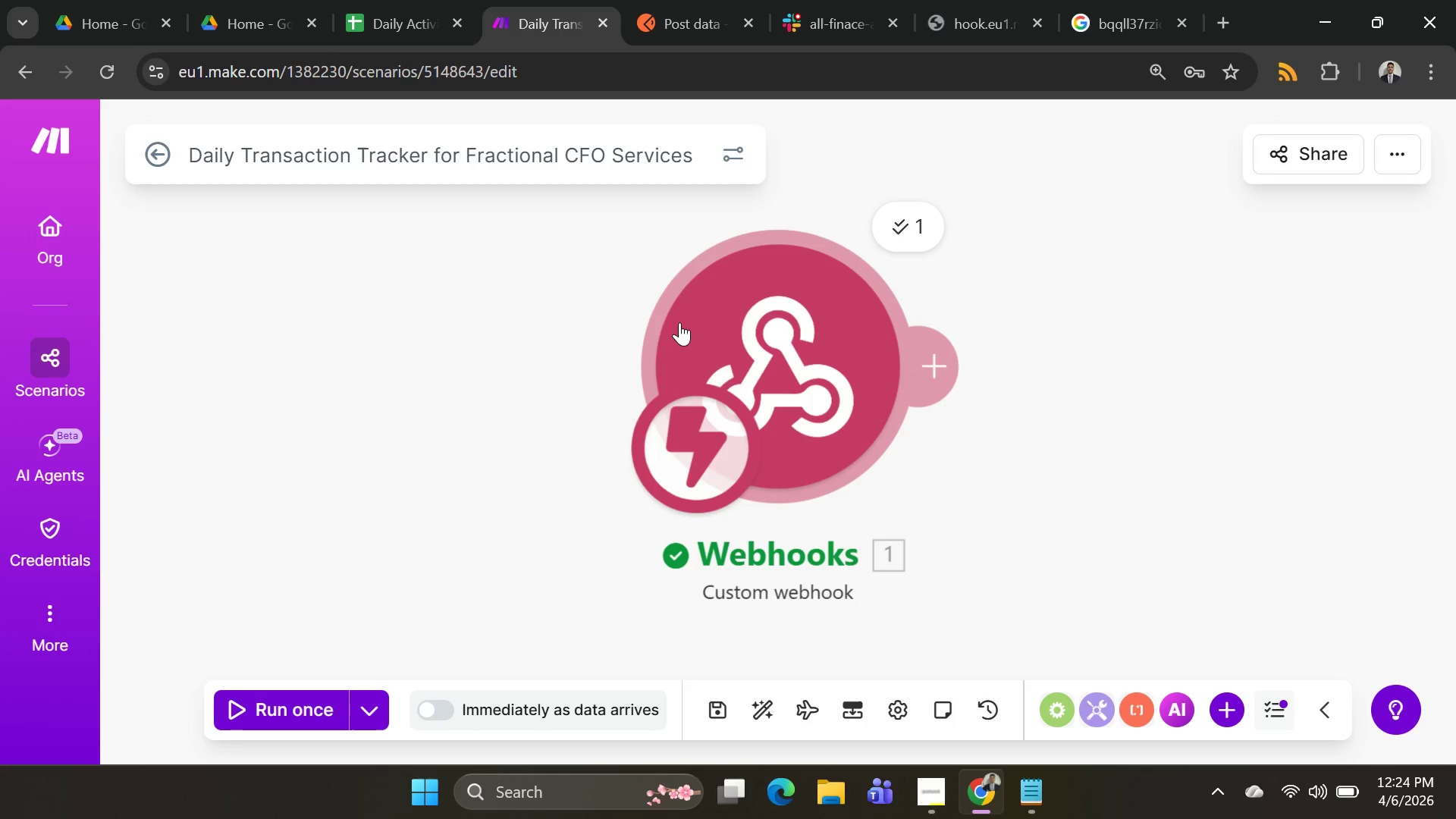 
left_click_drag(start_coordinate=[748, 303], to_coordinate=[365, 315])
 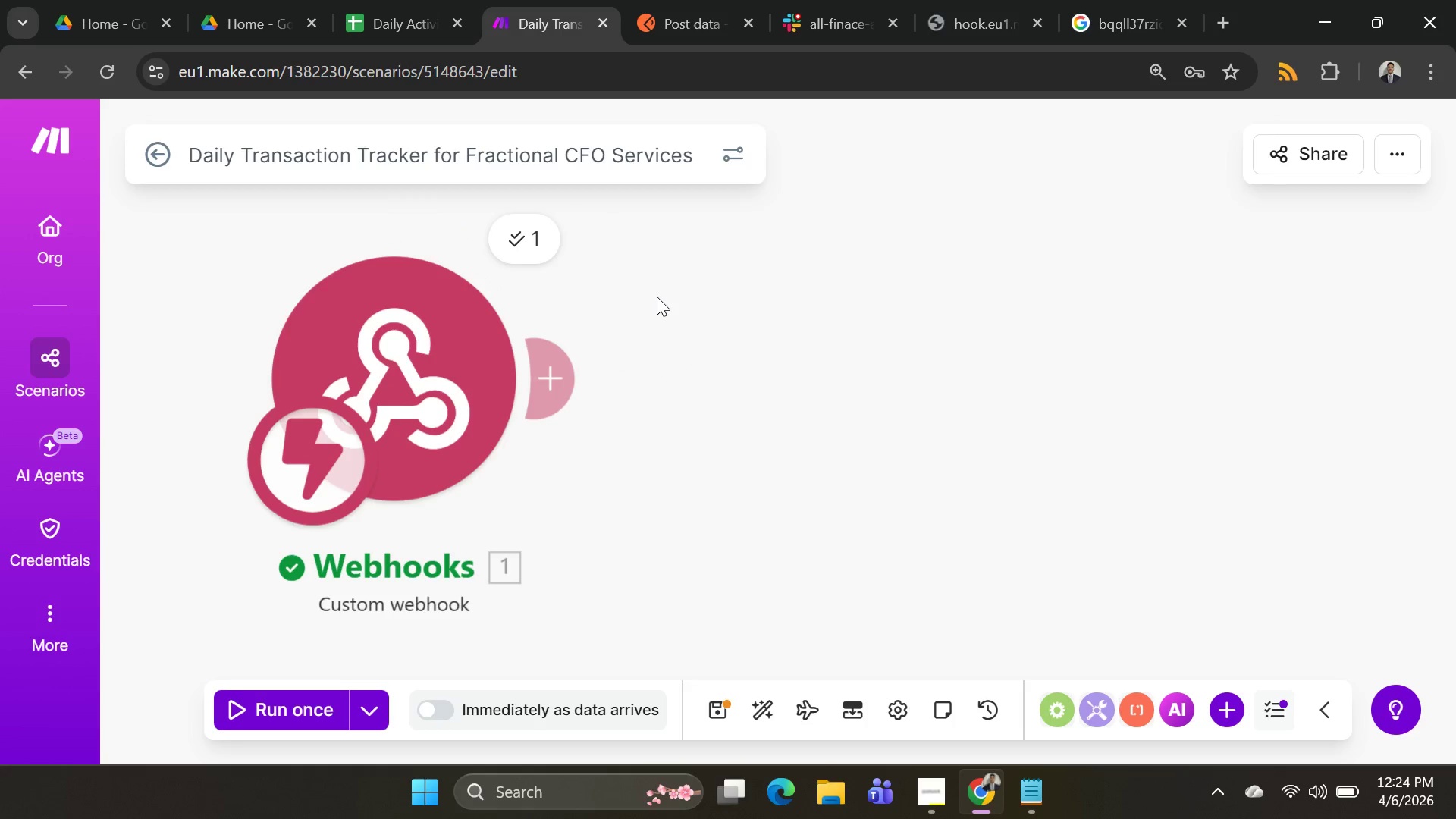 
key(Alt+AltLeft)
 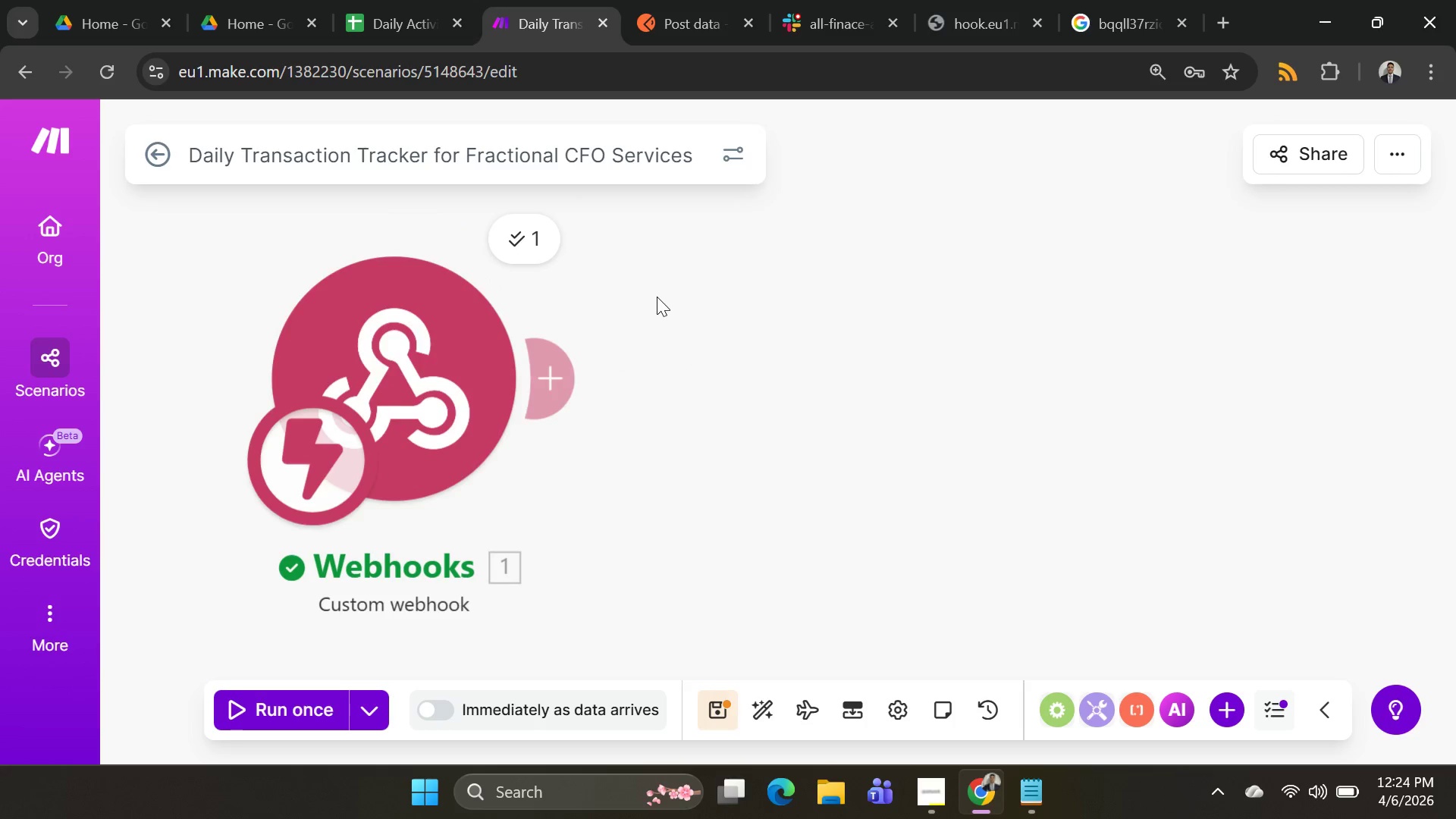 
key(Alt+Tab)
 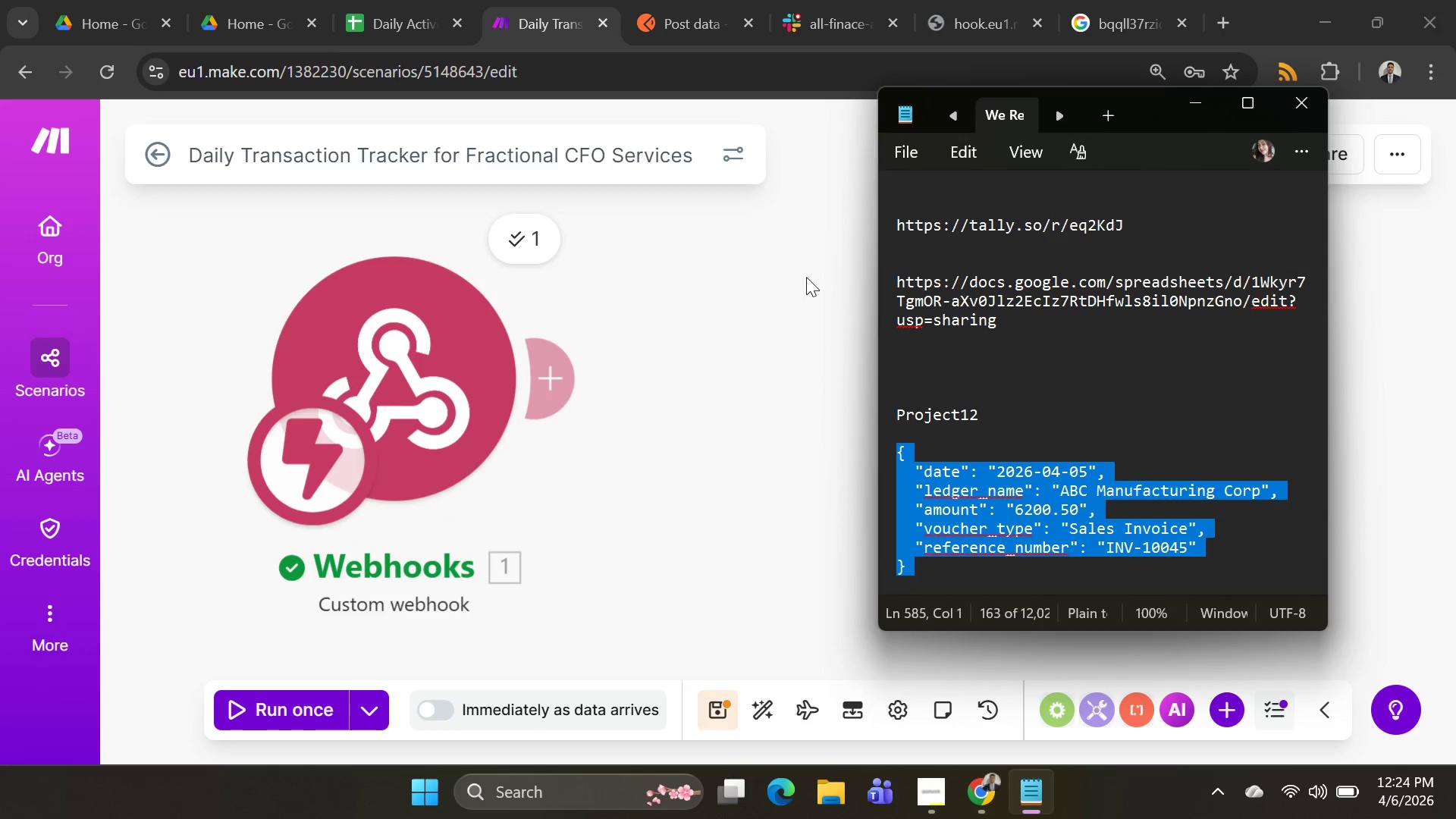 
key(Alt+AltLeft)
 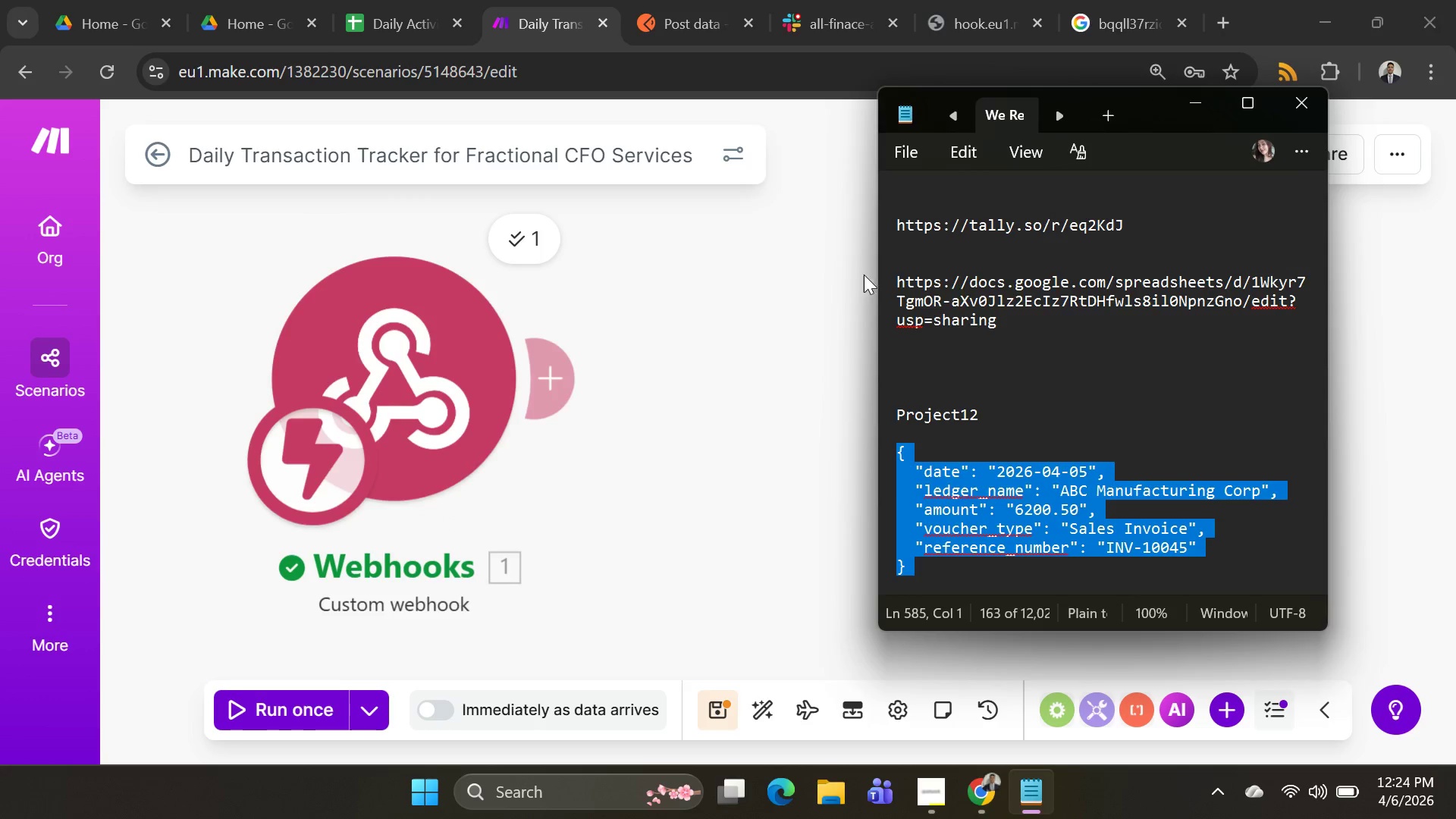 
key(Alt+Tab)
 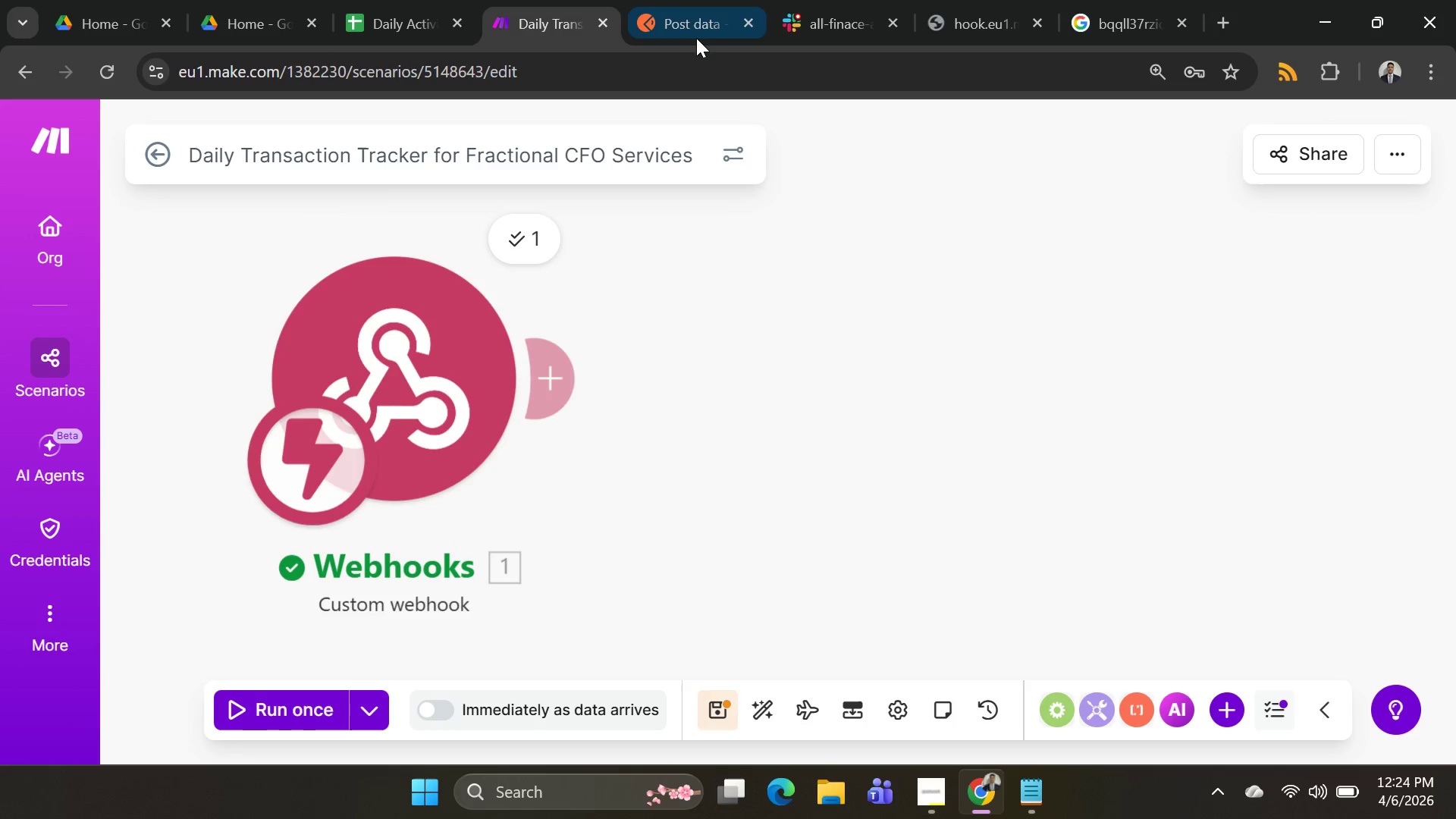 
left_click([684, 21])
 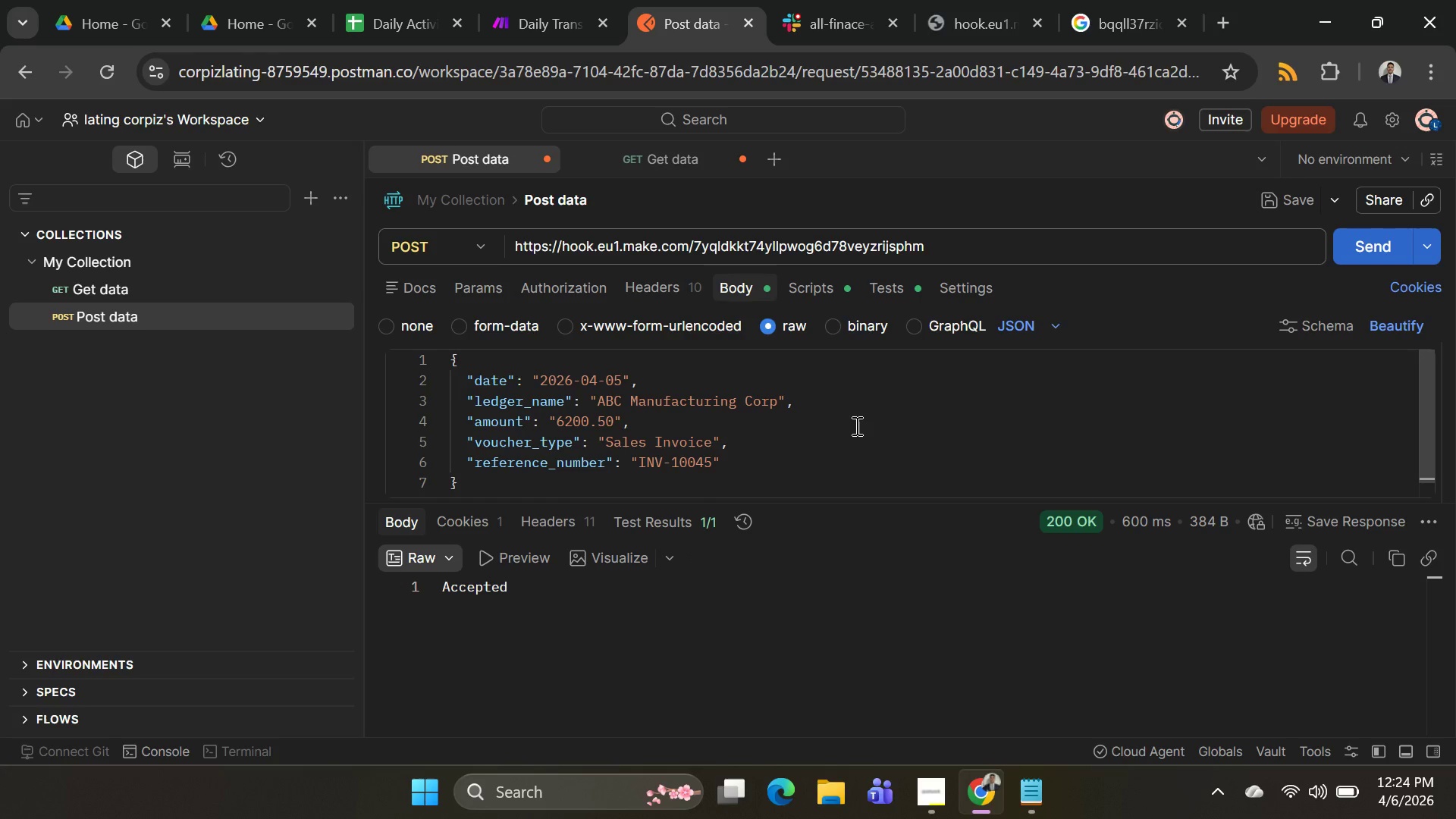 
scroll: coordinate [757, 586], scroll_direction: down, amount: 1.0
 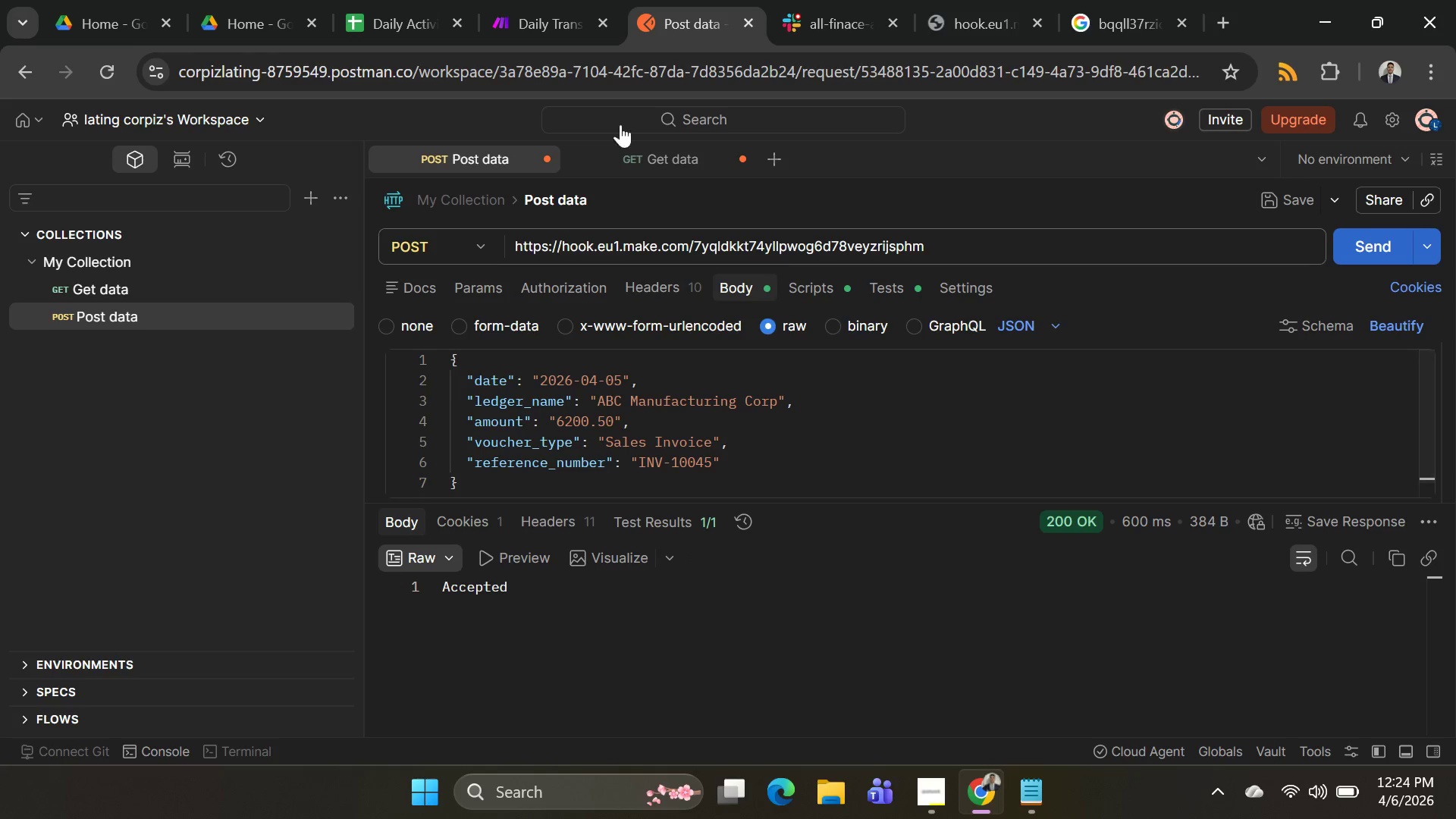 
left_click([554, 20])
 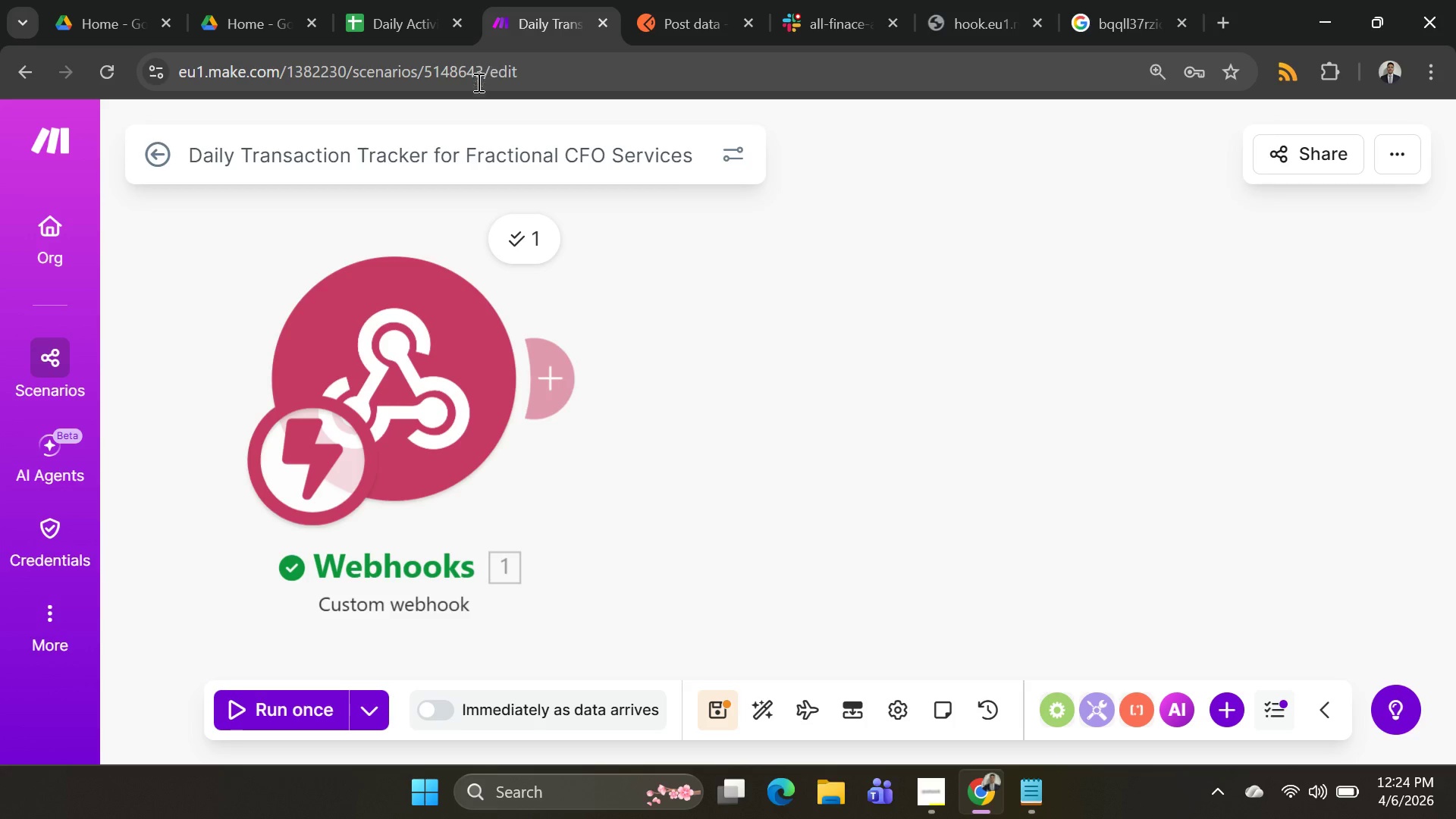 
scroll: coordinate [801, 465], scroll_direction: down, amount: 3.0
 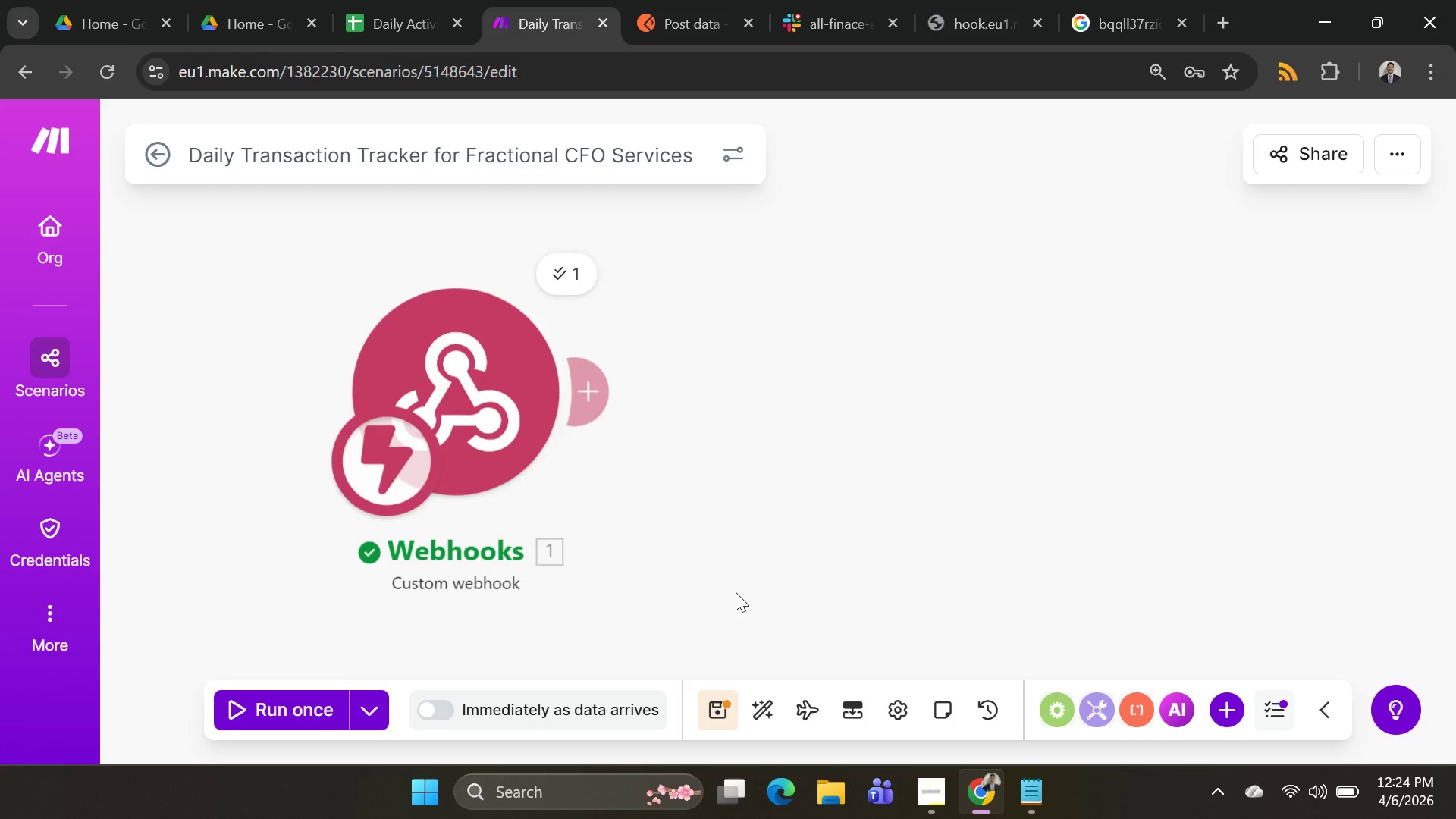 
scroll: coordinate [736, 591], scroll_direction: up, amount: 2.0
 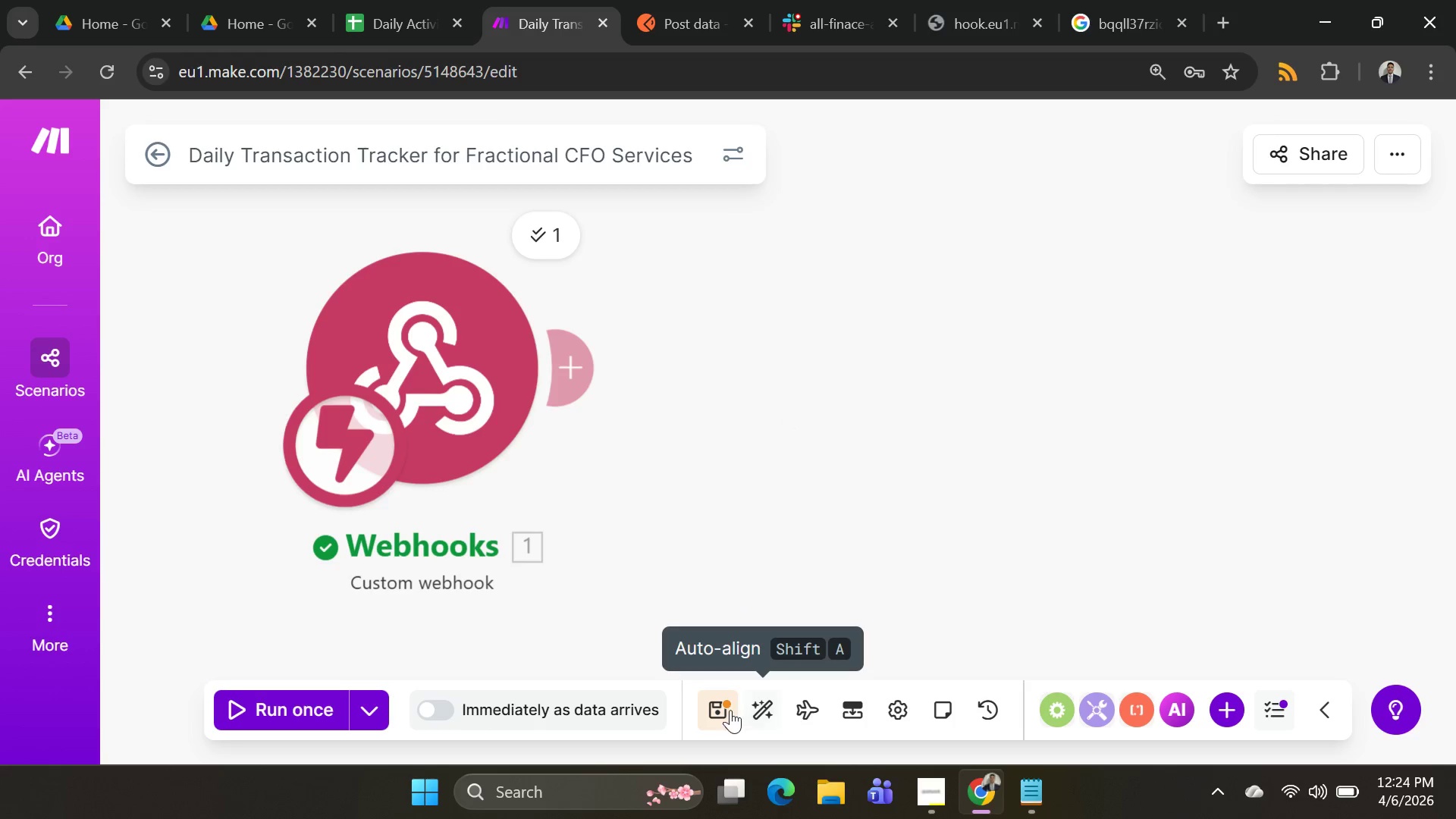 
left_click([730, 710])
 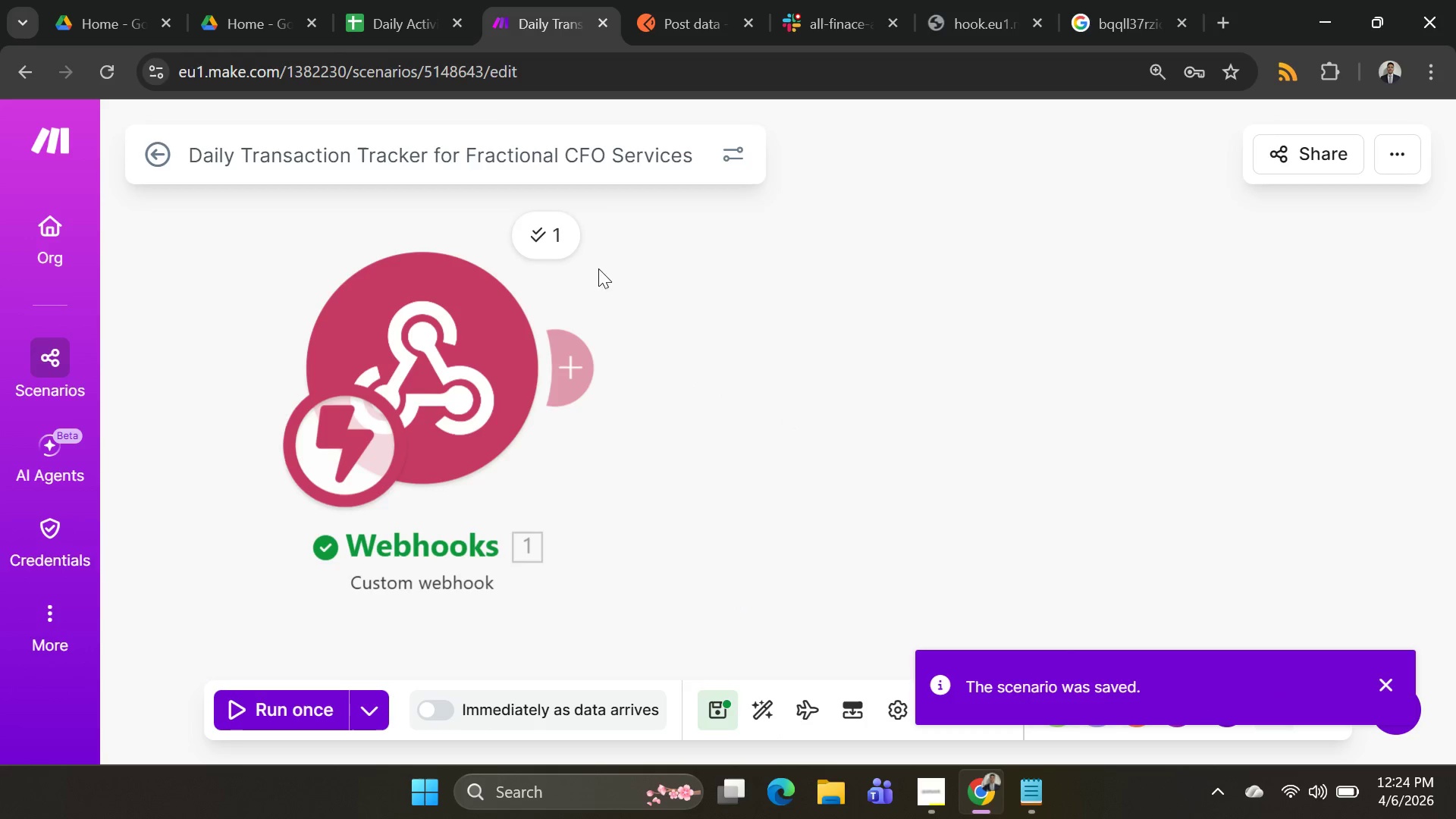 
mouse_move([413, -11])
 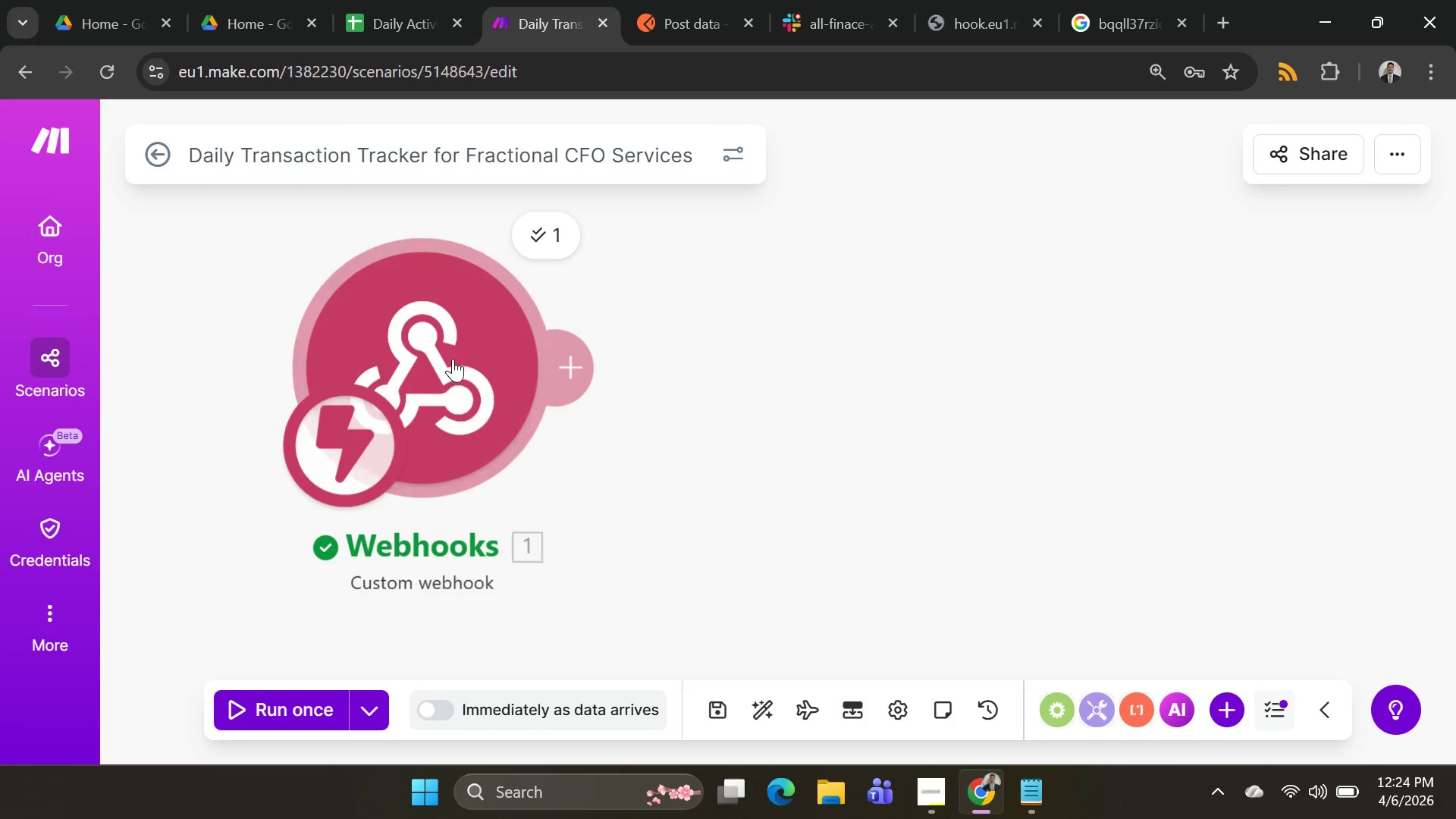 
wait(15.66)
 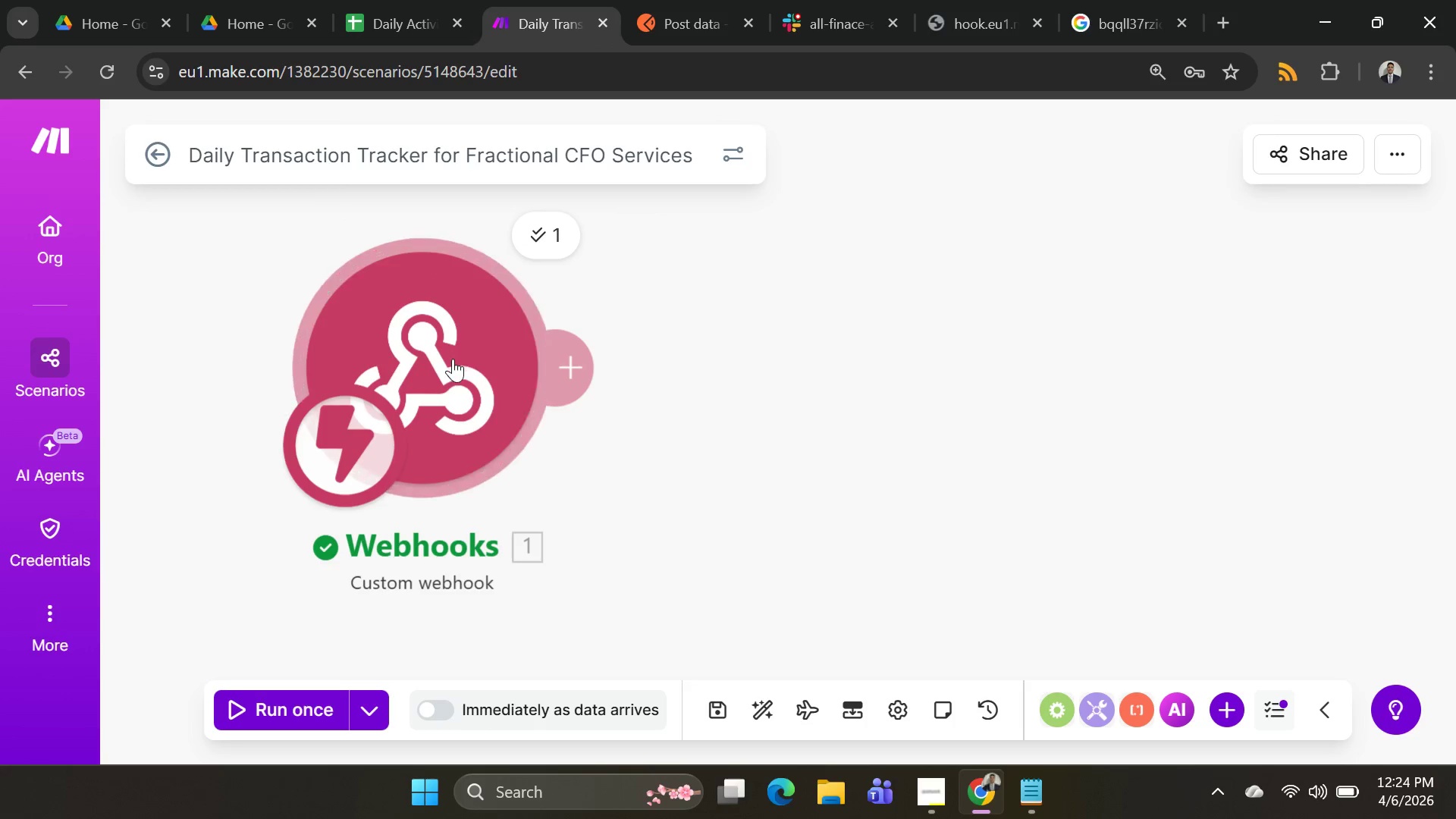 
left_click([425, 389])
 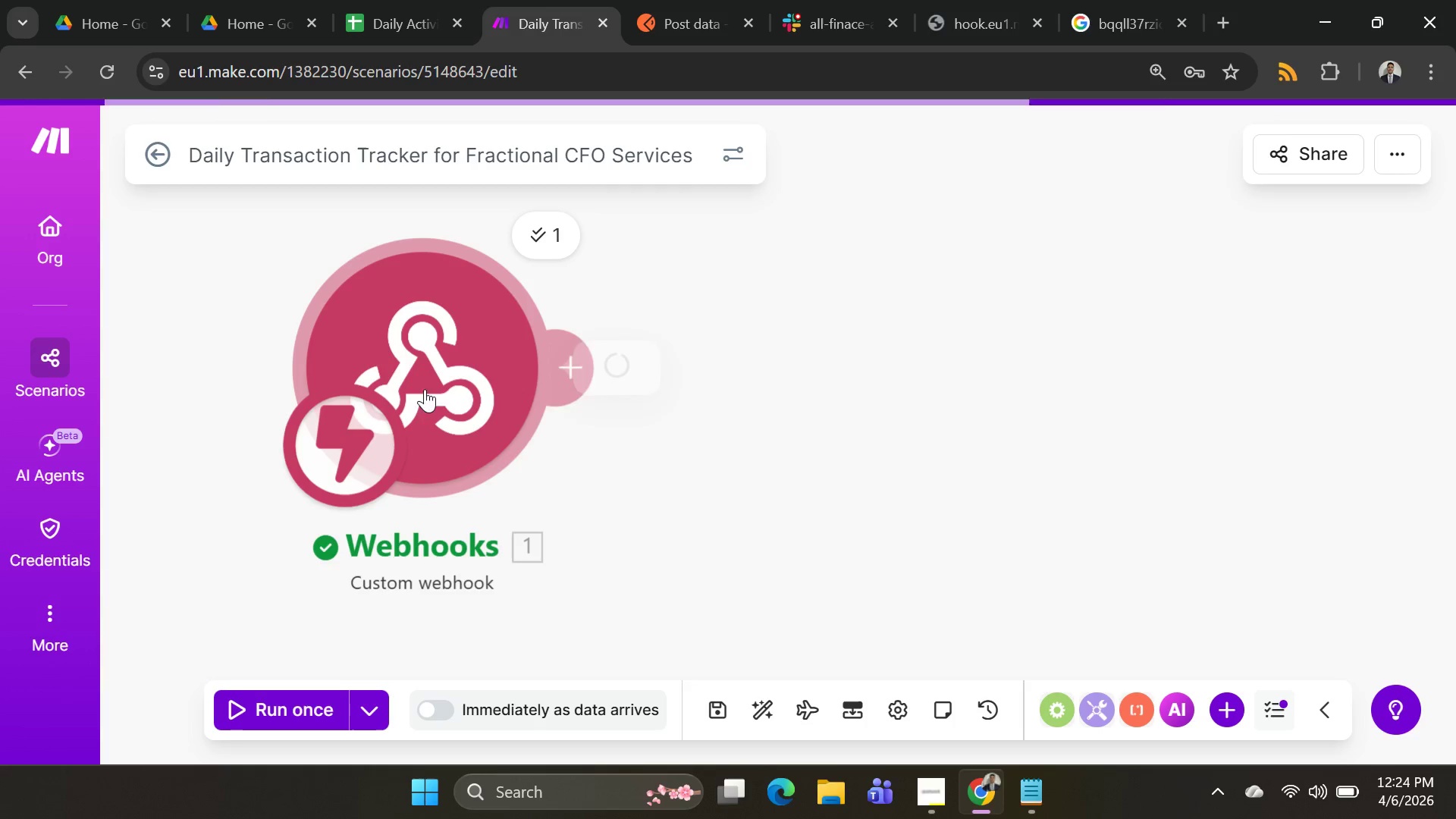 
mouse_move([702, 425])
 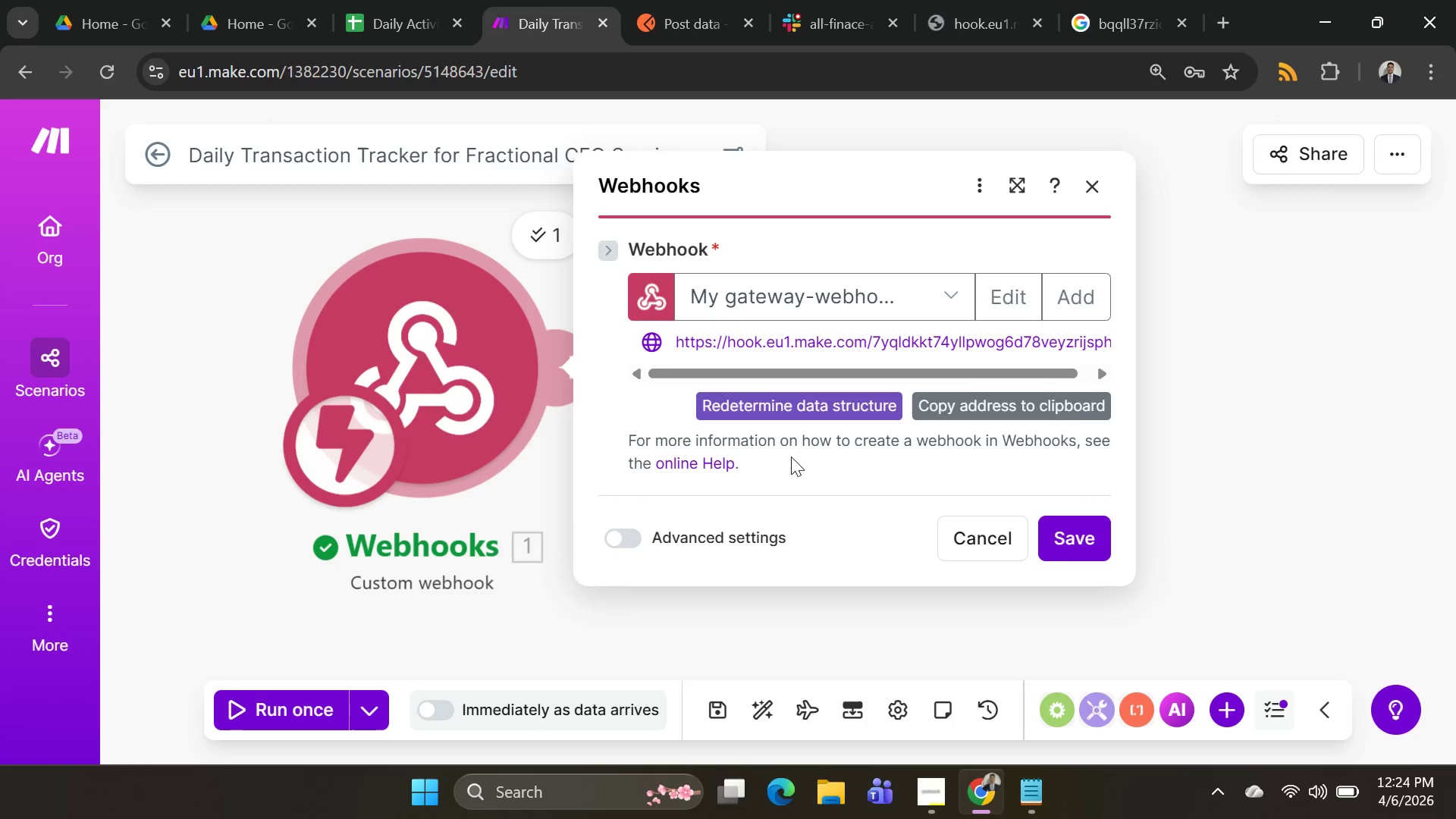 
scroll: coordinate [791, 457], scroll_direction: down, amount: 3.0
 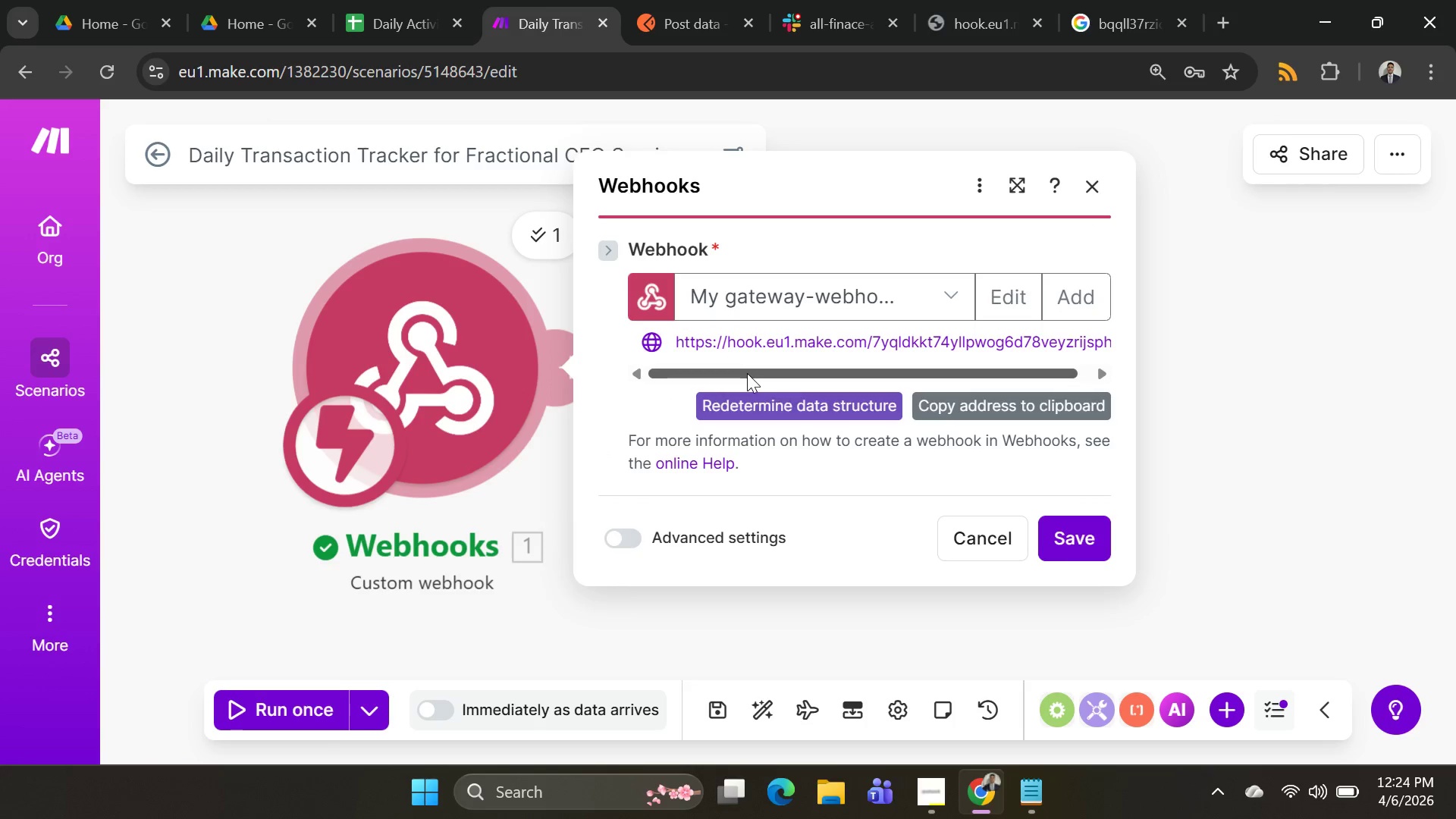 
left_click_drag(start_coordinate=[747, 373], to_coordinate=[952, 372])
 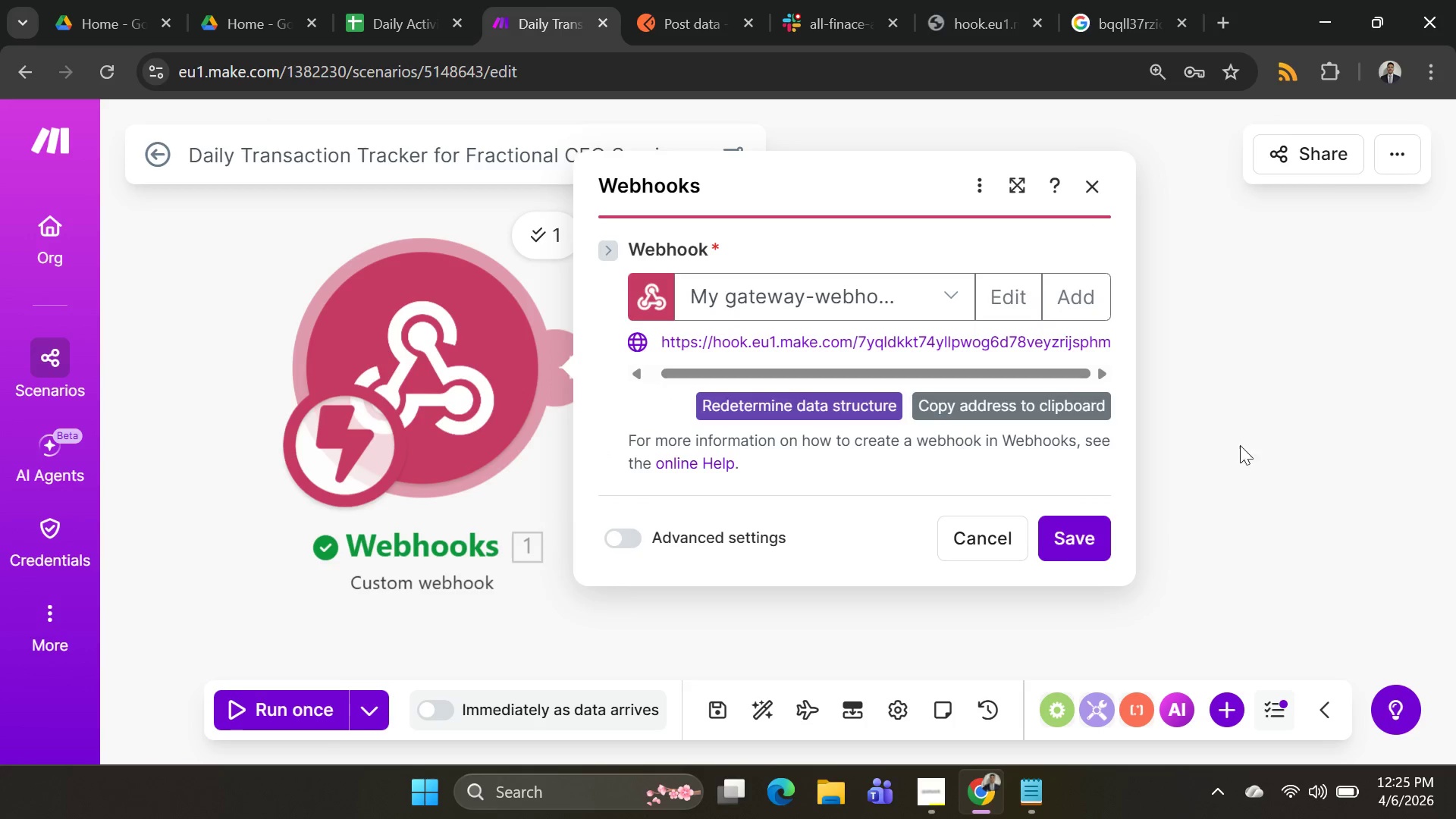 
left_click([1310, 408])
 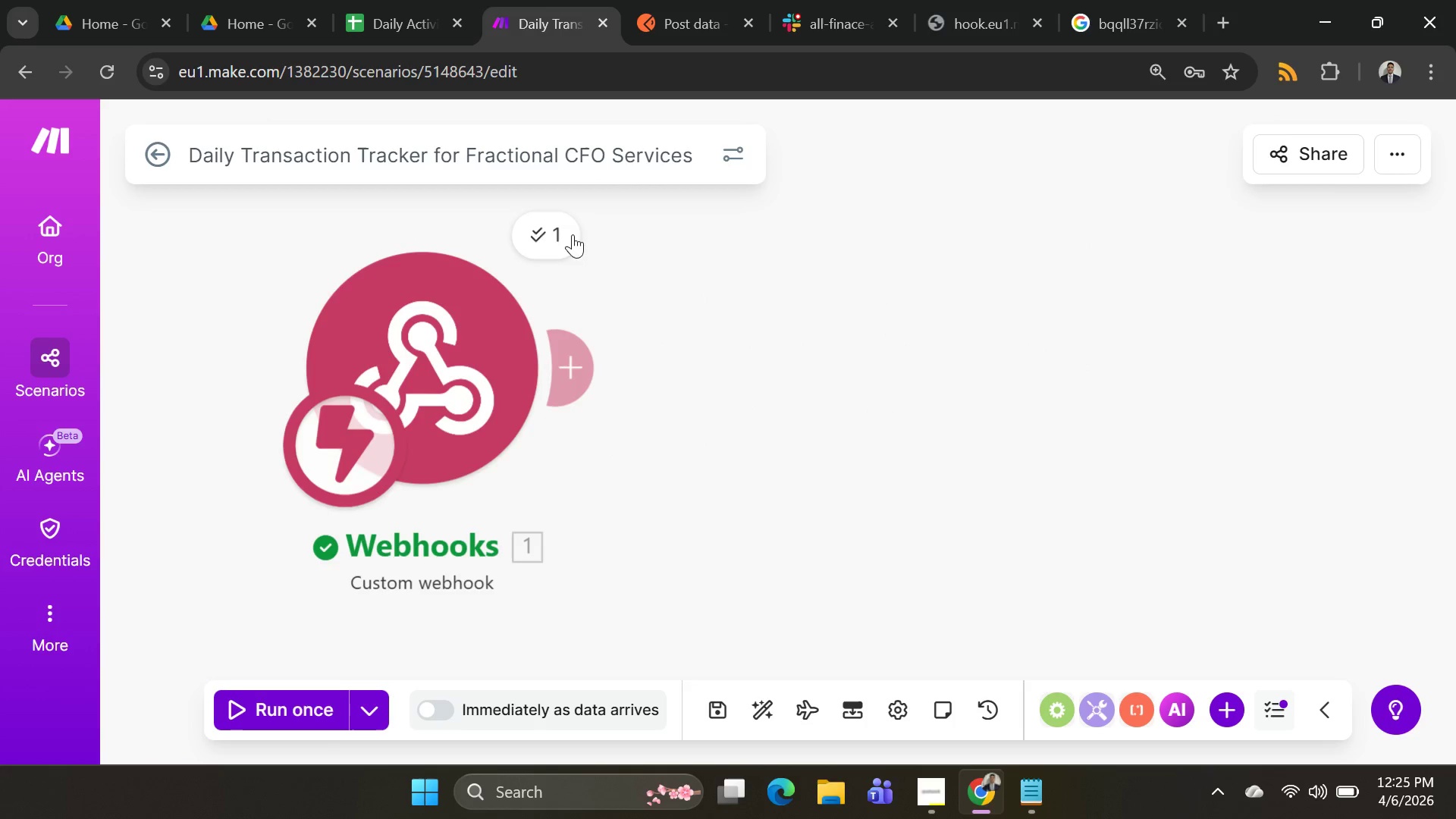 
left_click([535, 233])
 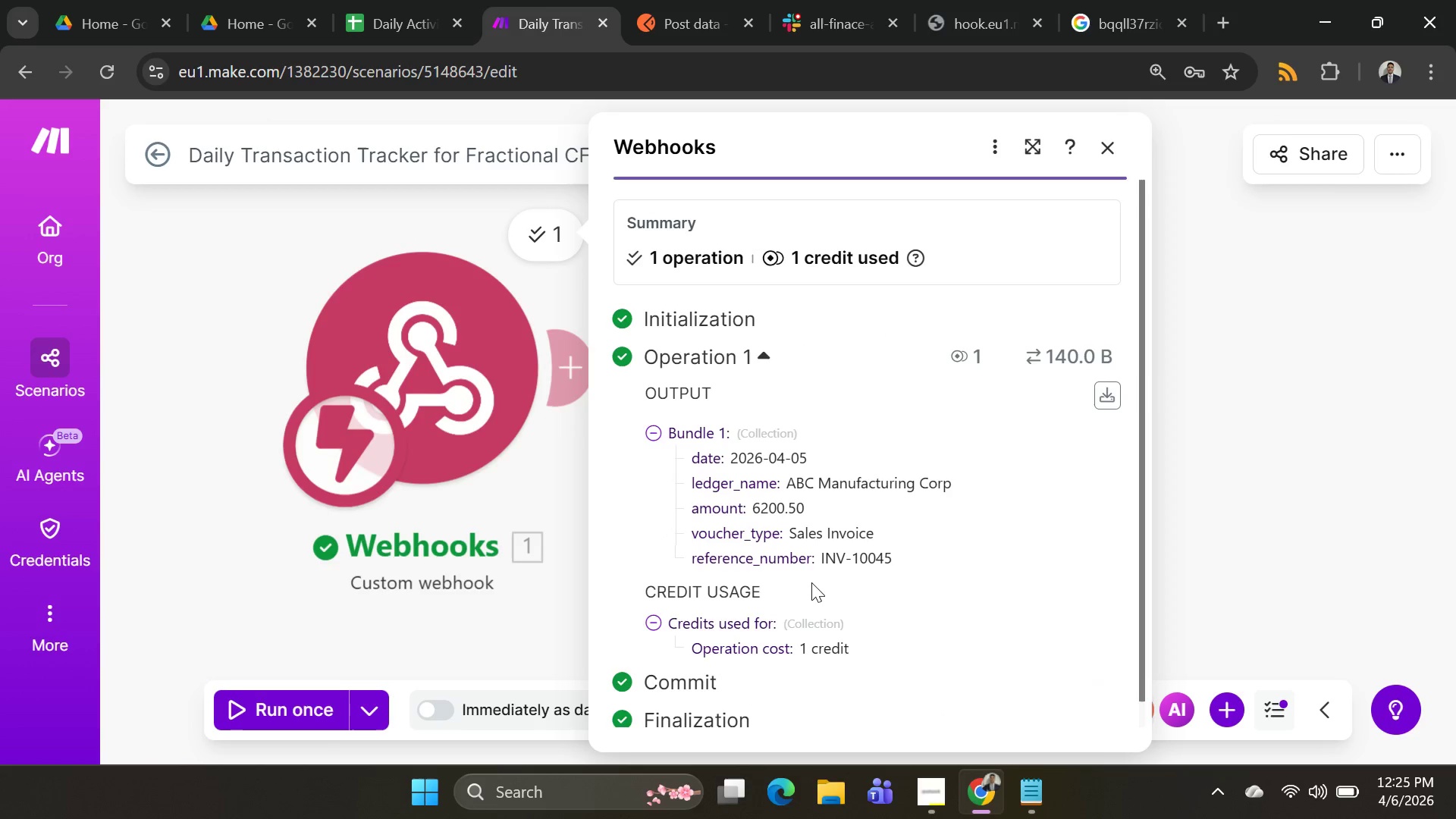 
scroll: coordinate [825, 558], scroll_direction: down, amount: 2.0
 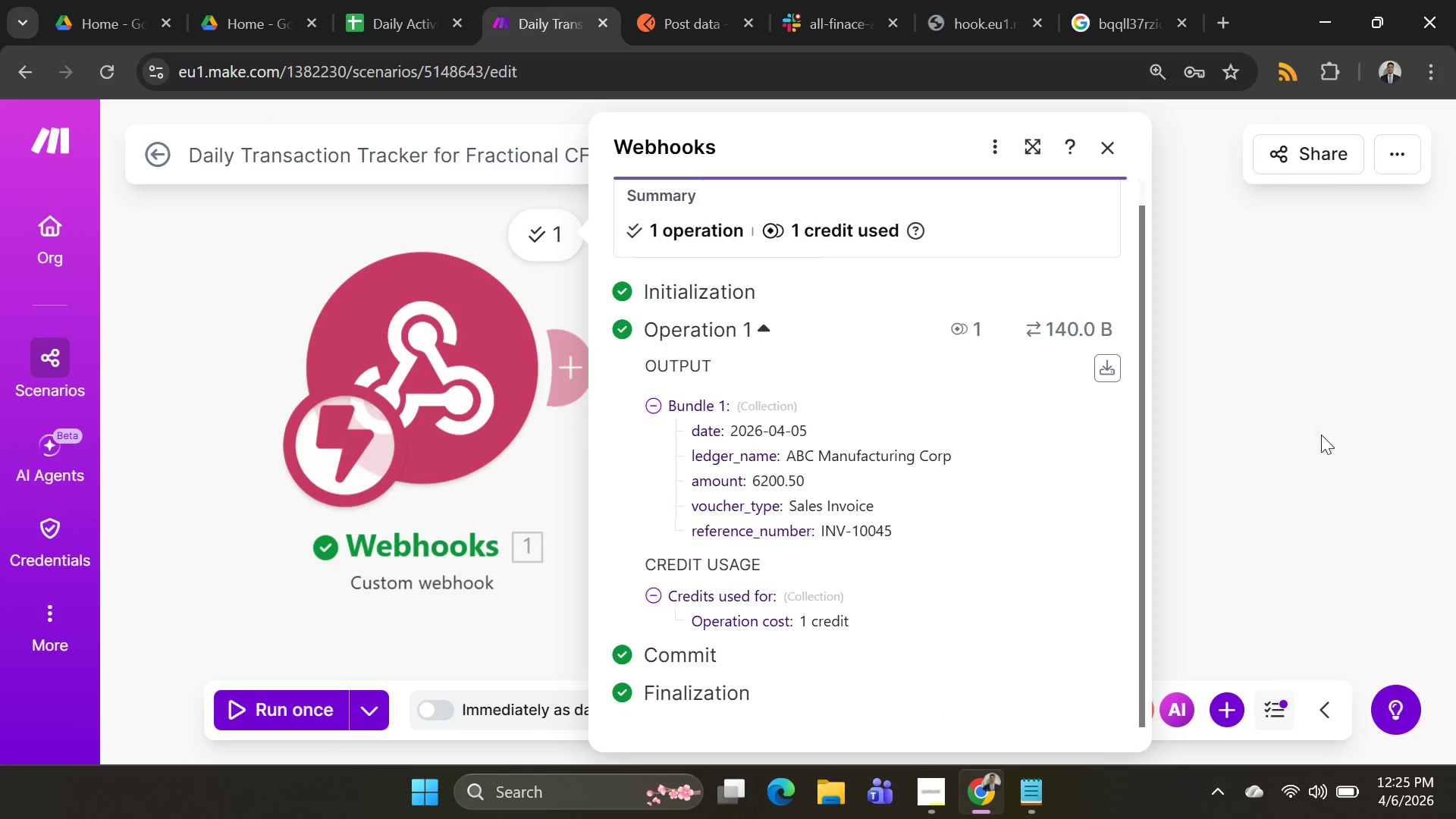 
left_click([1321, 435])
 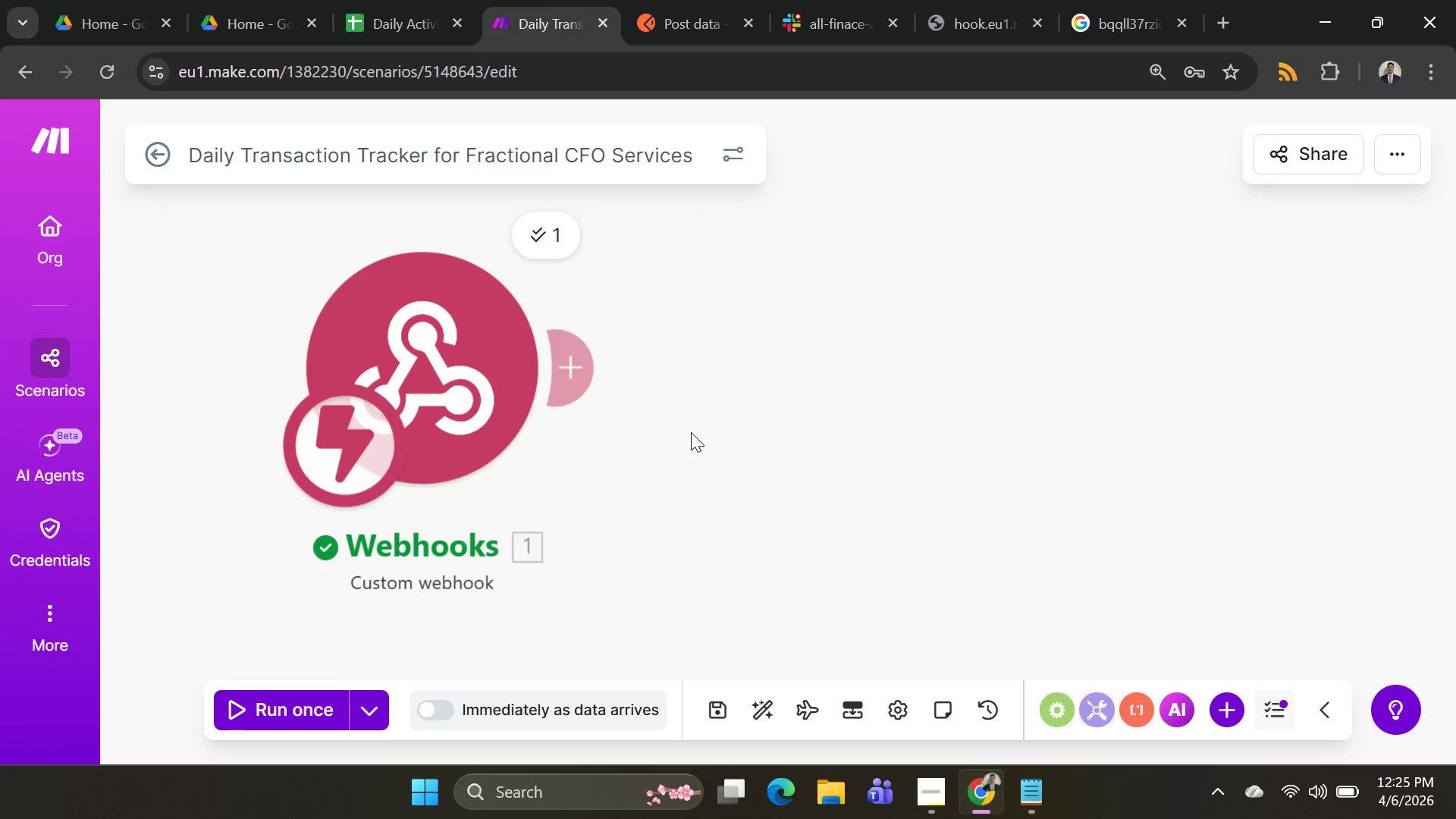 
wait(11.06)
 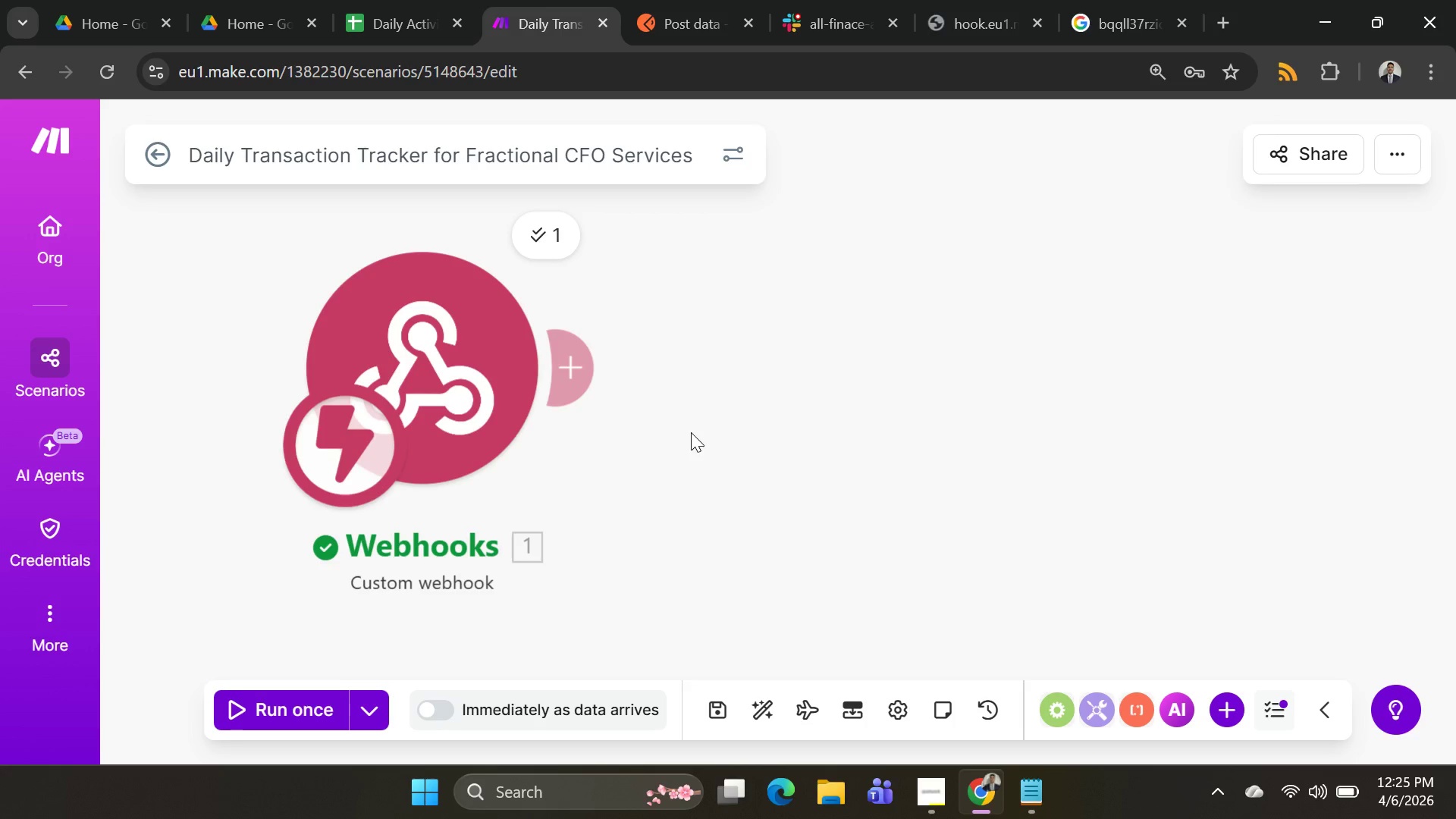 
left_click([575, 371])
 